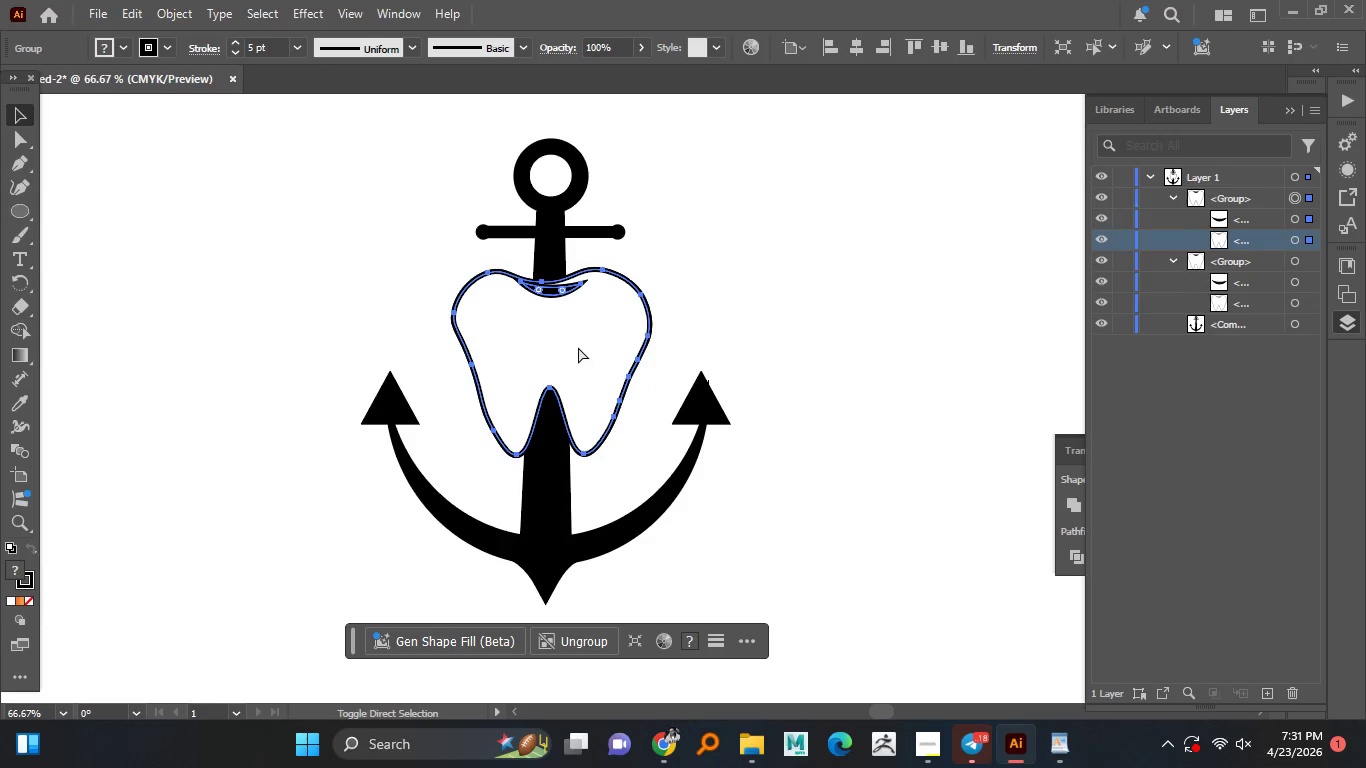 
key(Control+Shift+V)
 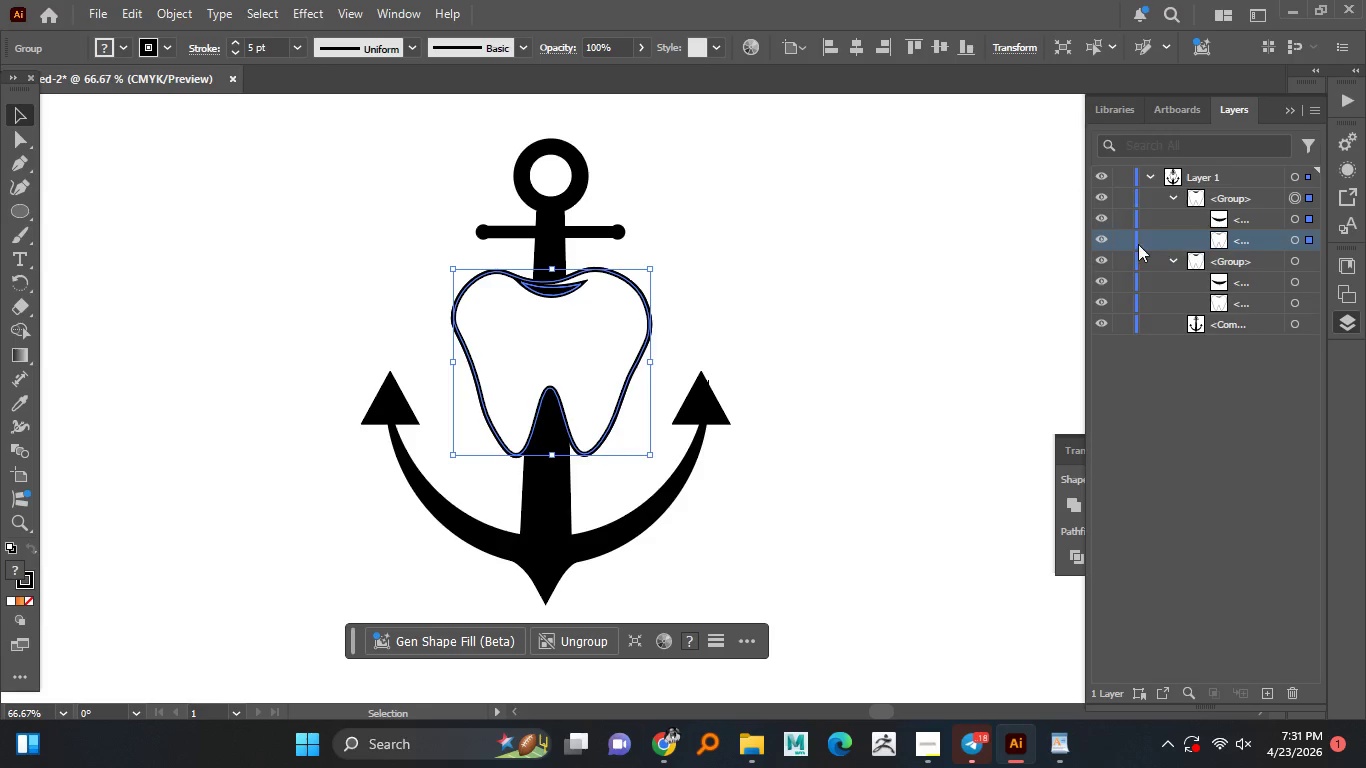 
wait(6.08)
 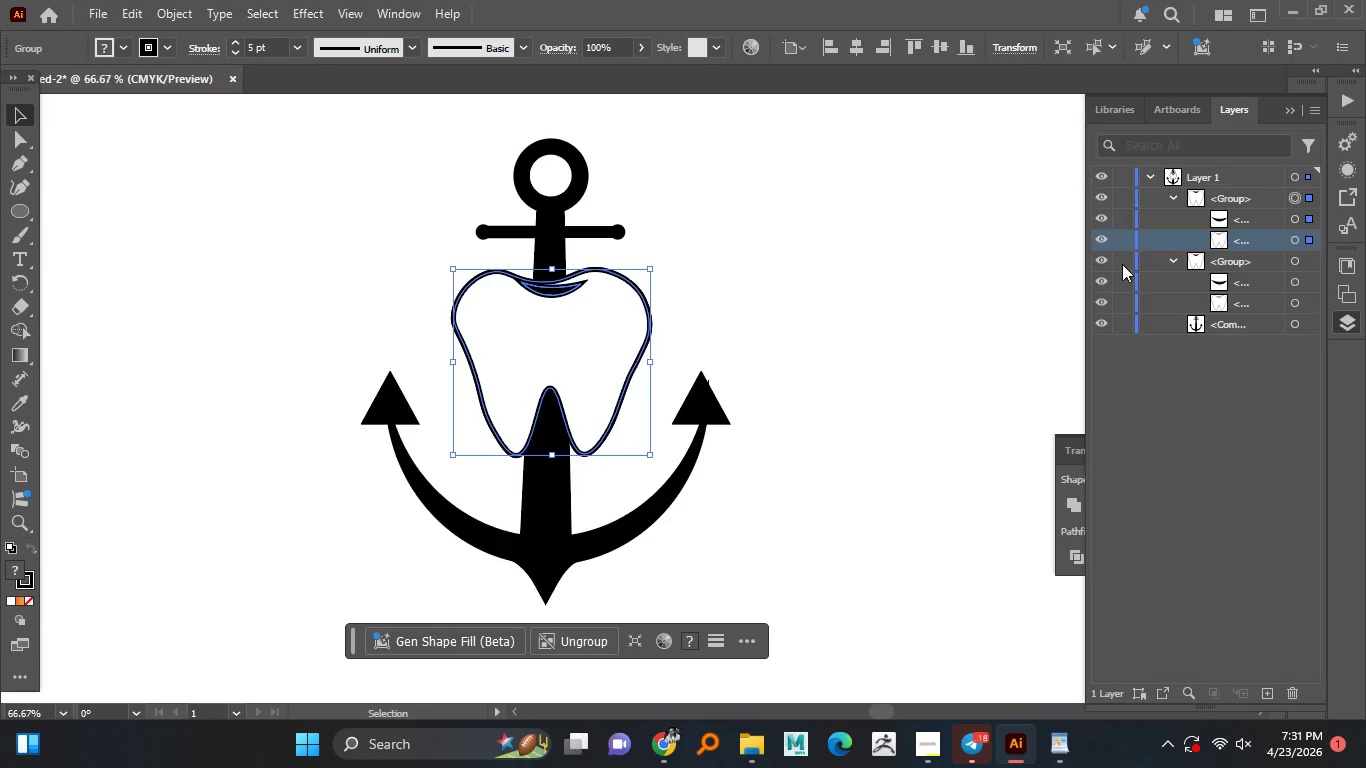 
left_click([1096, 236])
 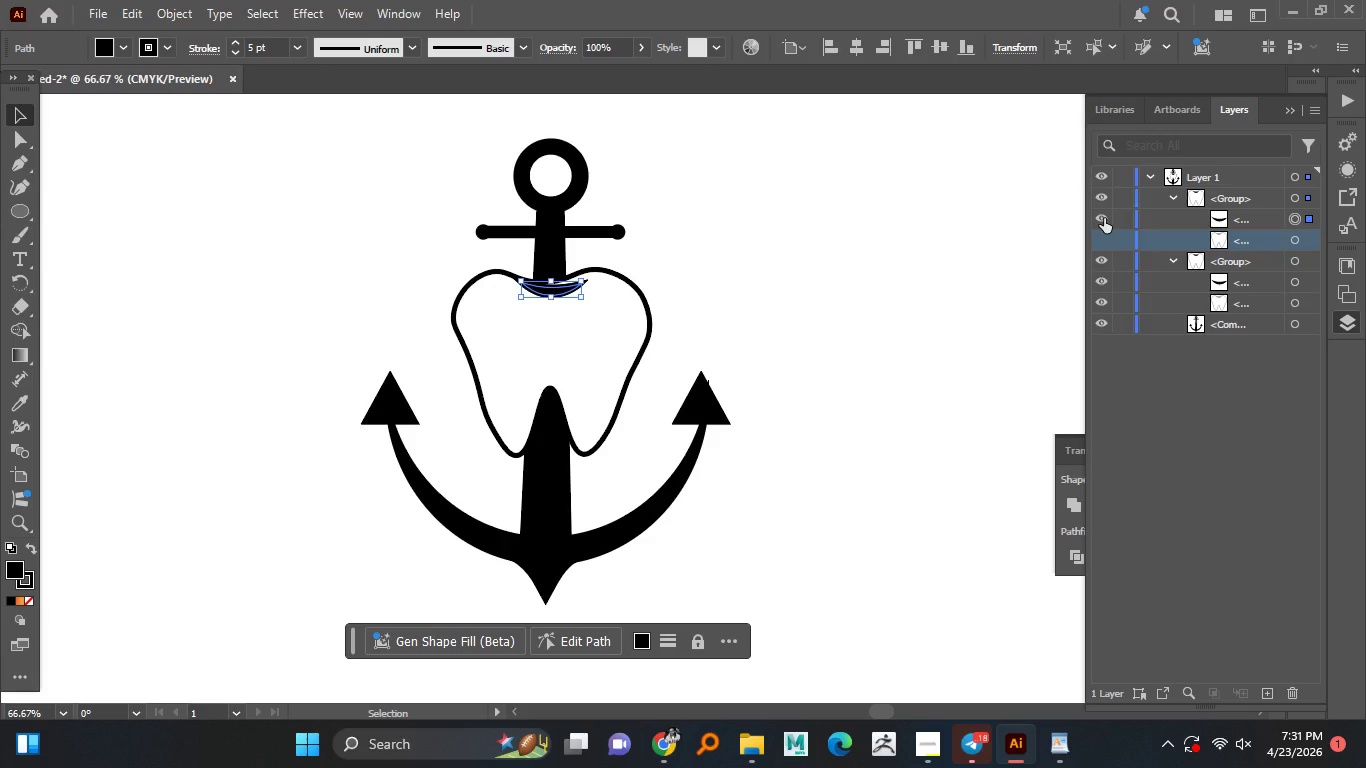 
wait(7.24)
 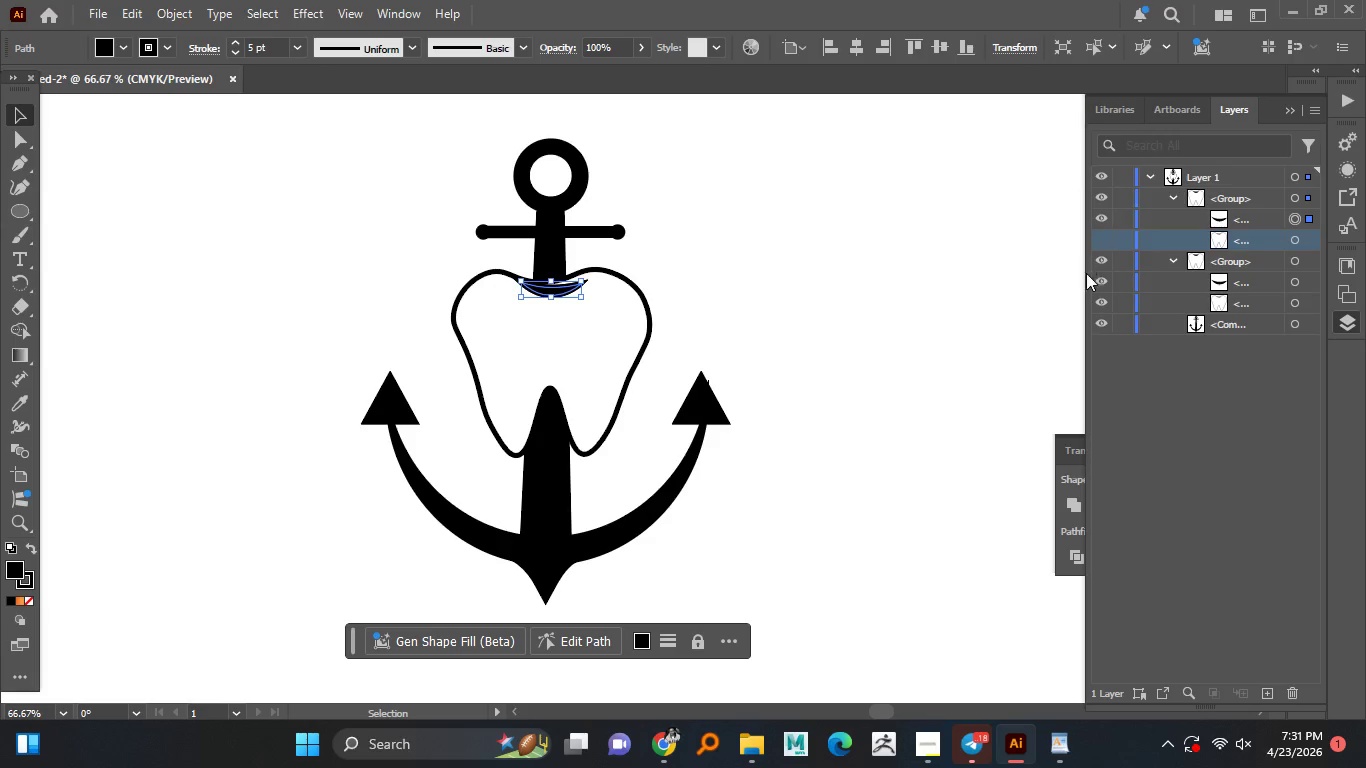 
left_click([1104, 218])
 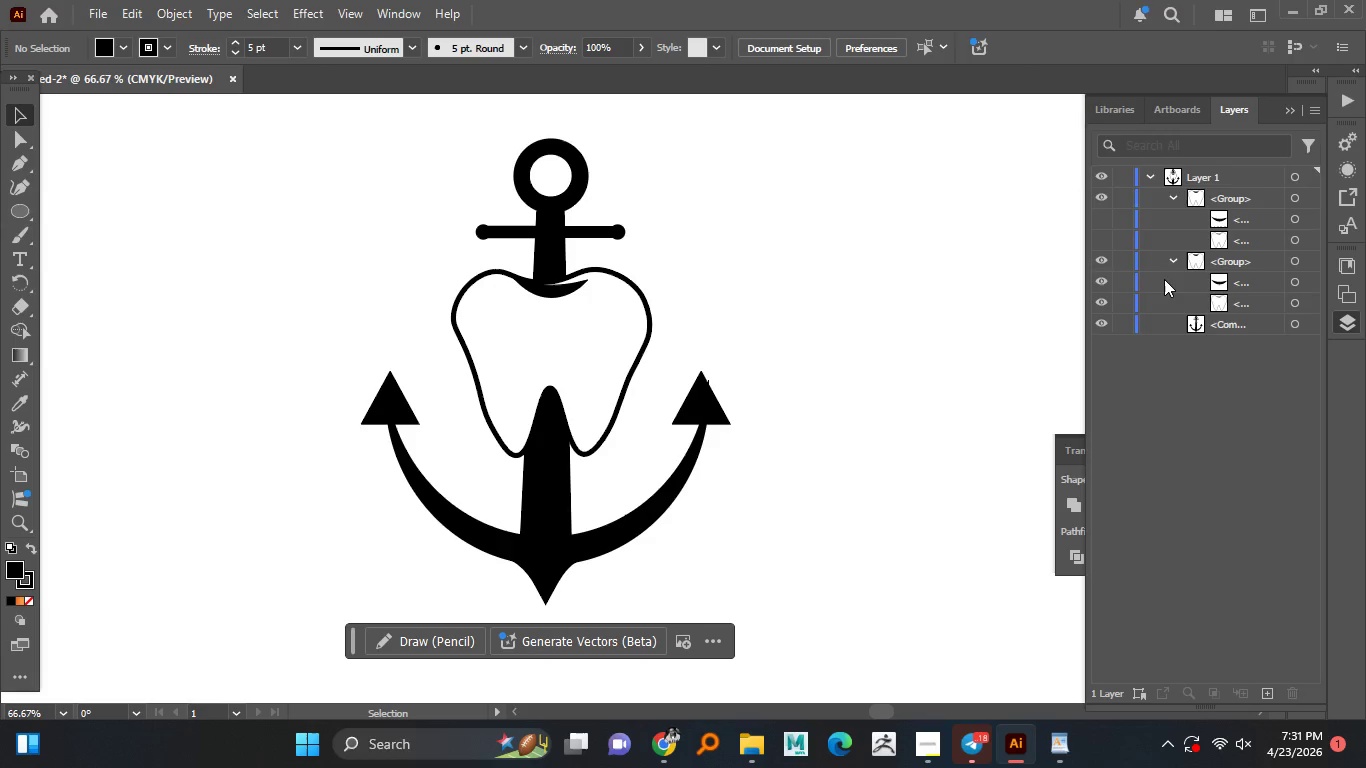 
left_click([1164, 279])
 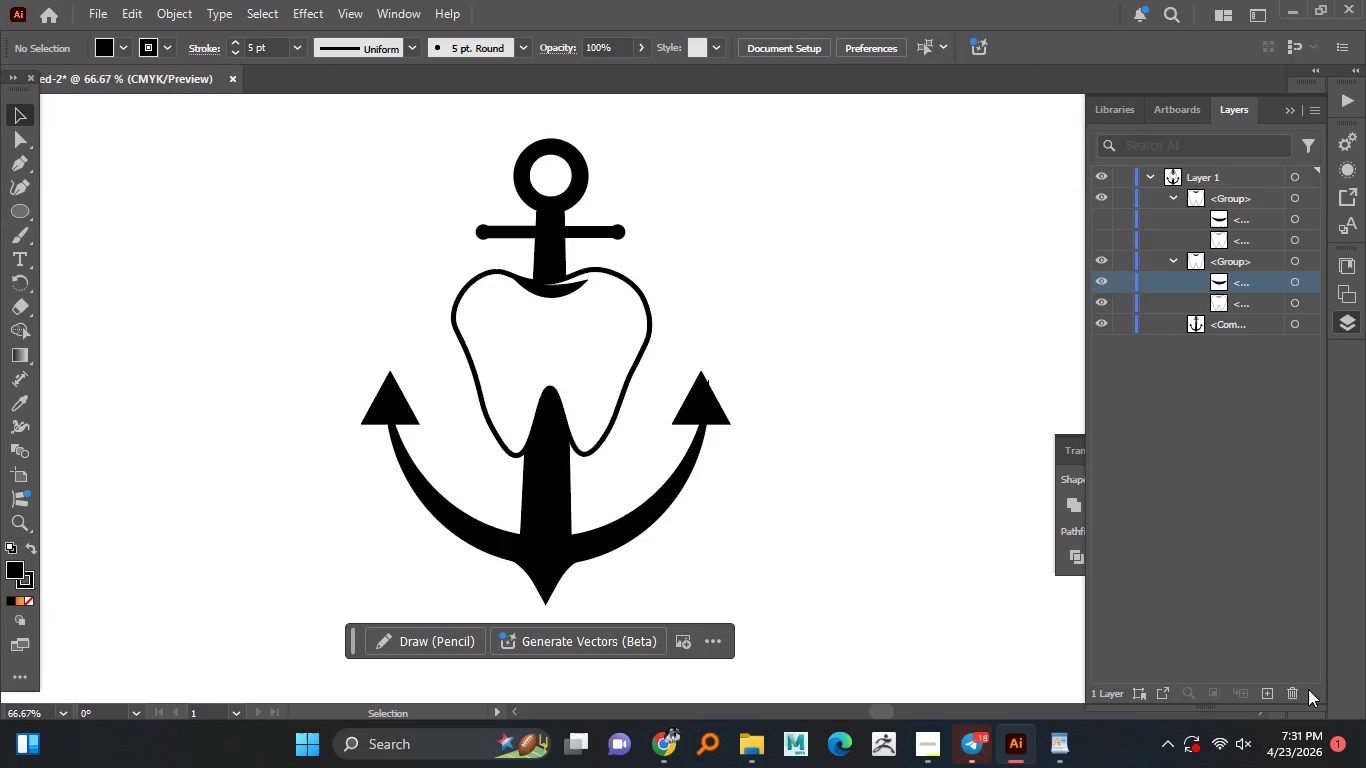 
left_click([1254, 279])
 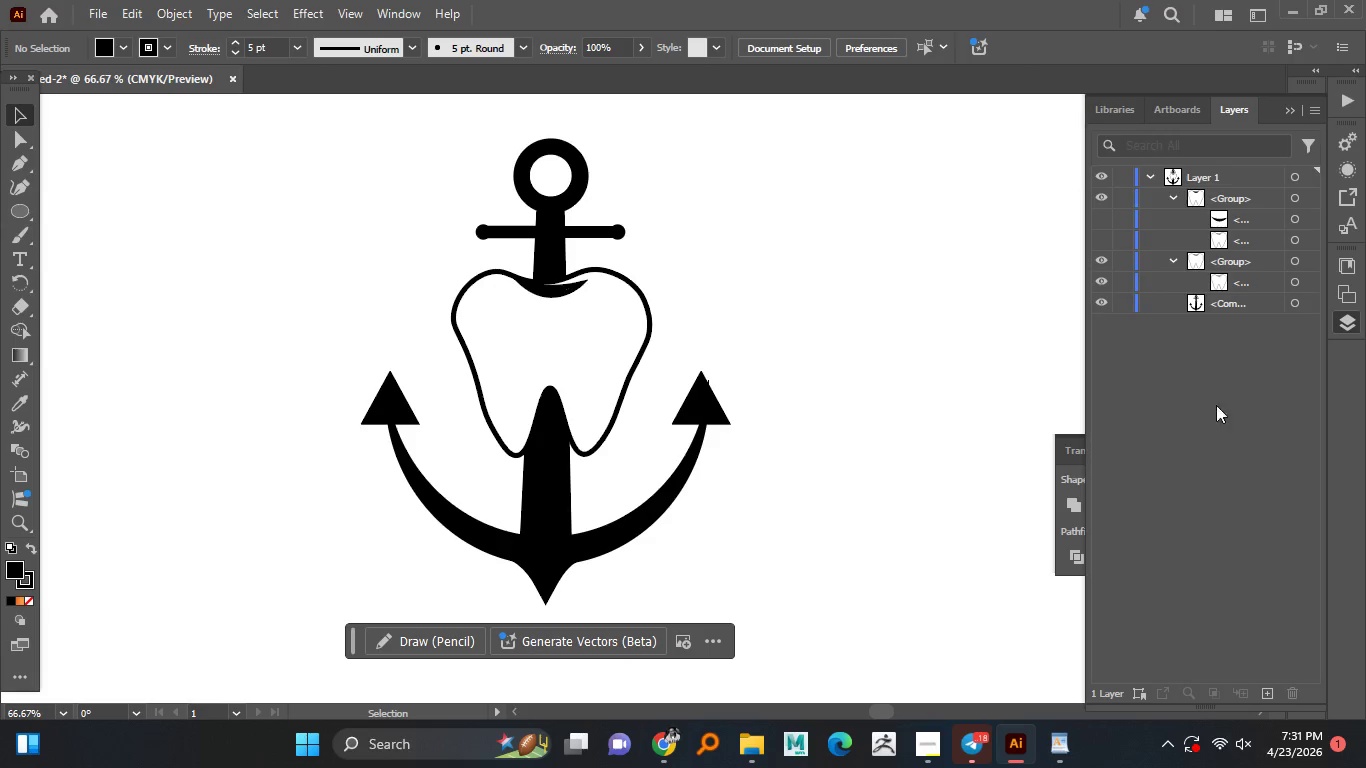 
left_click([1297, 686])
 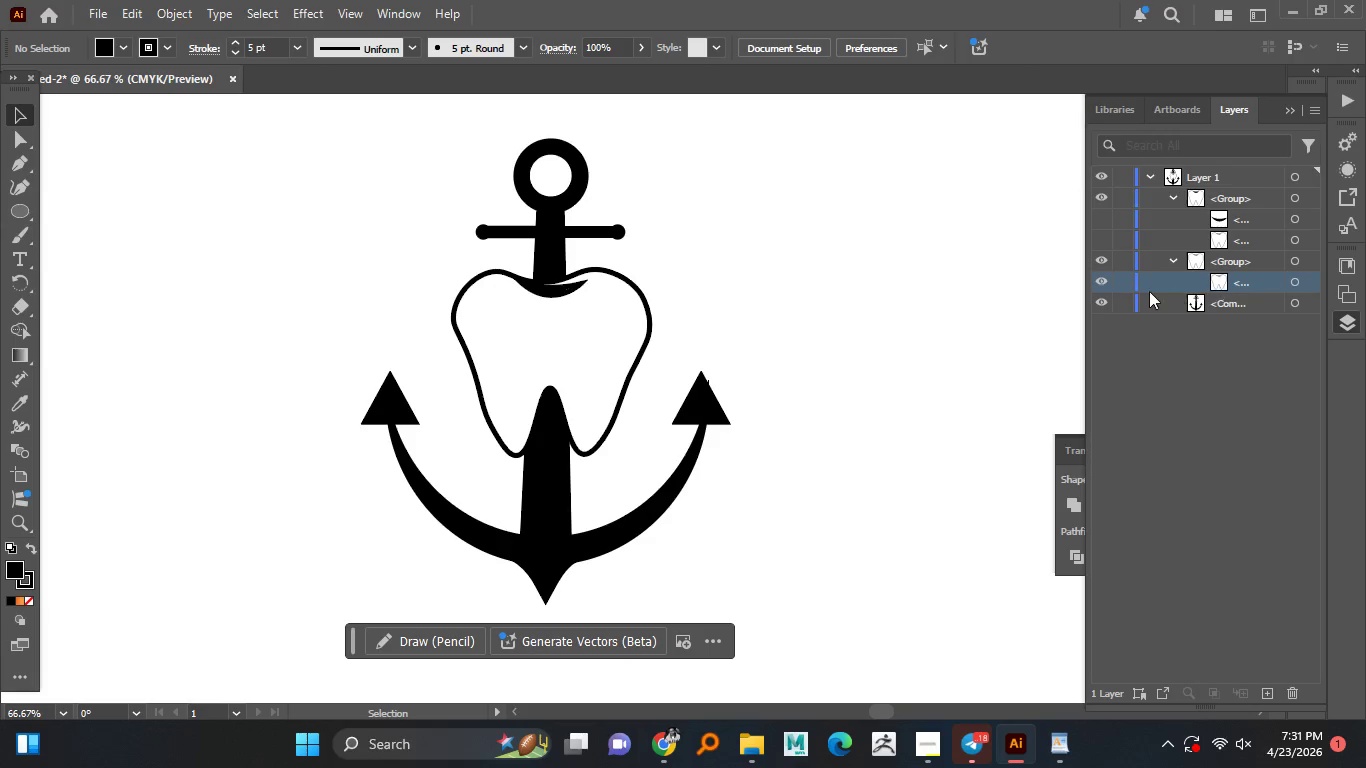 
left_click([1240, 282])
 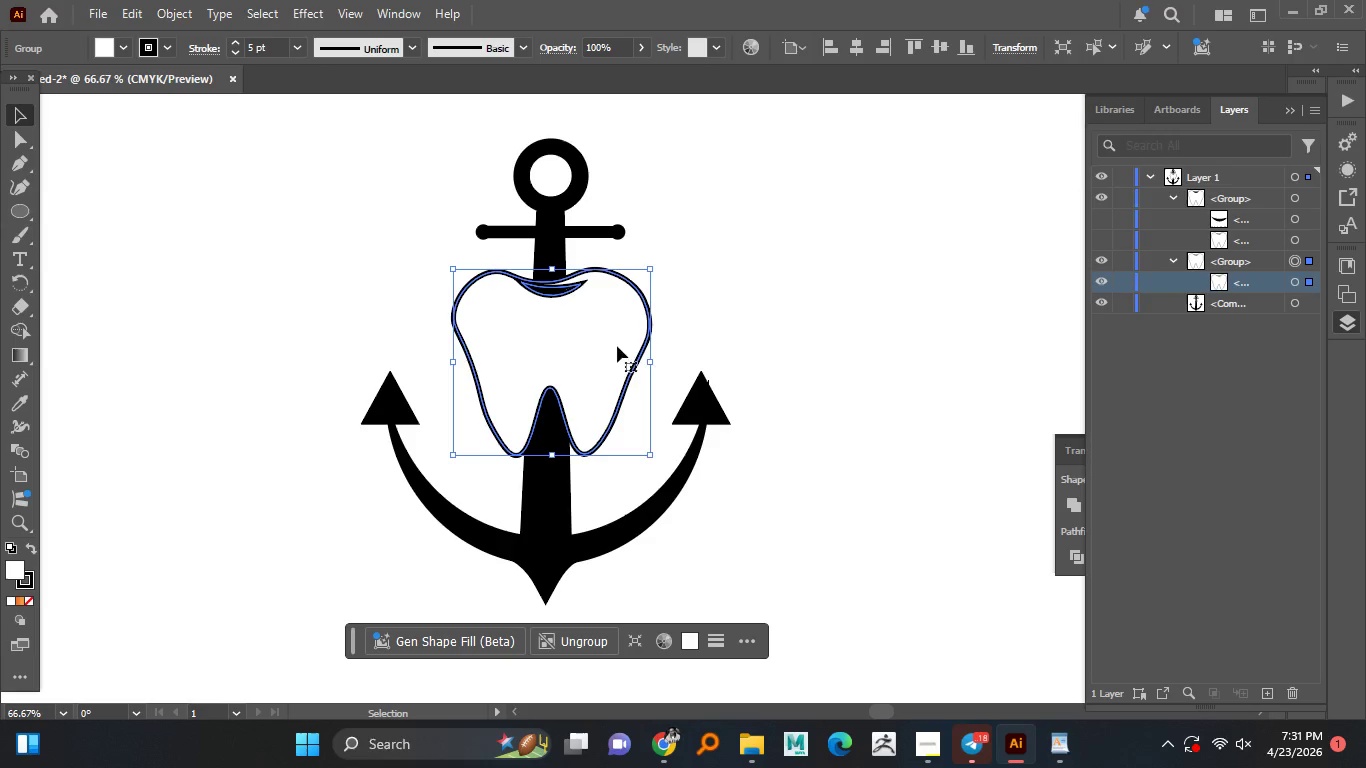 
left_click([614, 347])
 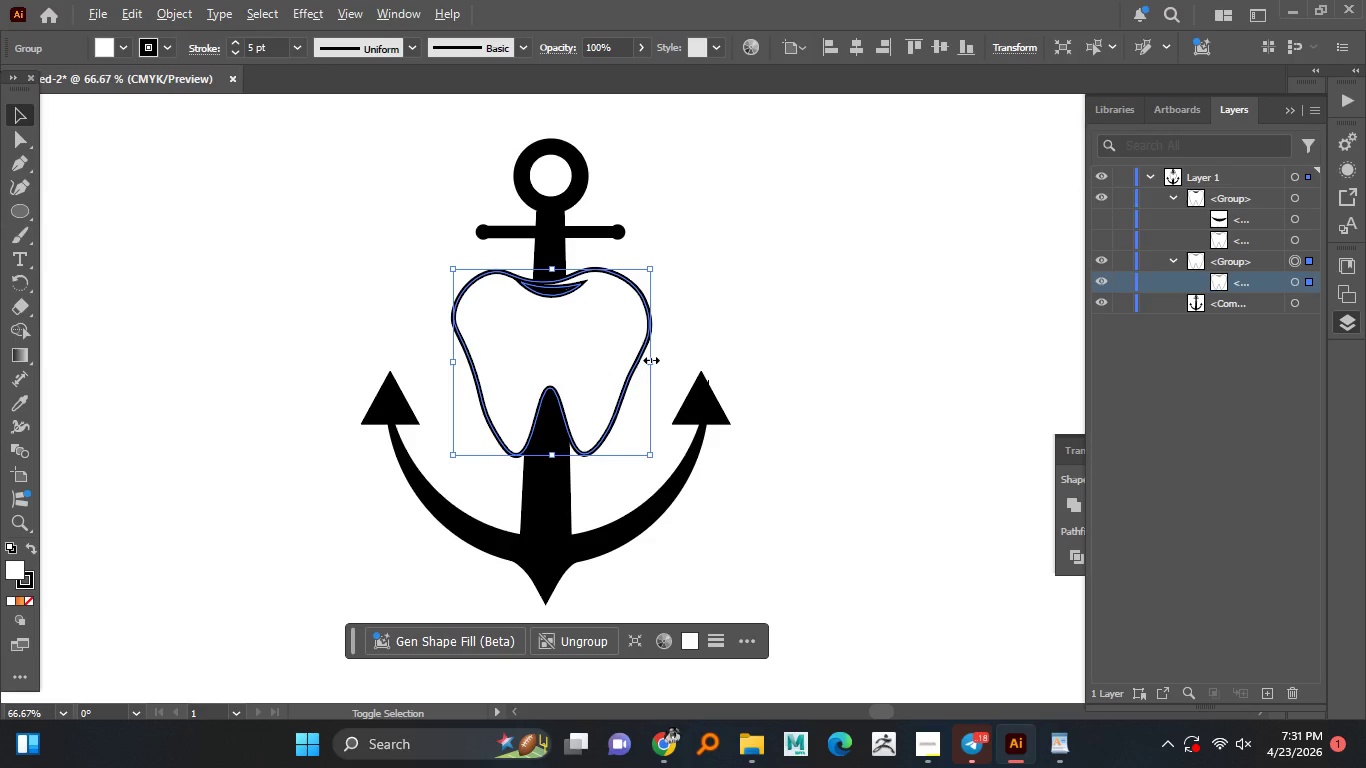 
hold_key(key=AltLeft, duration=6.56)
 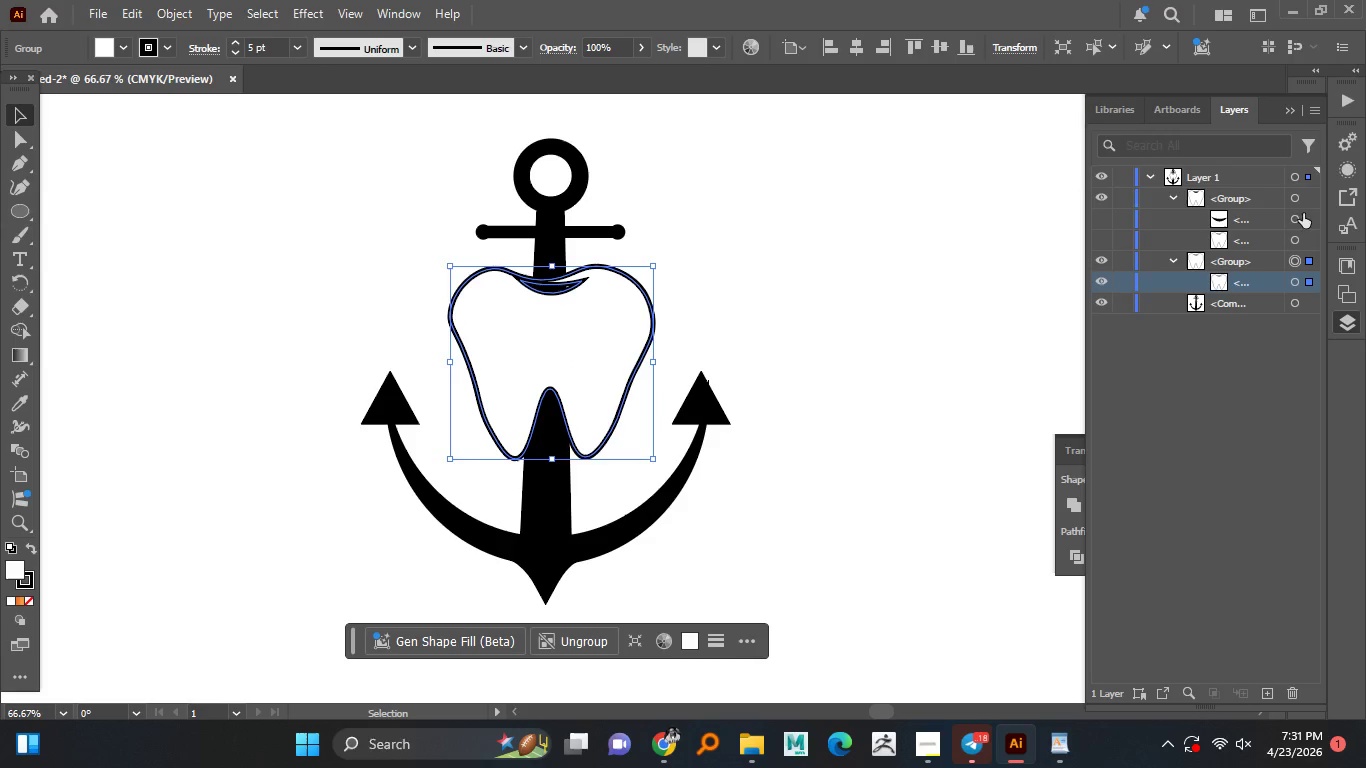 
hold_key(key=ShiftLeft, duration=1.51)
 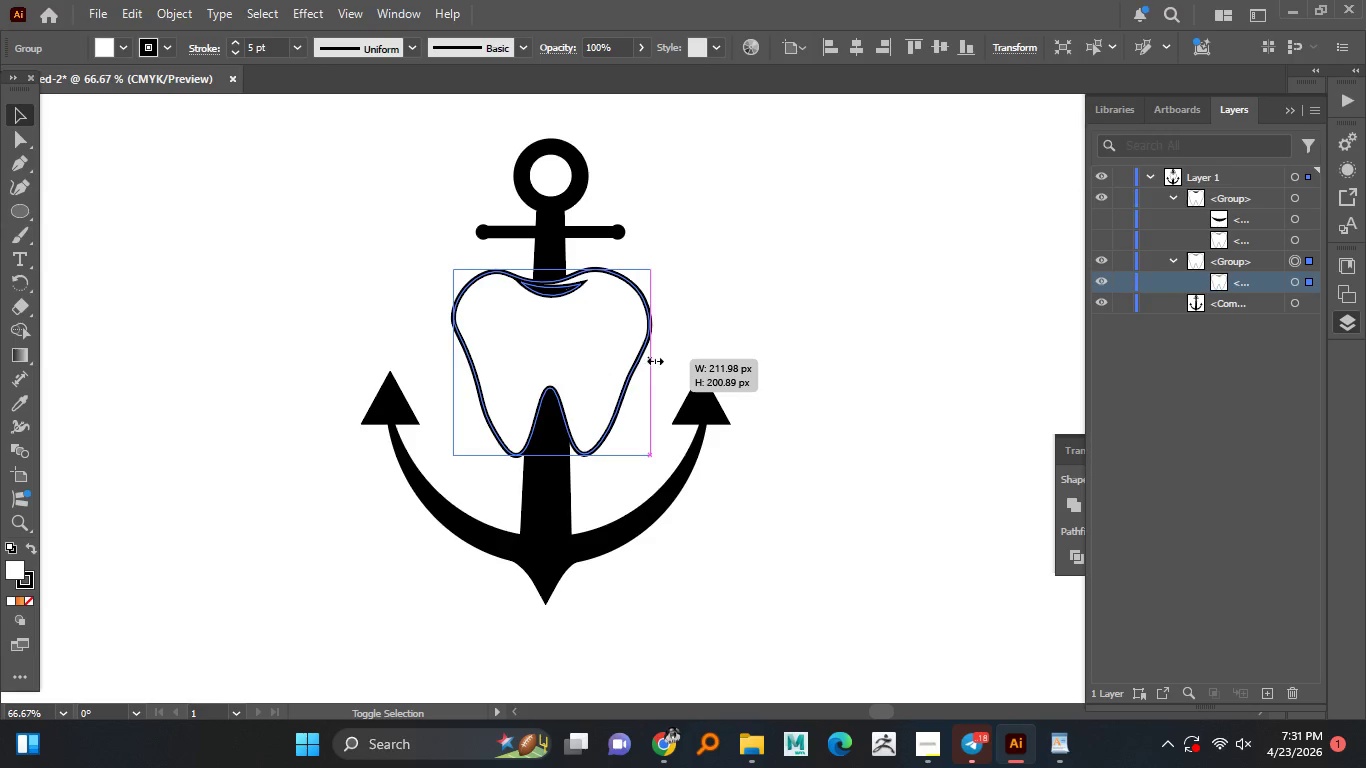 
hold_key(key=ShiftLeft, duration=1.5)
 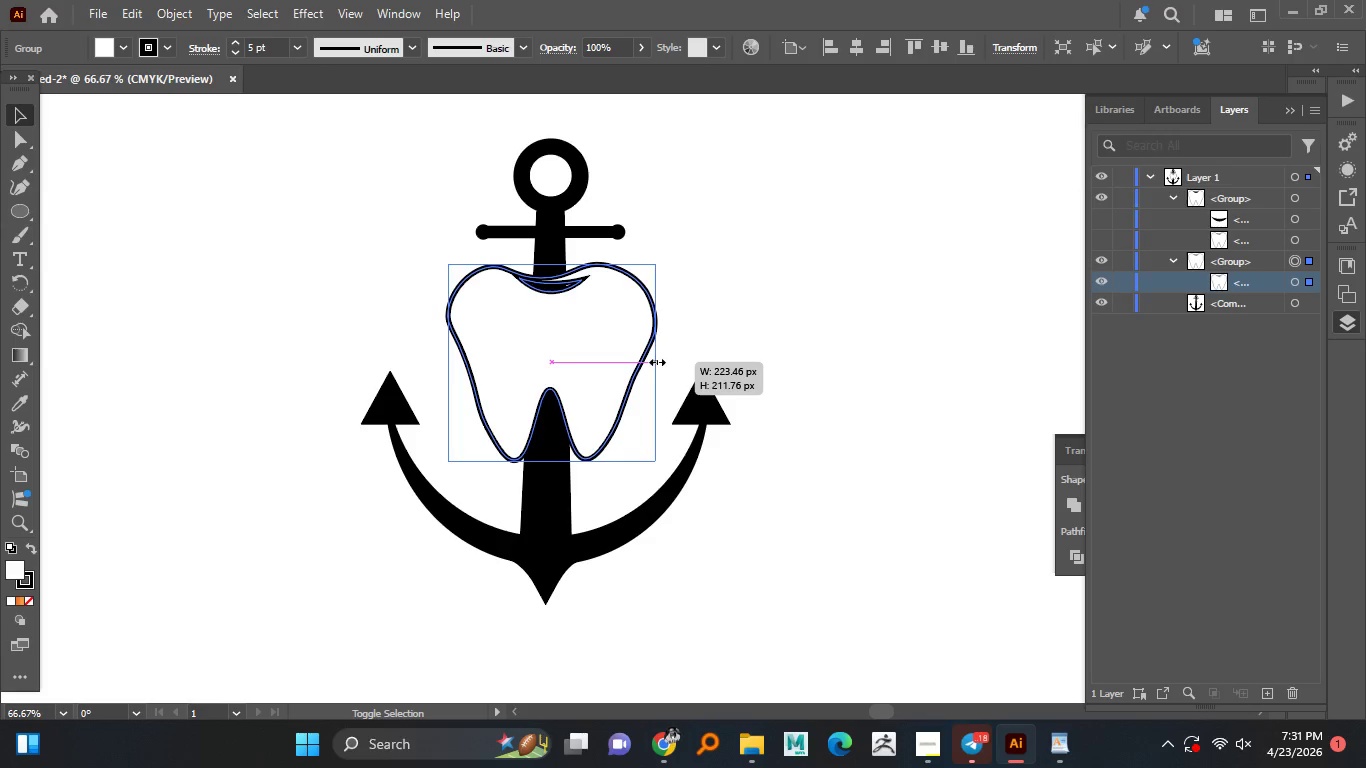 
hold_key(key=ShiftLeft, duration=1.5)
 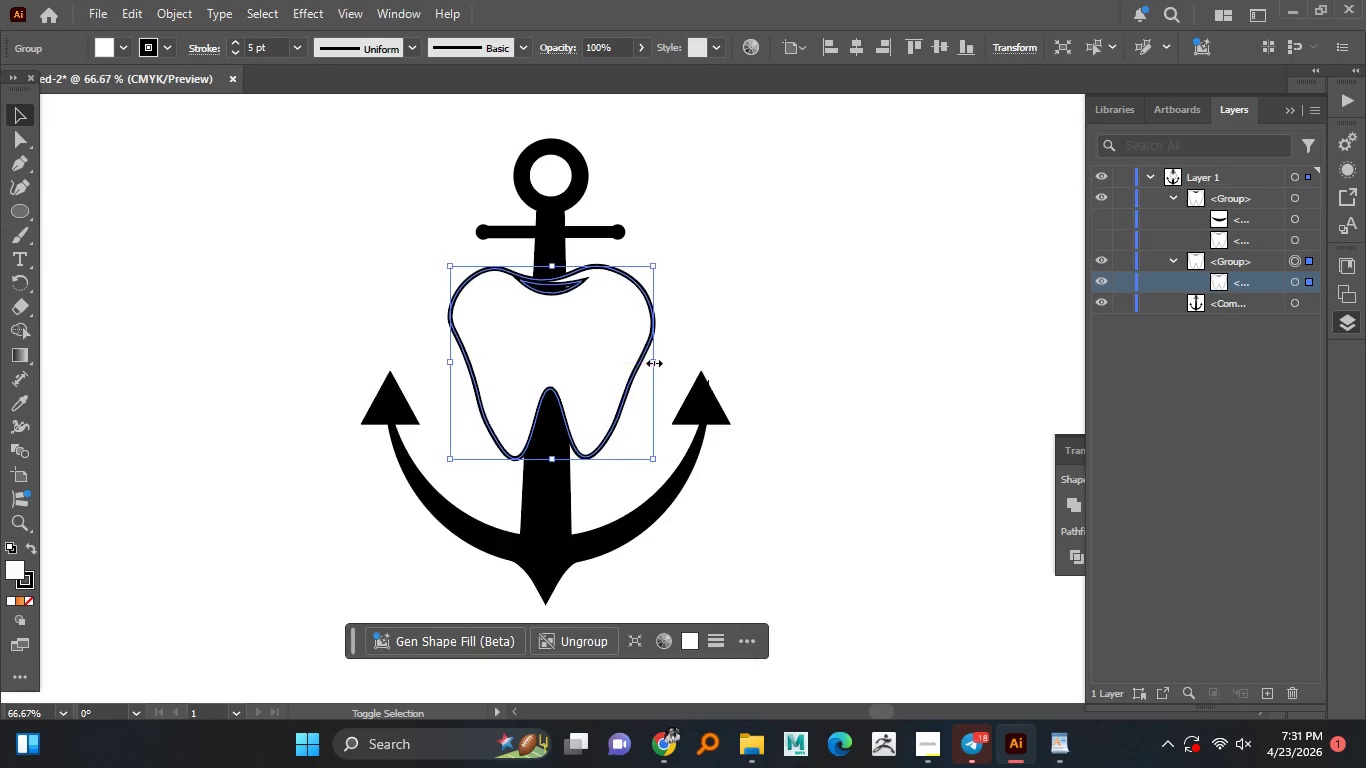 
hold_key(key=ShiftLeft, duration=1.52)
 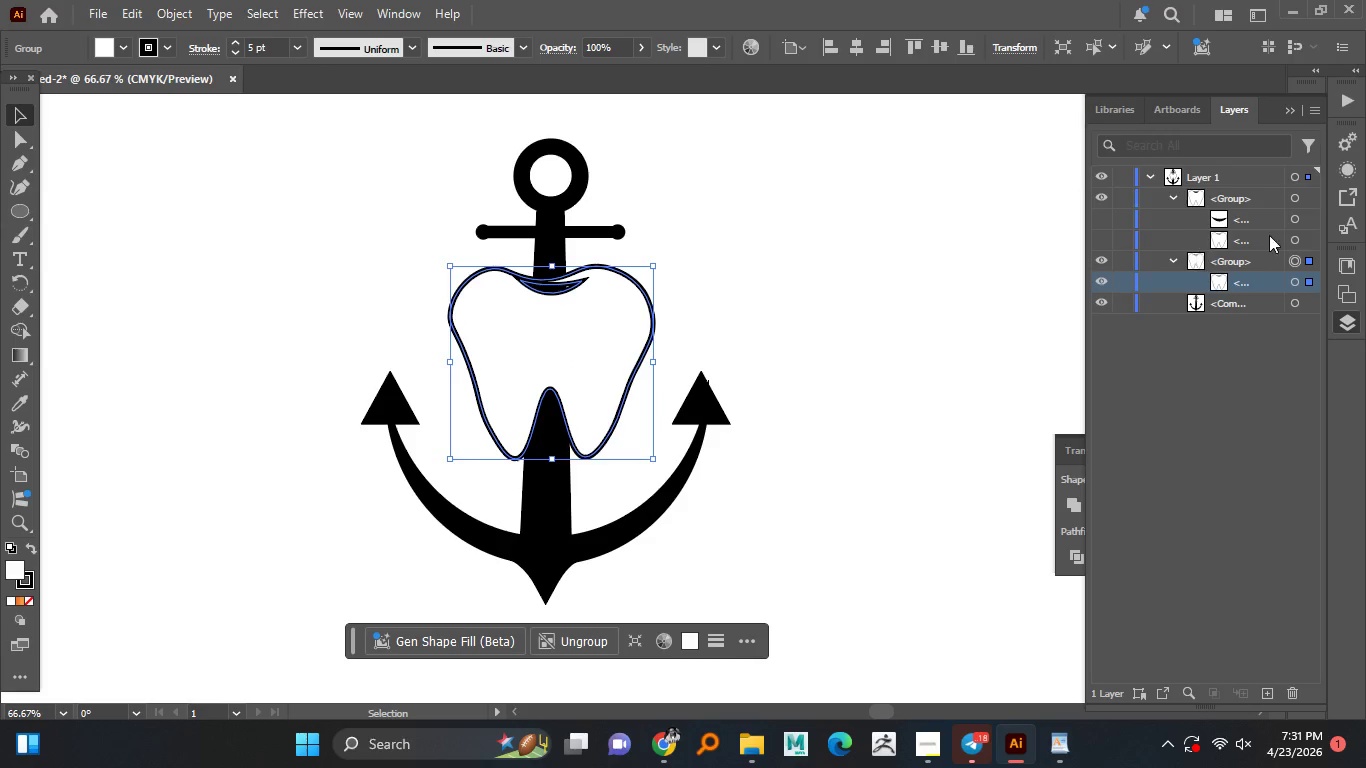 
key(Alt+Shift+ShiftLeft)
 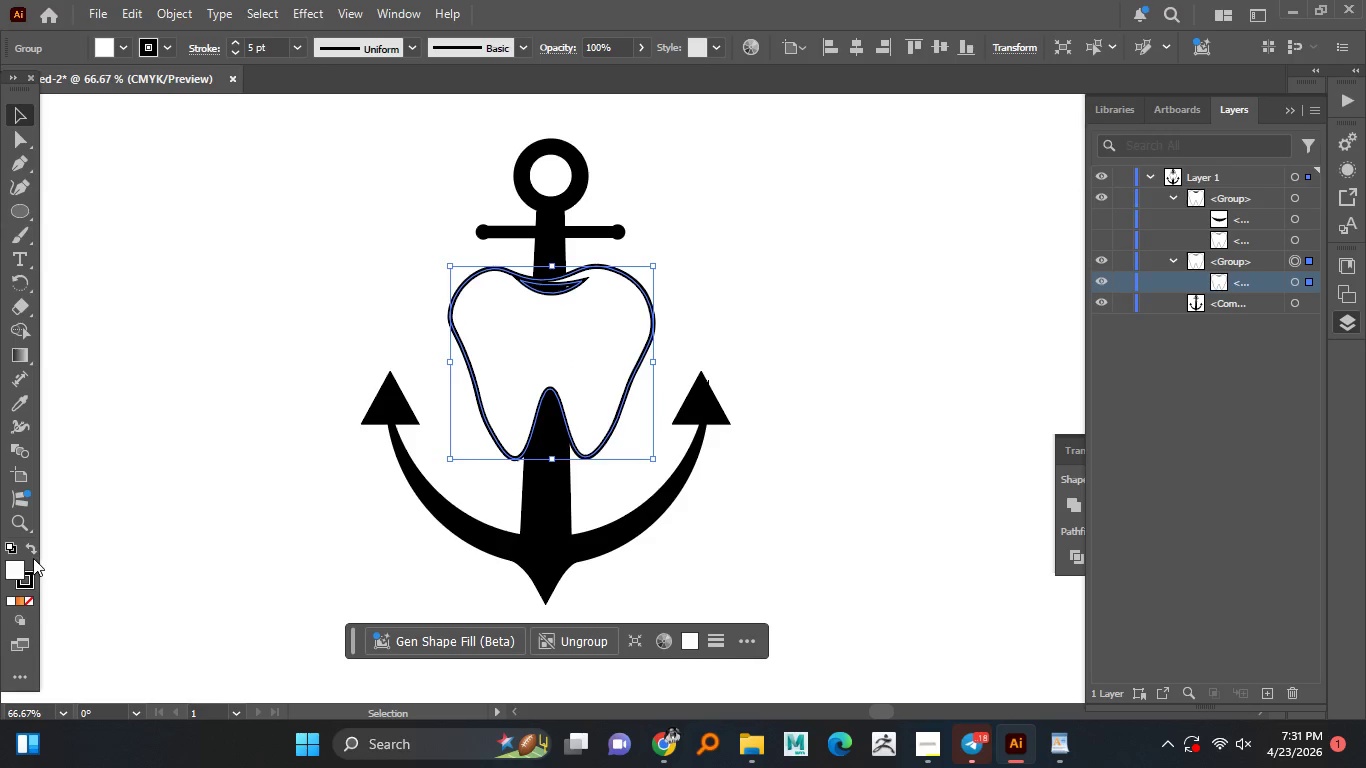 
key(Alt+Shift+ShiftLeft)
 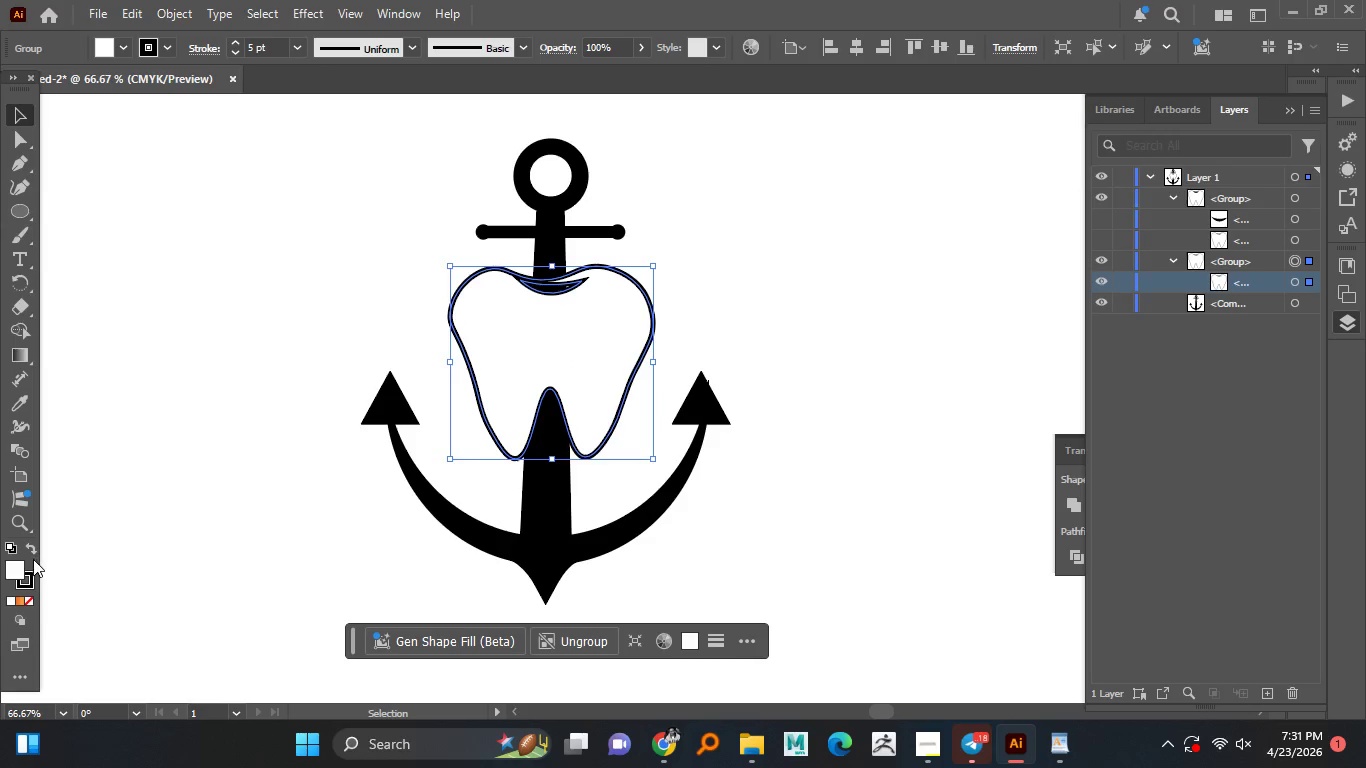 
key(Alt+Shift+ShiftLeft)
 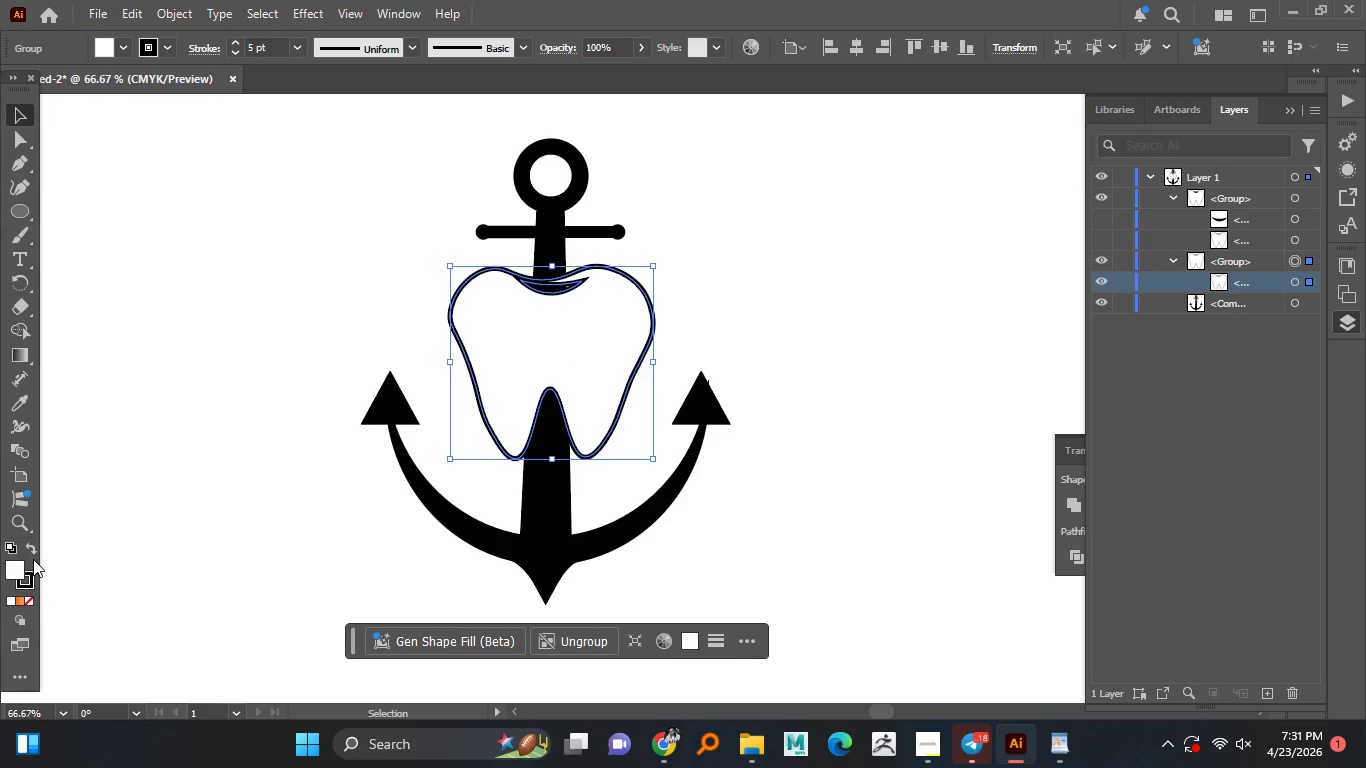 
key(Alt+Shift+ShiftLeft)
 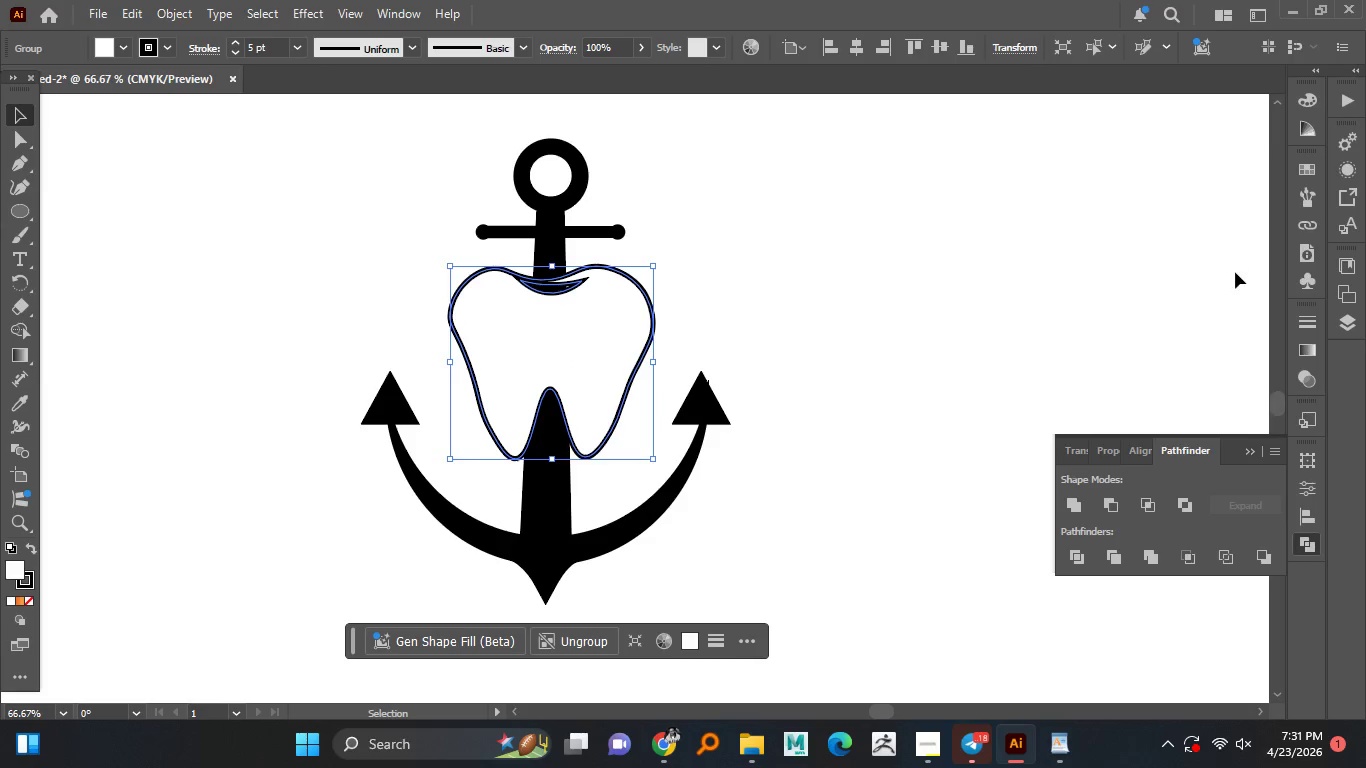 
left_click([1292, 111])
 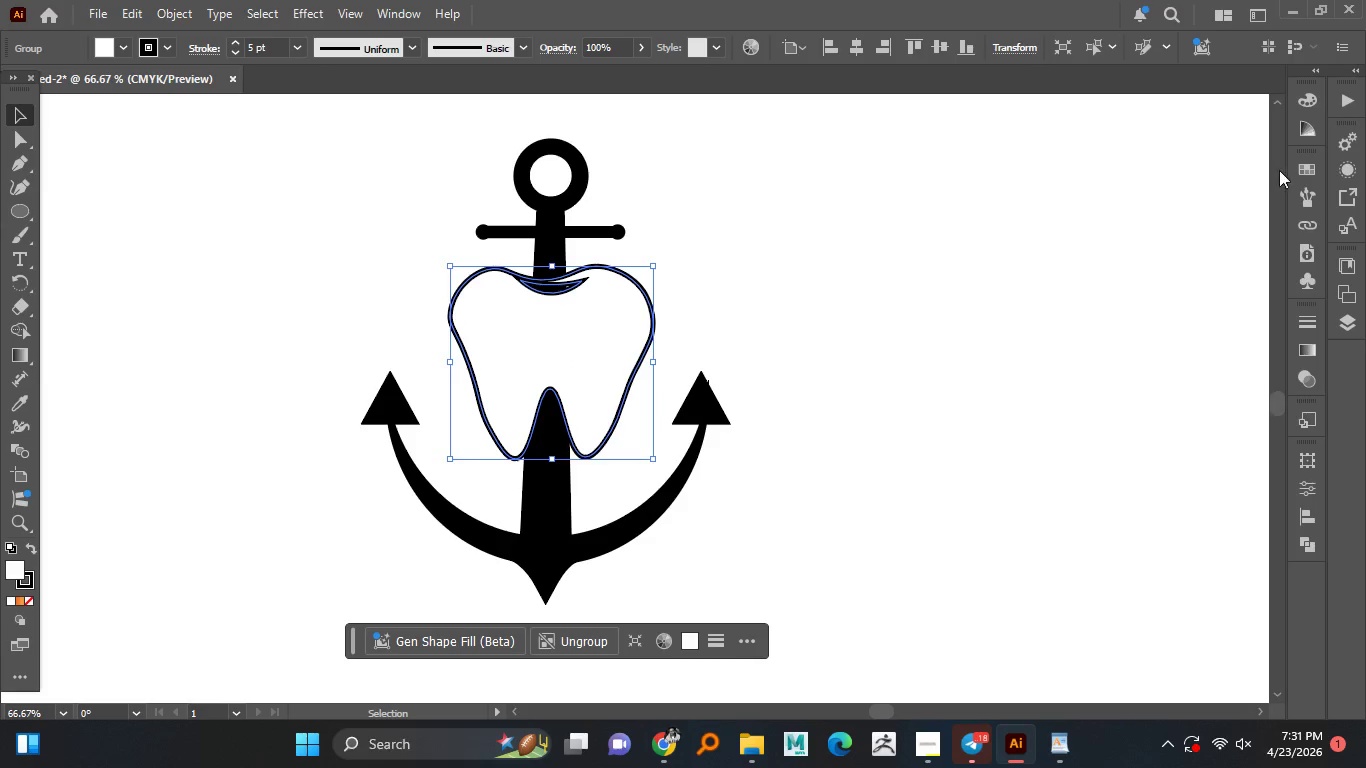 
double_click([1304, 162])
 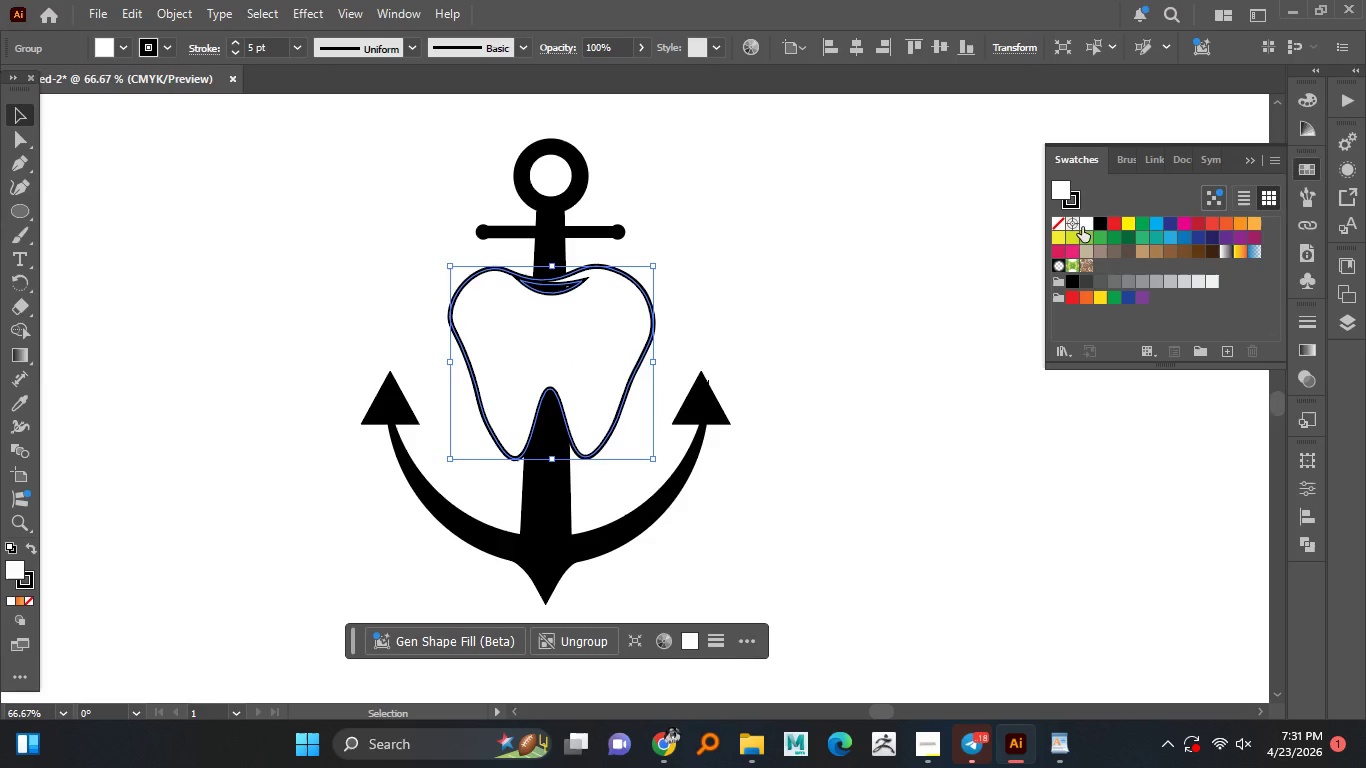 
left_click([1305, 166])
 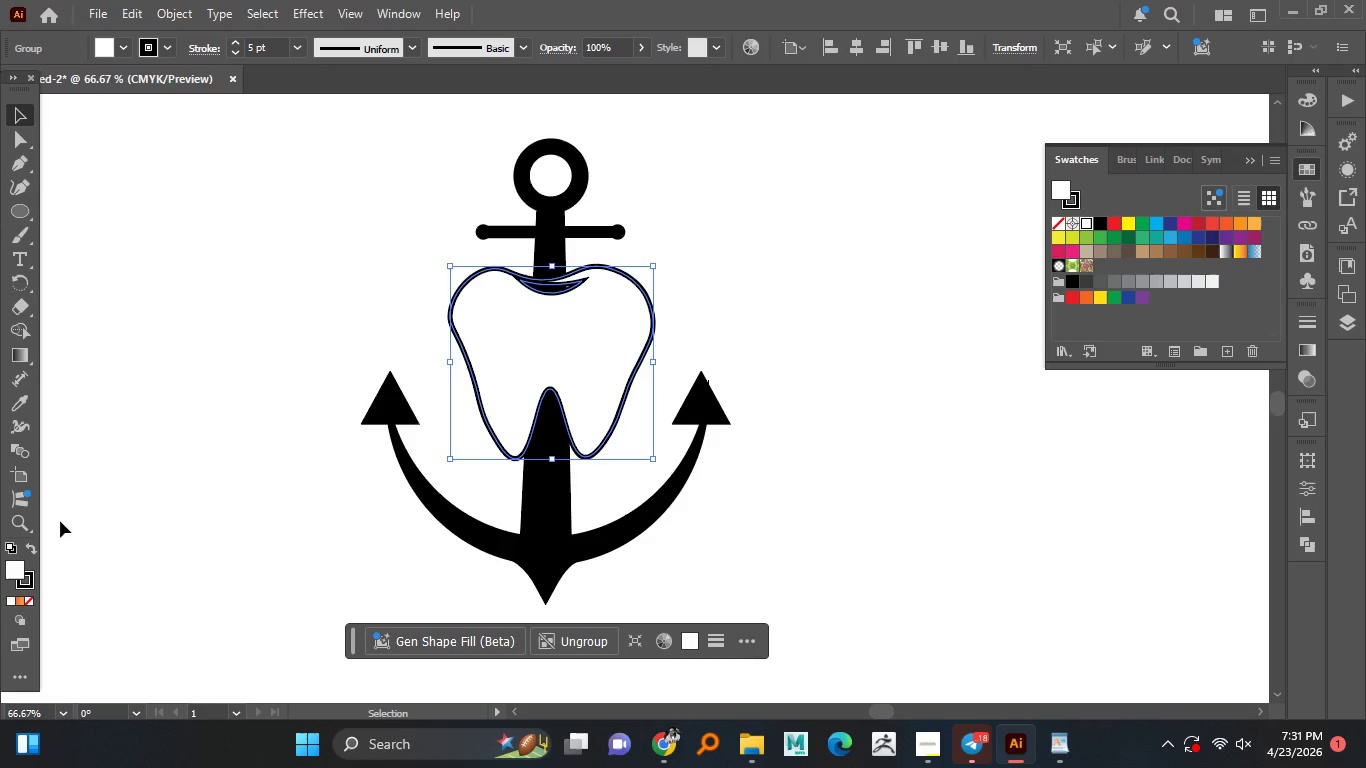 
left_click([1091, 222])
 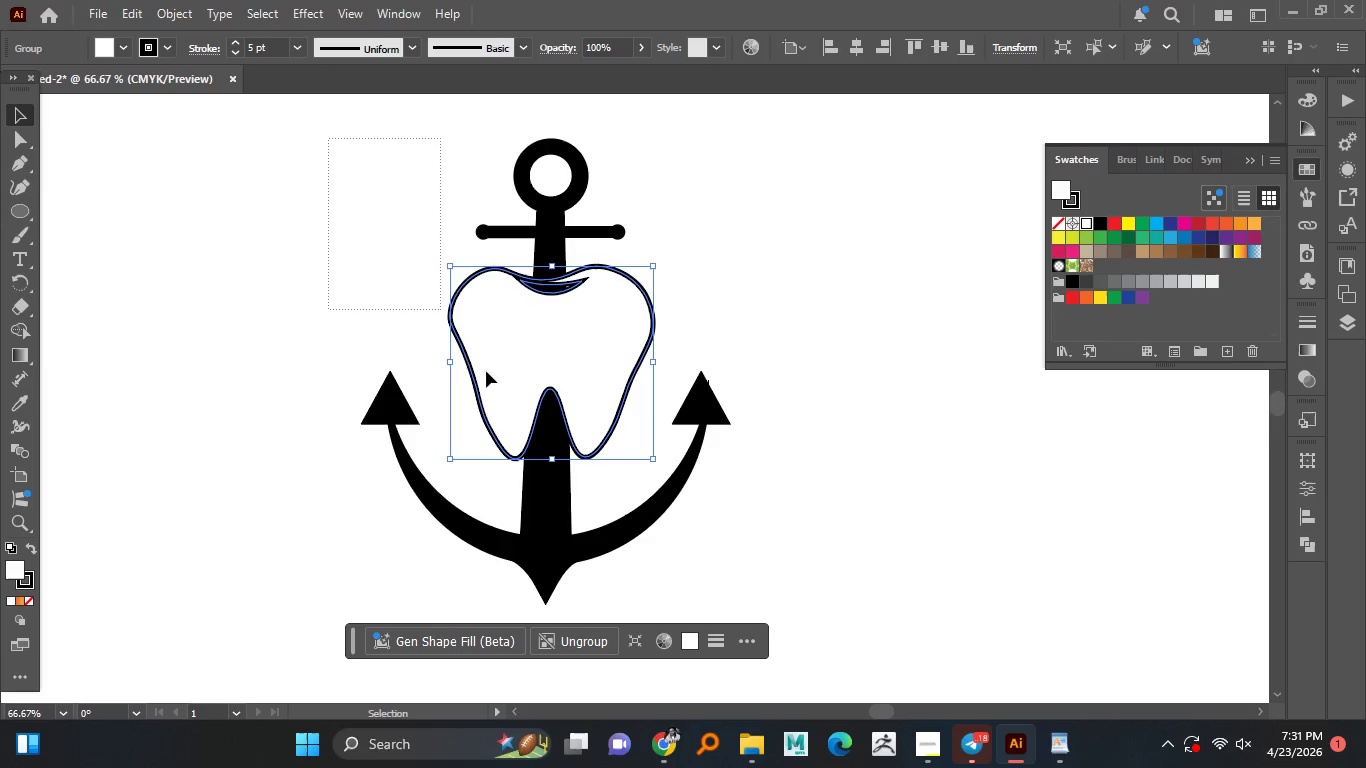 
left_click_drag(start_coordinate=[330, 139], to_coordinate=[780, 615])
 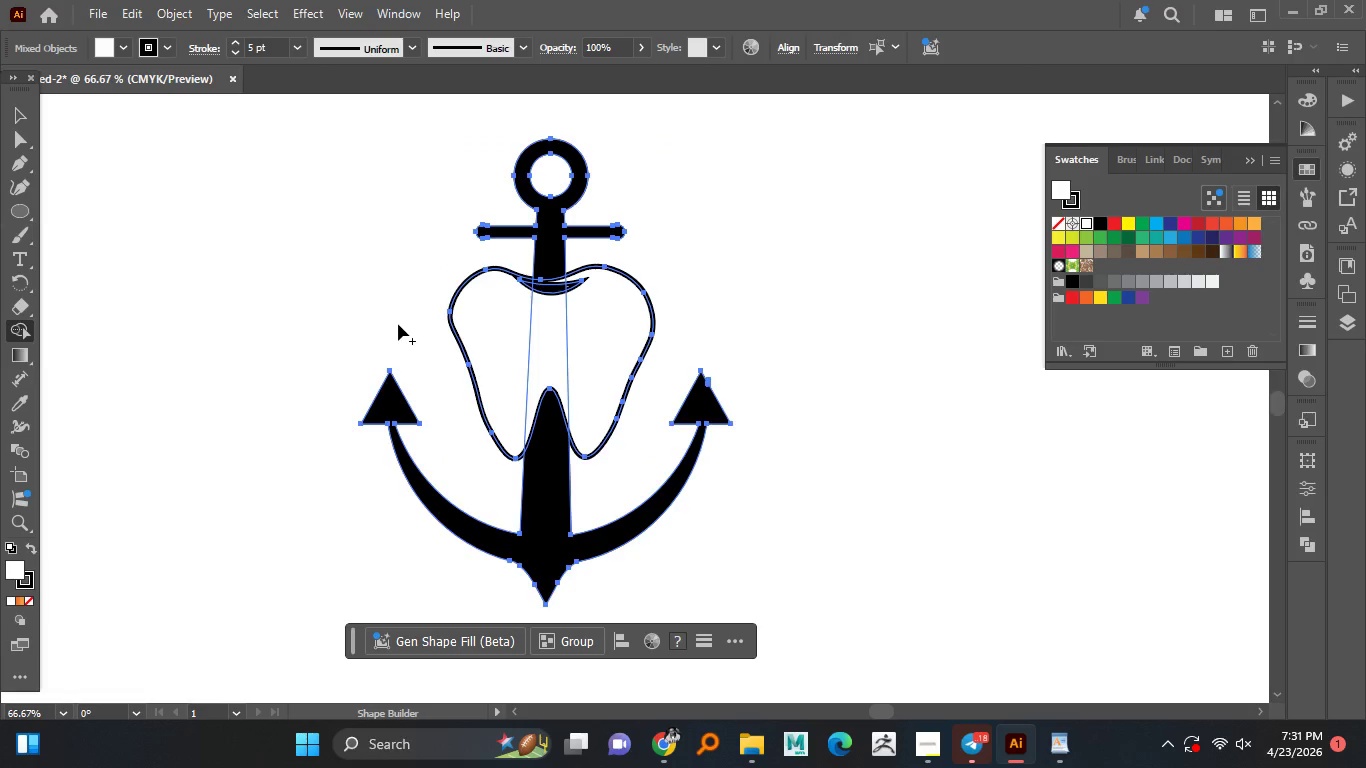 
left_click([13, 330])
 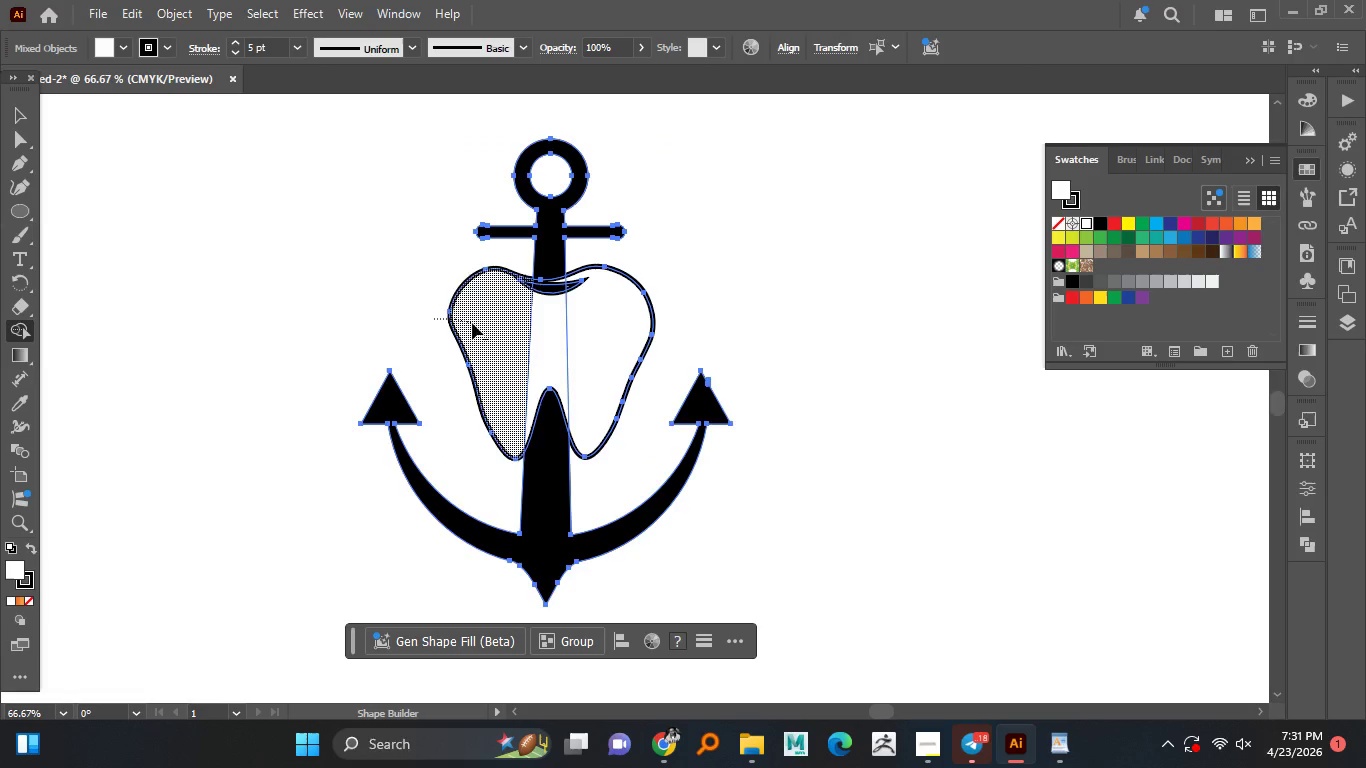 
hold_key(key=AltLeft, duration=1.52)
left_click_drag(start_coordinate=[434, 319], to_coordinate=[472, 323])
 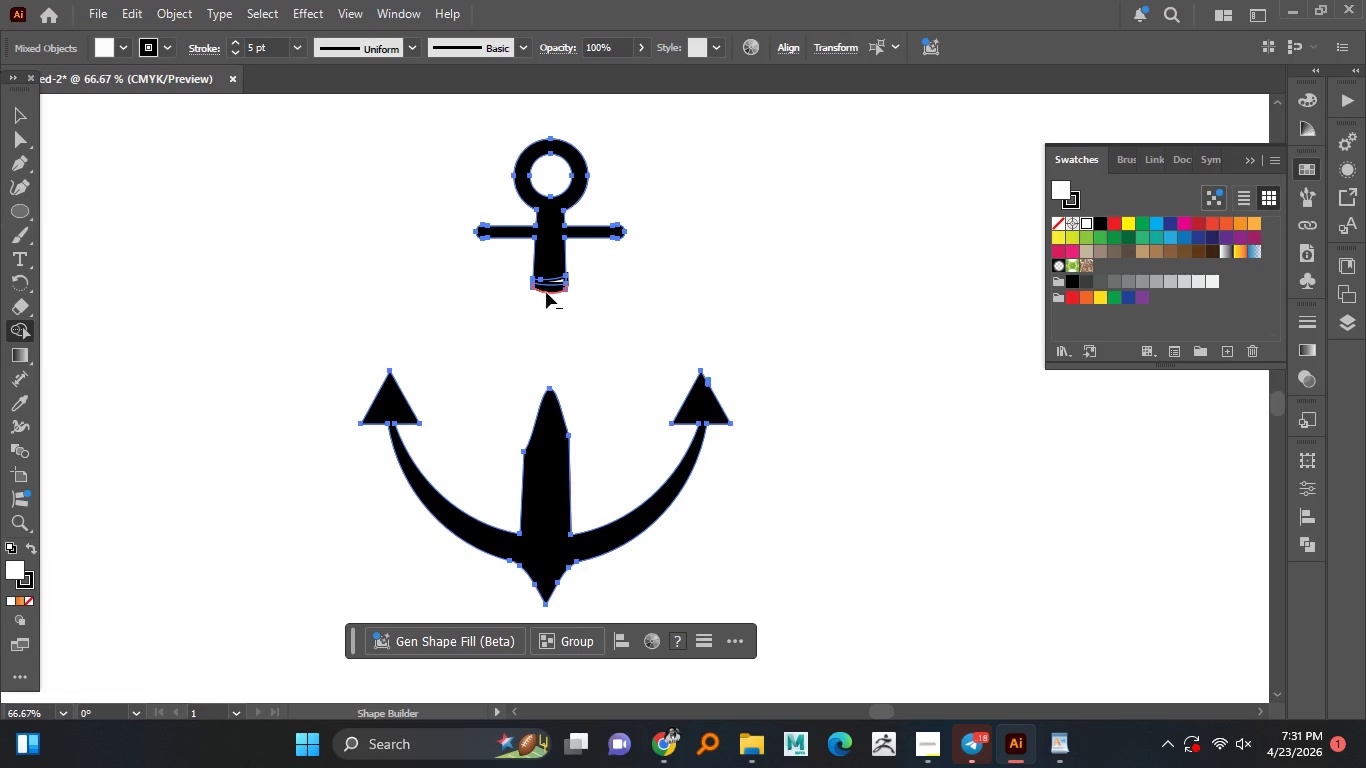 
left_click_drag(start_coordinate=[507, 327], to_coordinate=[591, 326])
 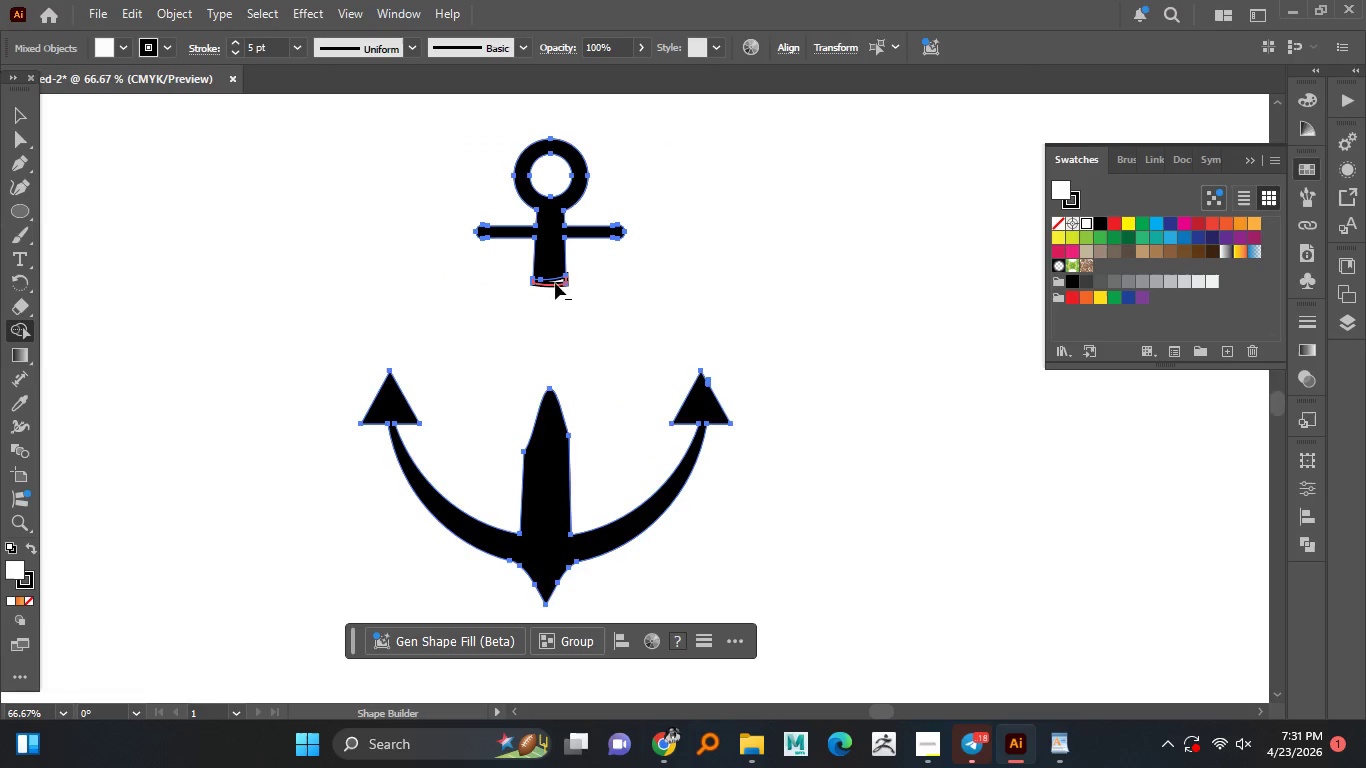 
hold_key(key=AltLeft, duration=1.5)
left_click_drag(start_coordinate=[547, 292], to_coordinate=[570, 290])
 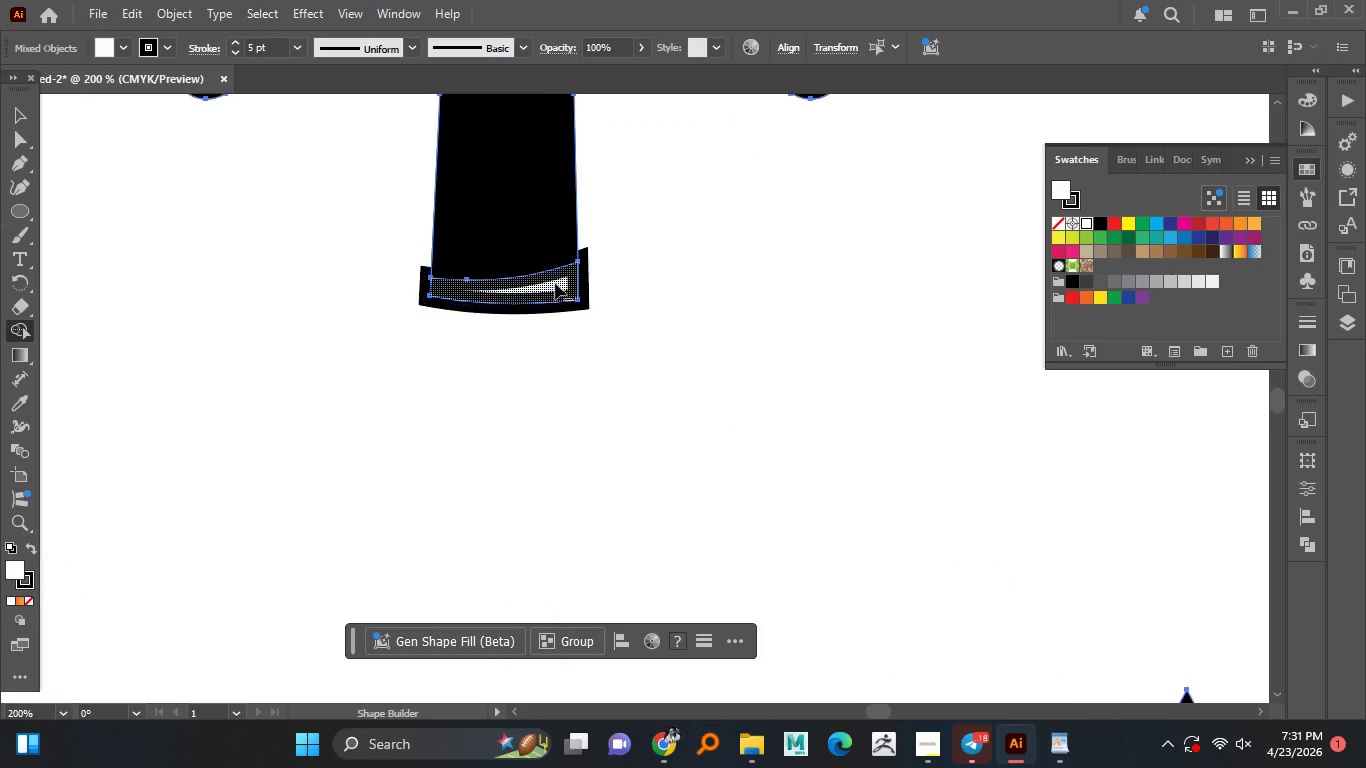 
hold_key(key=AltLeft, duration=1.5)
scroll: coordinate [564, 280], scroll_direction: up, amount: 4.0
 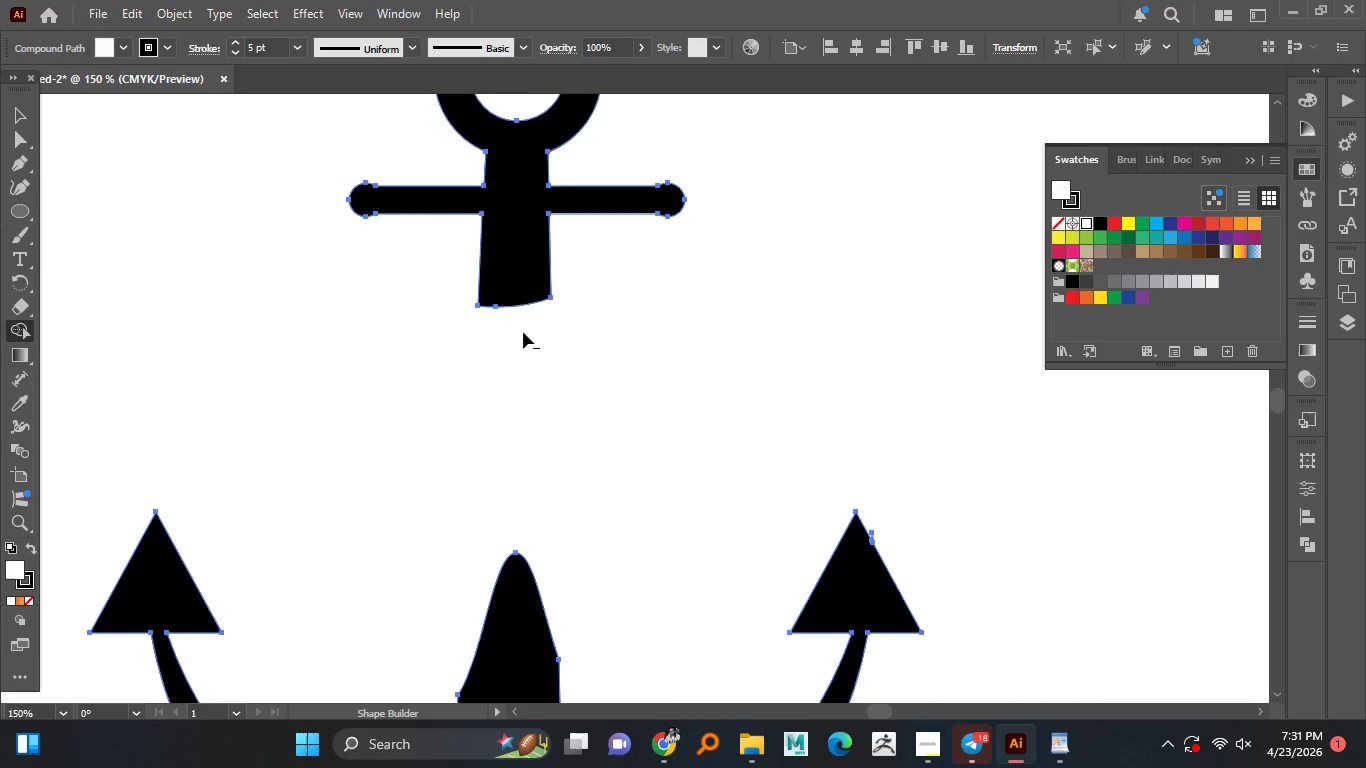 
left_click_drag(start_coordinate=[546, 287], to_coordinate=[523, 330])
 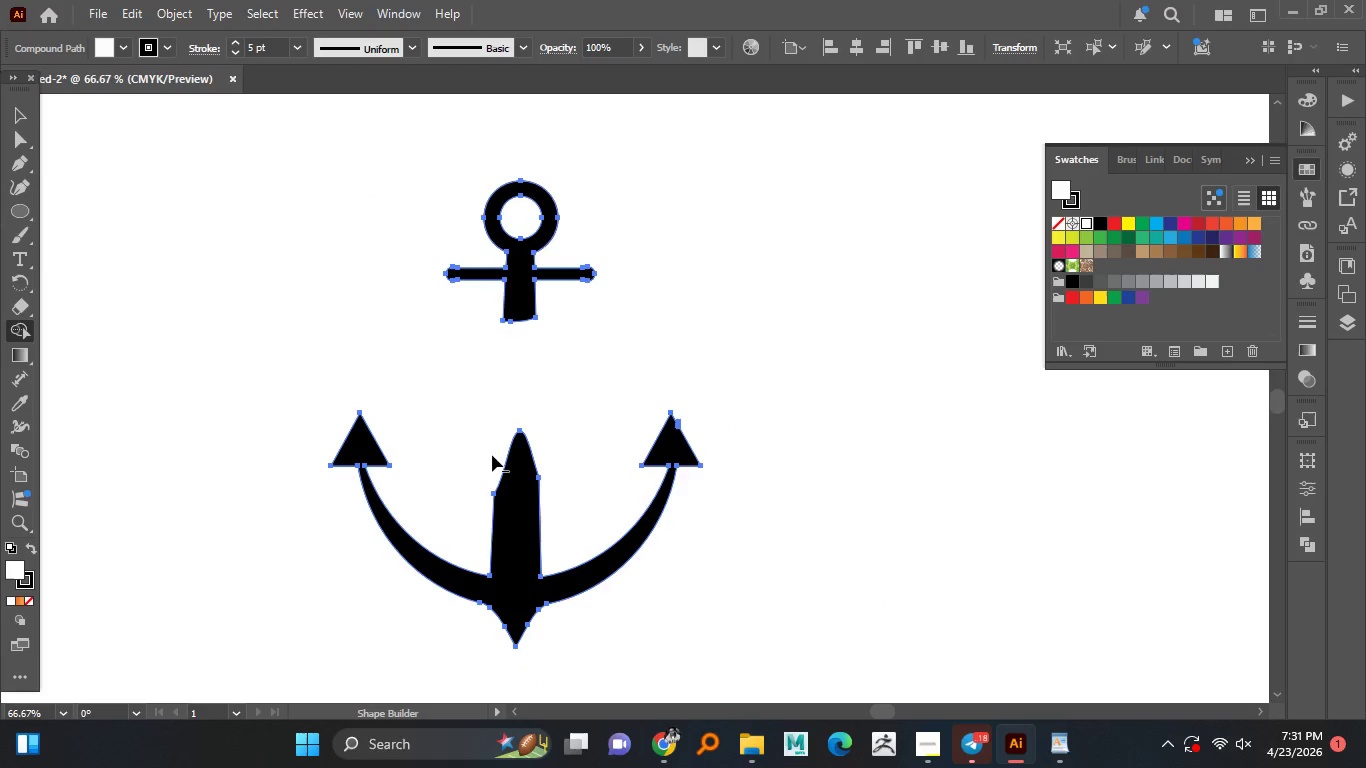 
hold_key(key=AltLeft, duration=1.5)
scroll: coordinate [523, 332], scroll_direction: down, amount: 3.0
 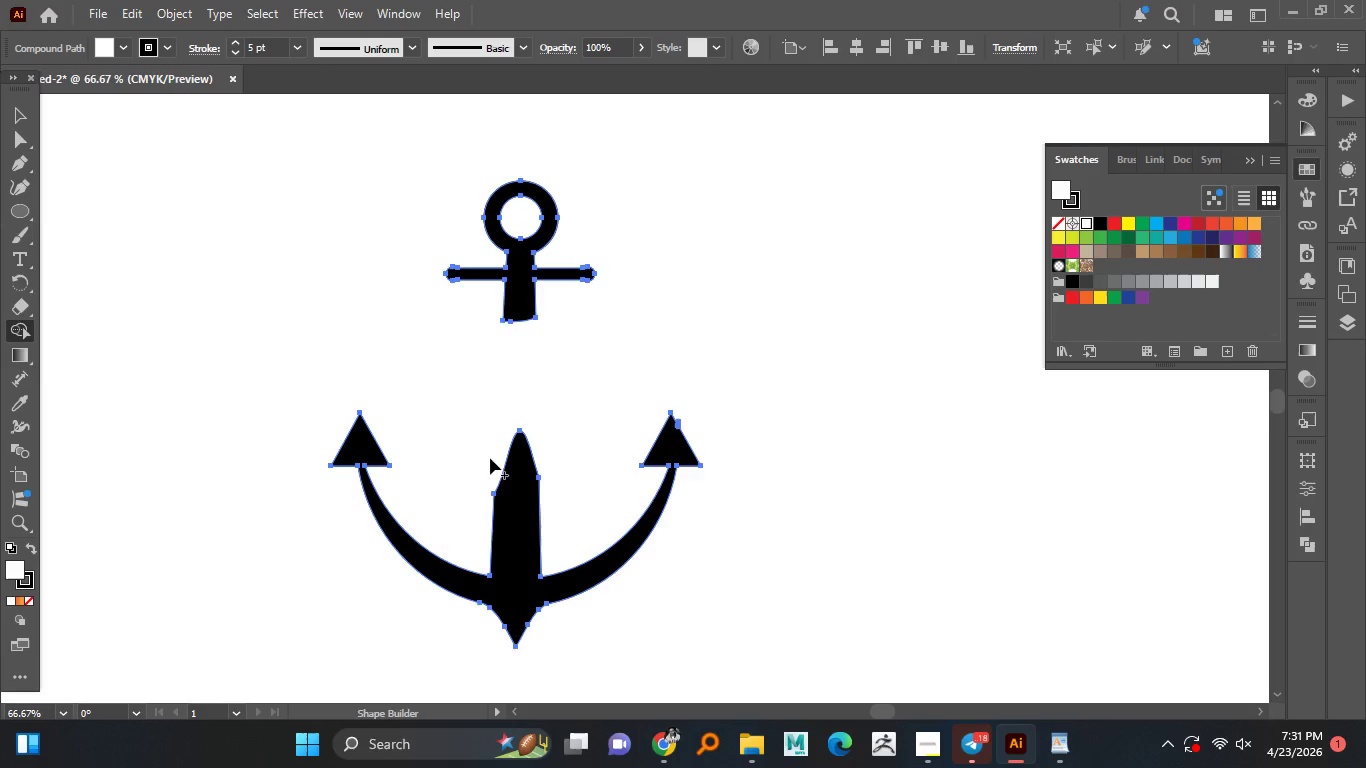 
hold_key(key=AltLeft, duration=0.77)
 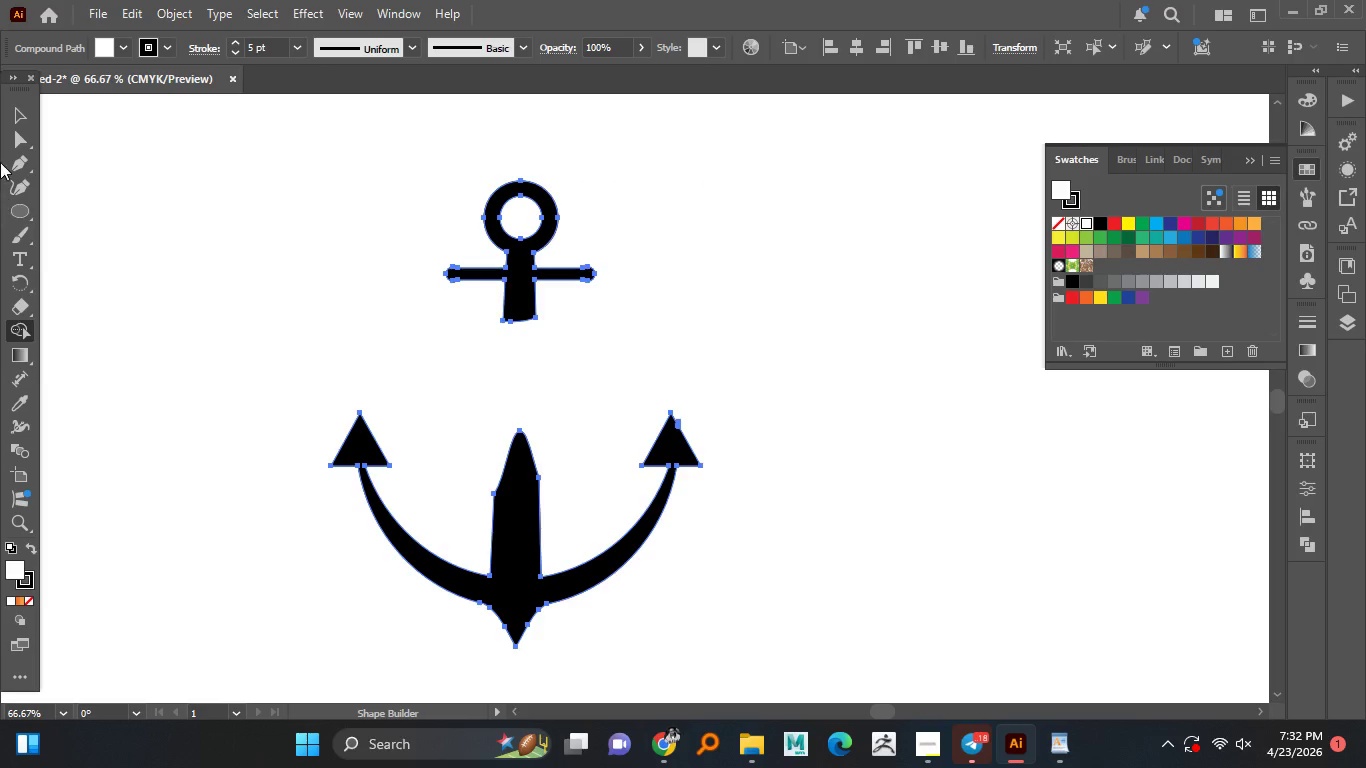 
hold_key(key=ControlLeft, duration=0.95)
 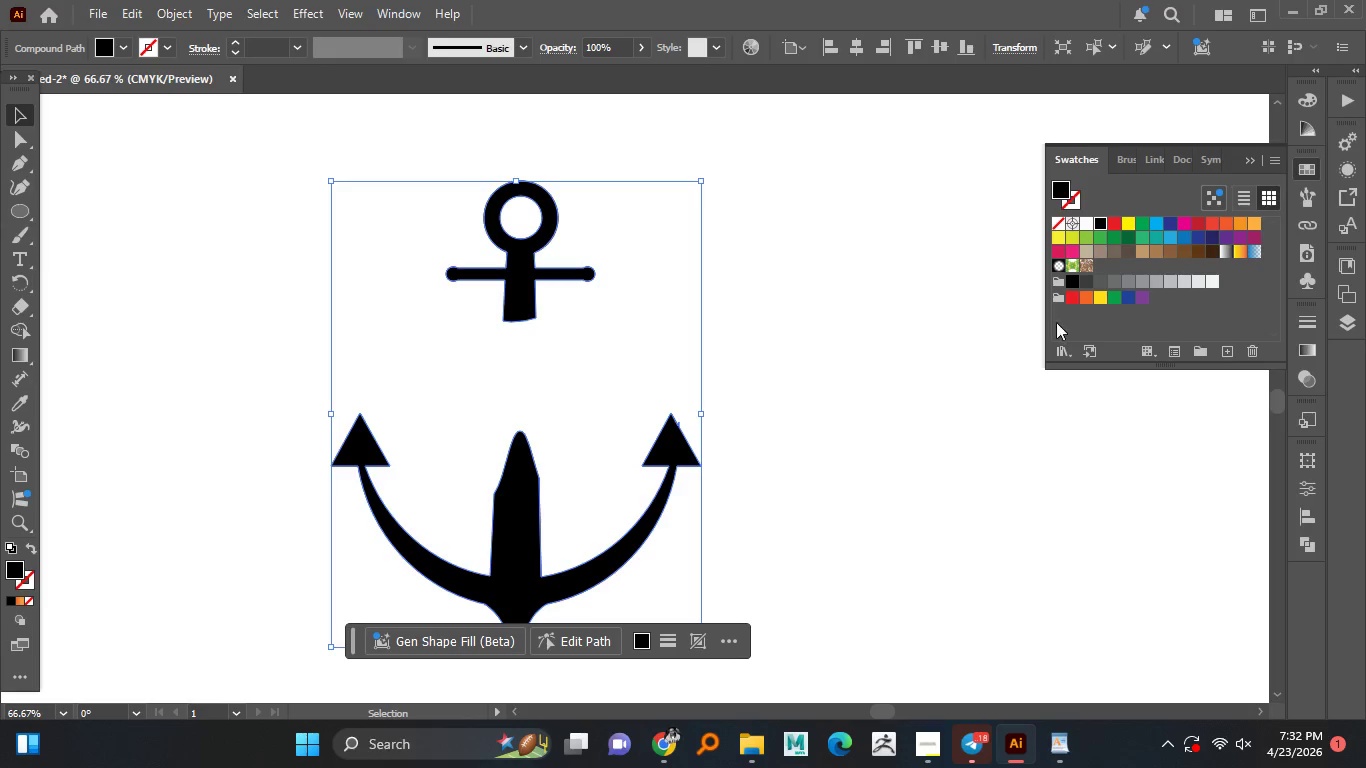 
left_click([20, 114])
 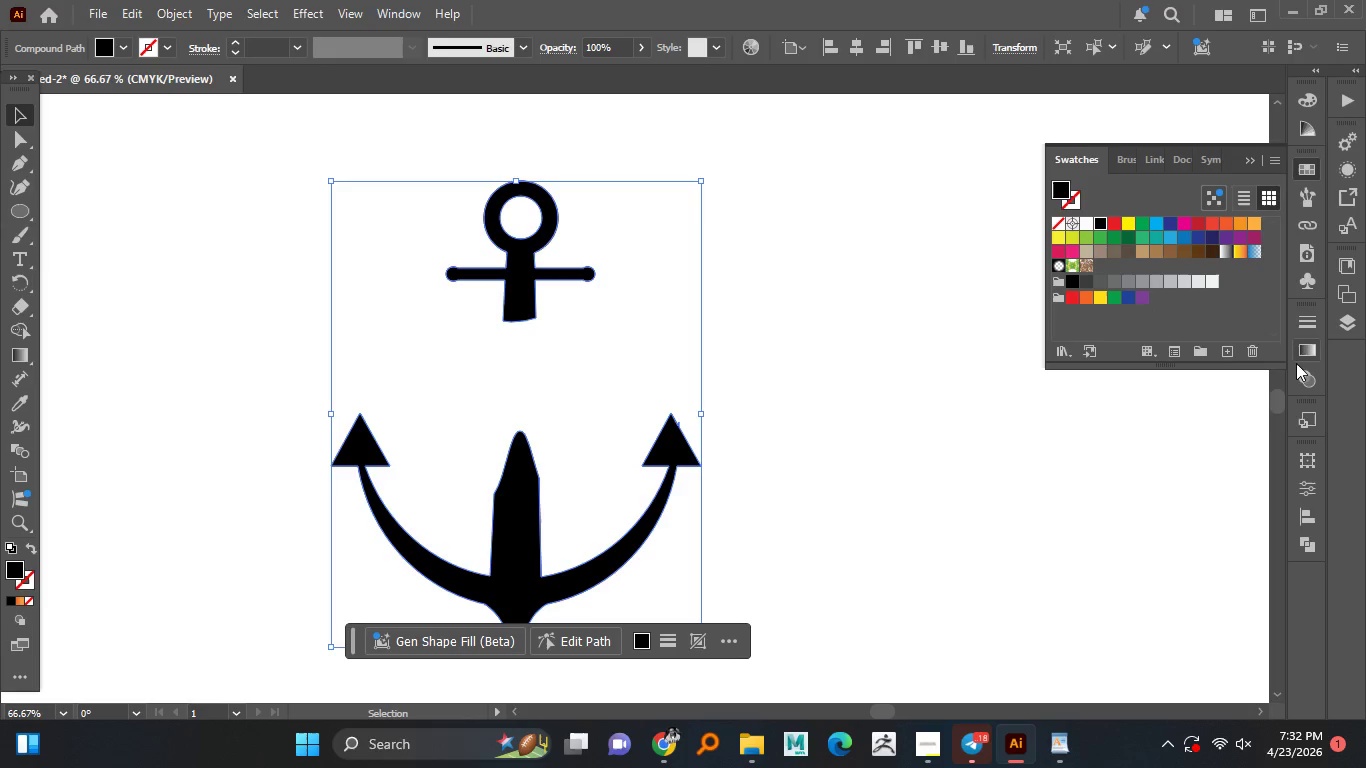 
wait(5.07)
 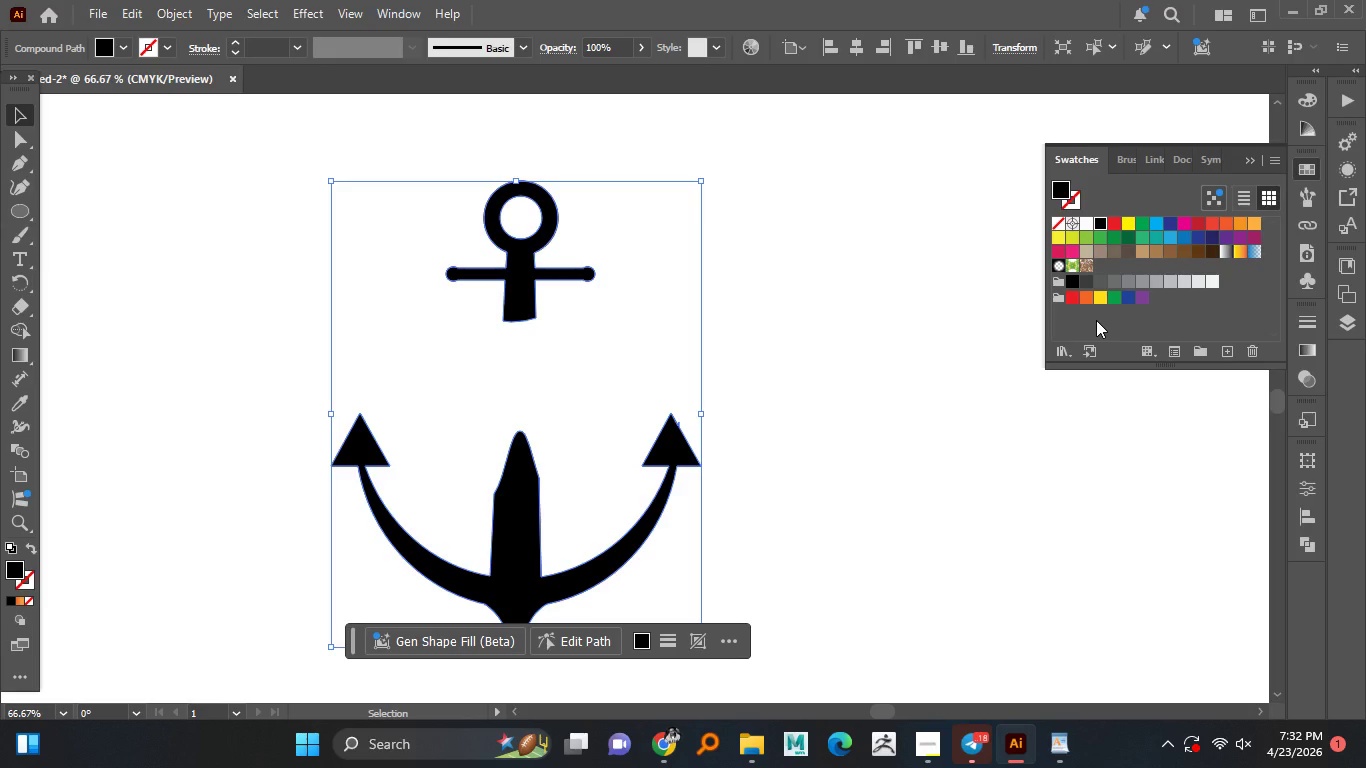 
mouse_move([1312, 436])
 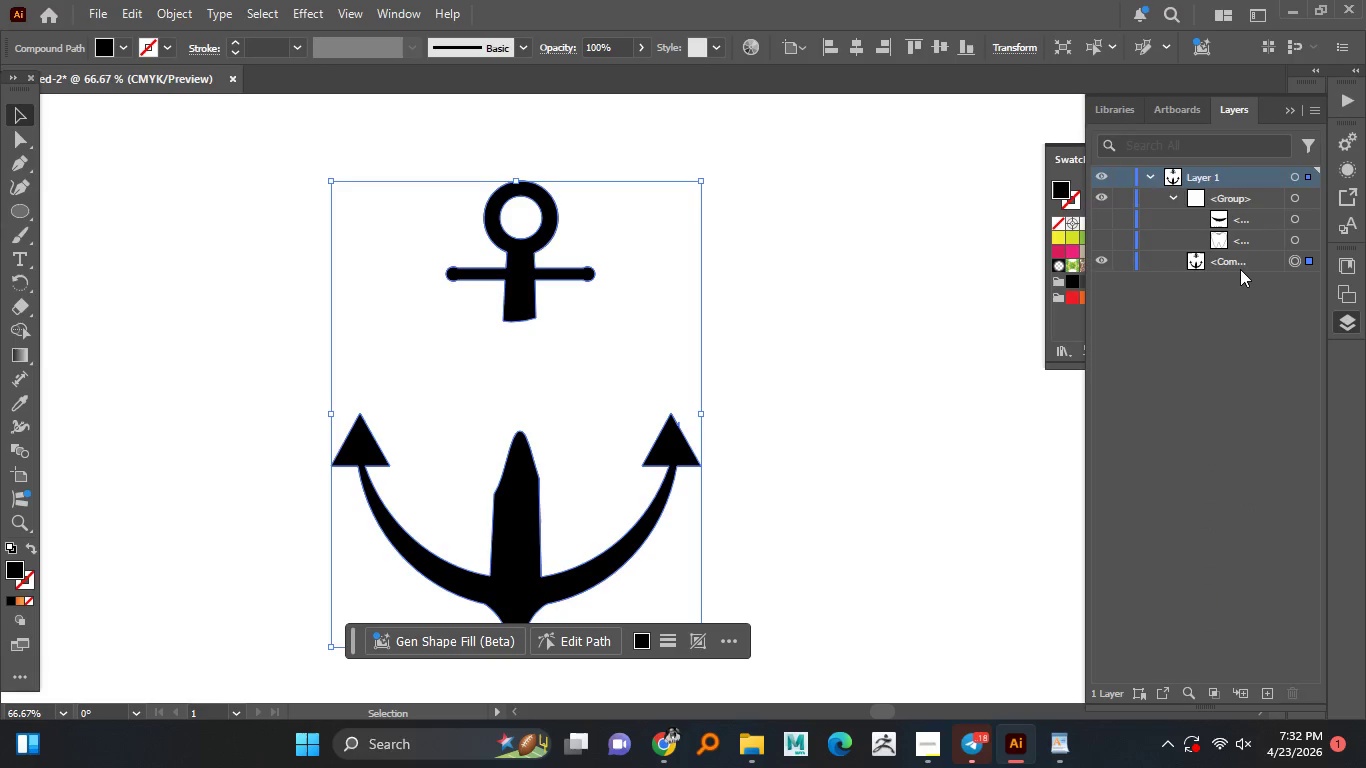 
left_click([1356, 327])
 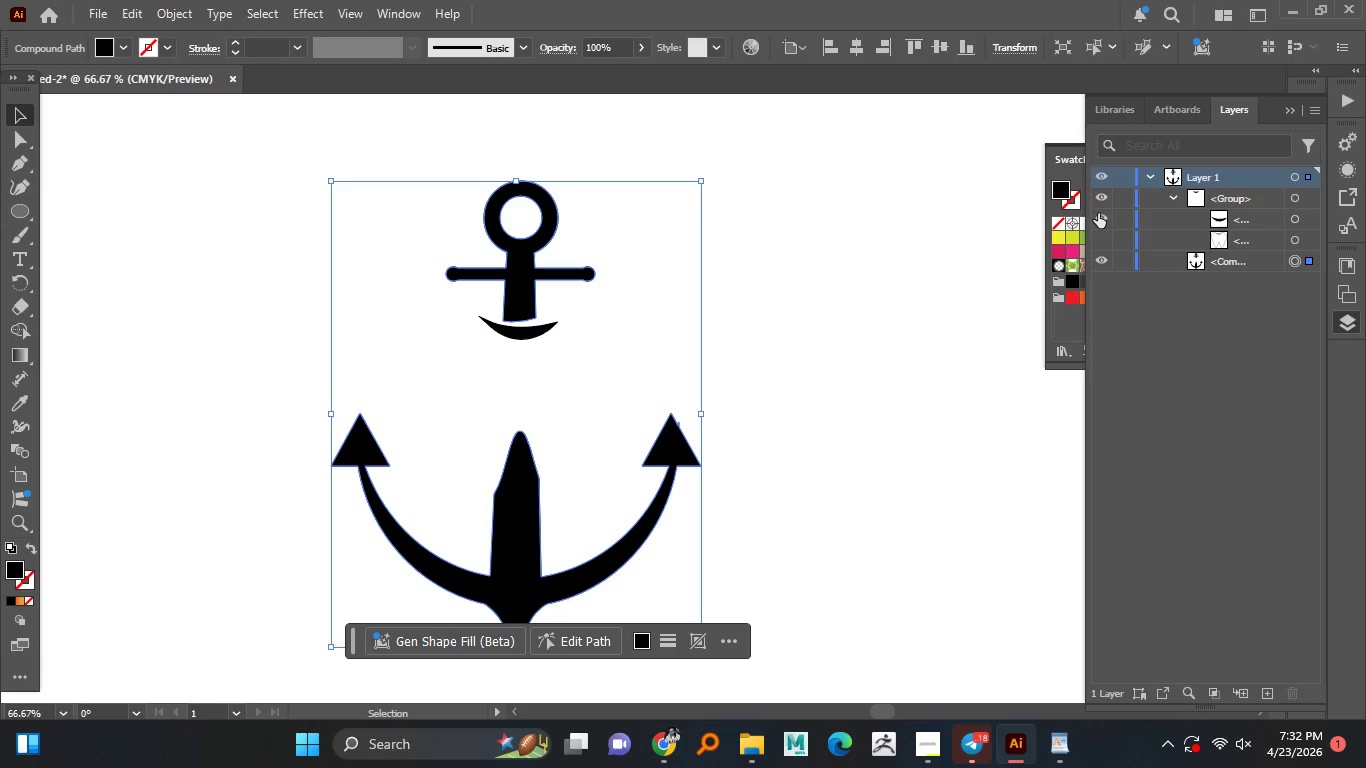 
left_click([1098, 213])
 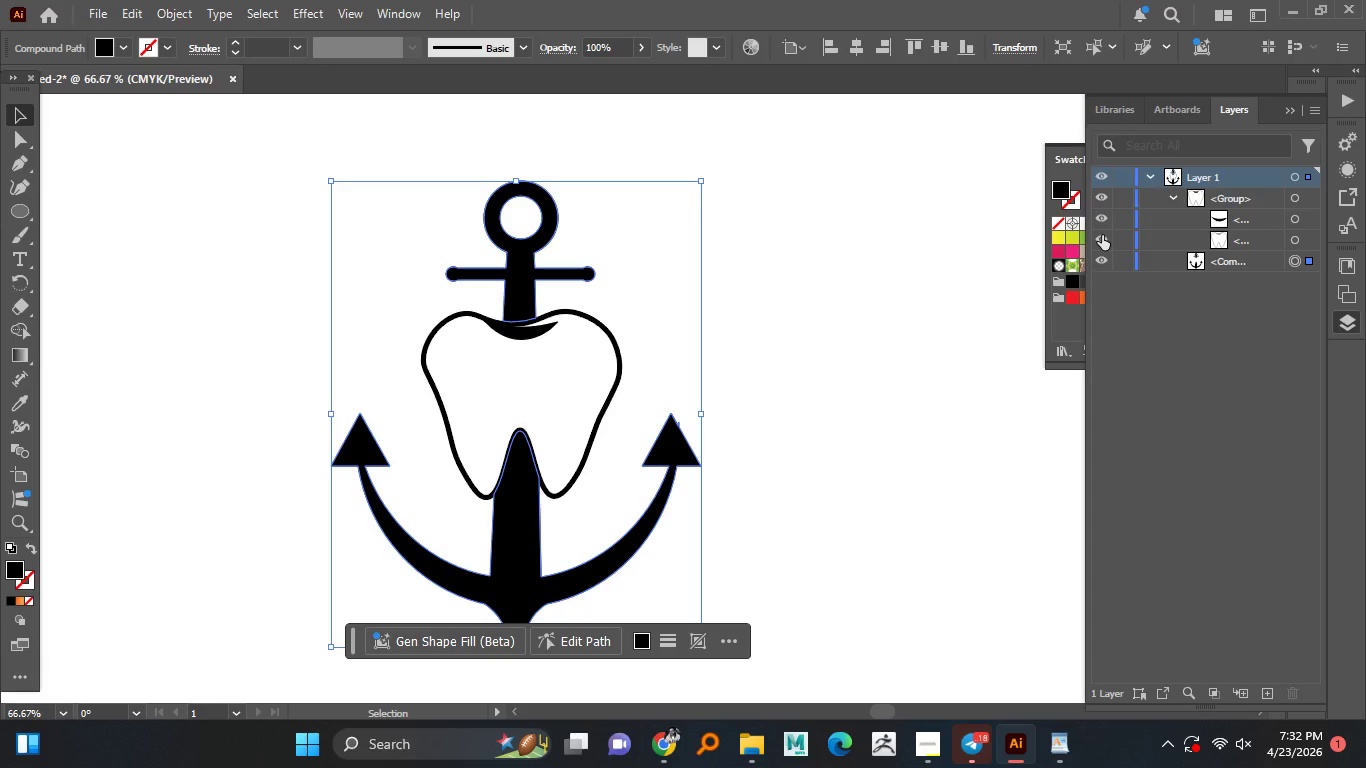 
left_click([1102, 235])
 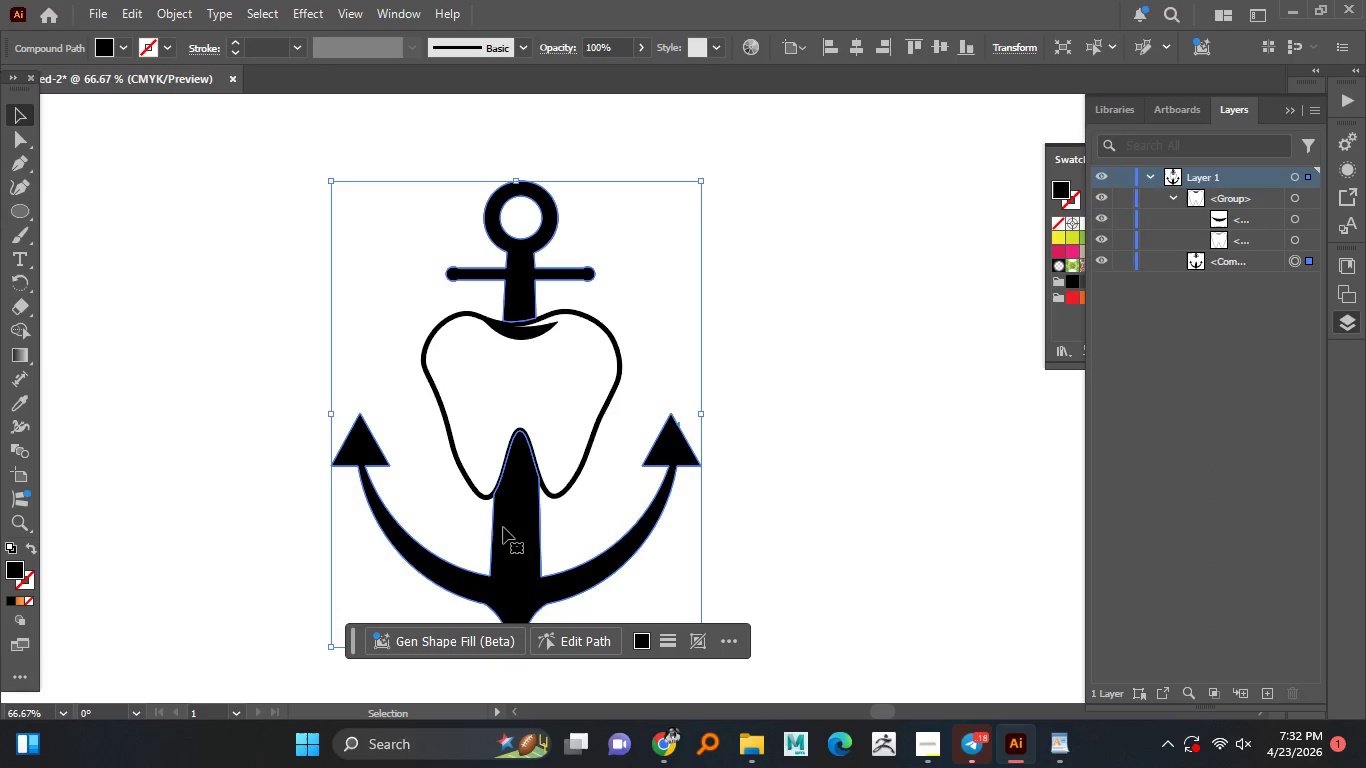 
left_click([504, 527])
 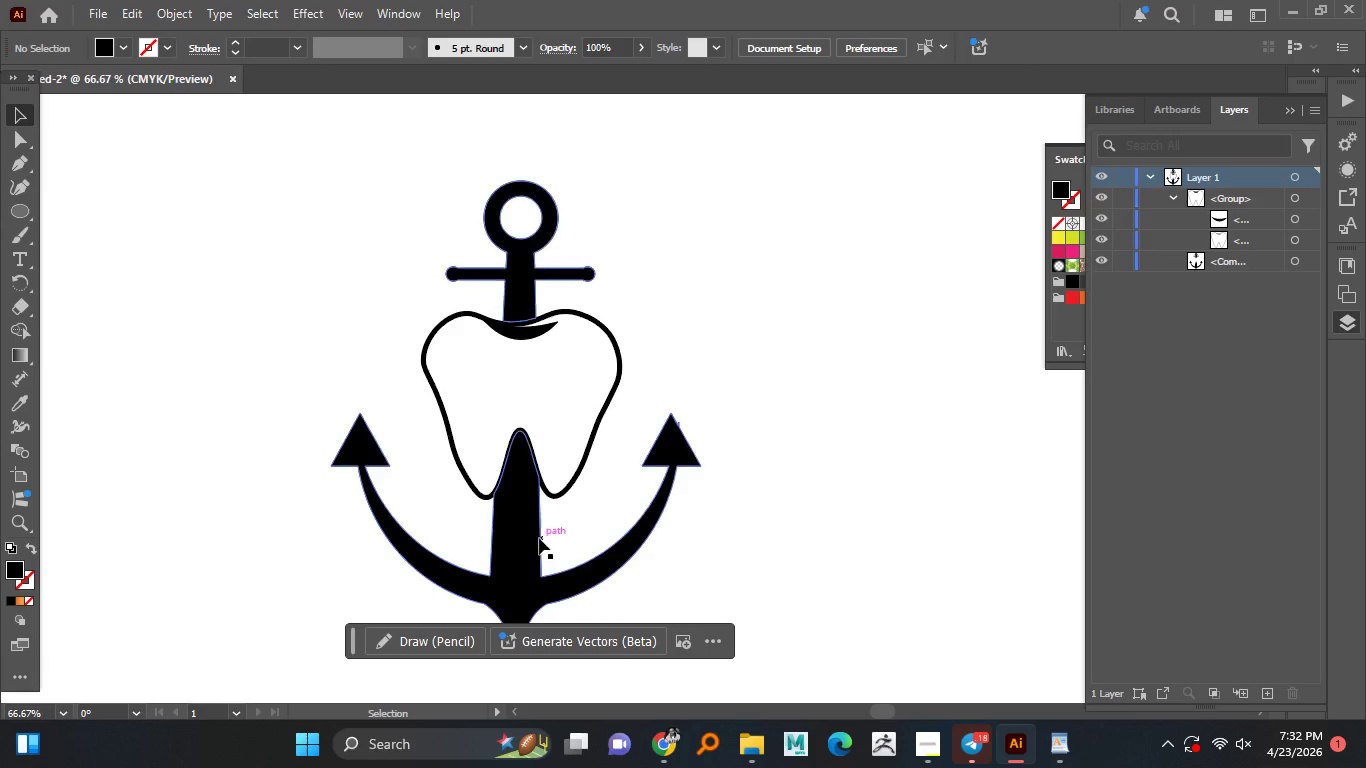 
left_click([801, 389])
 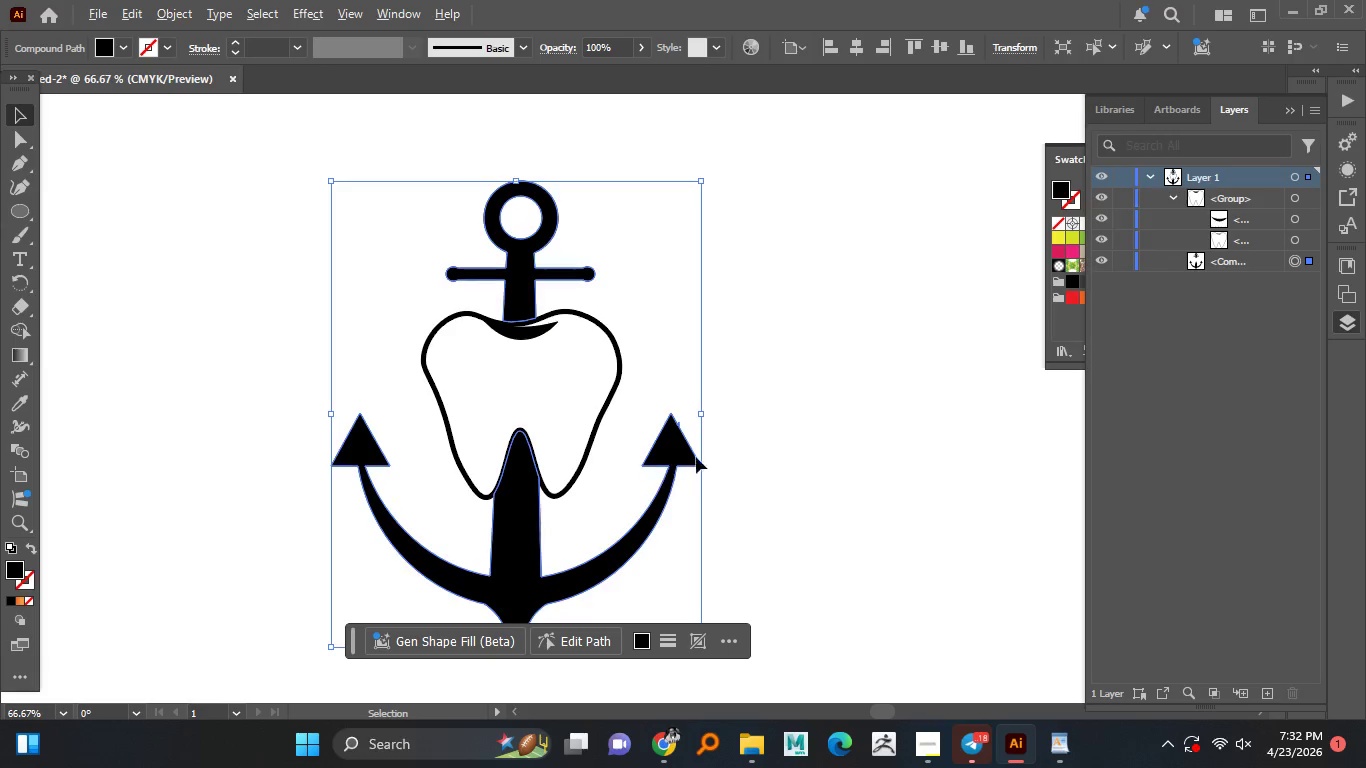 
left_click([538, 539])
 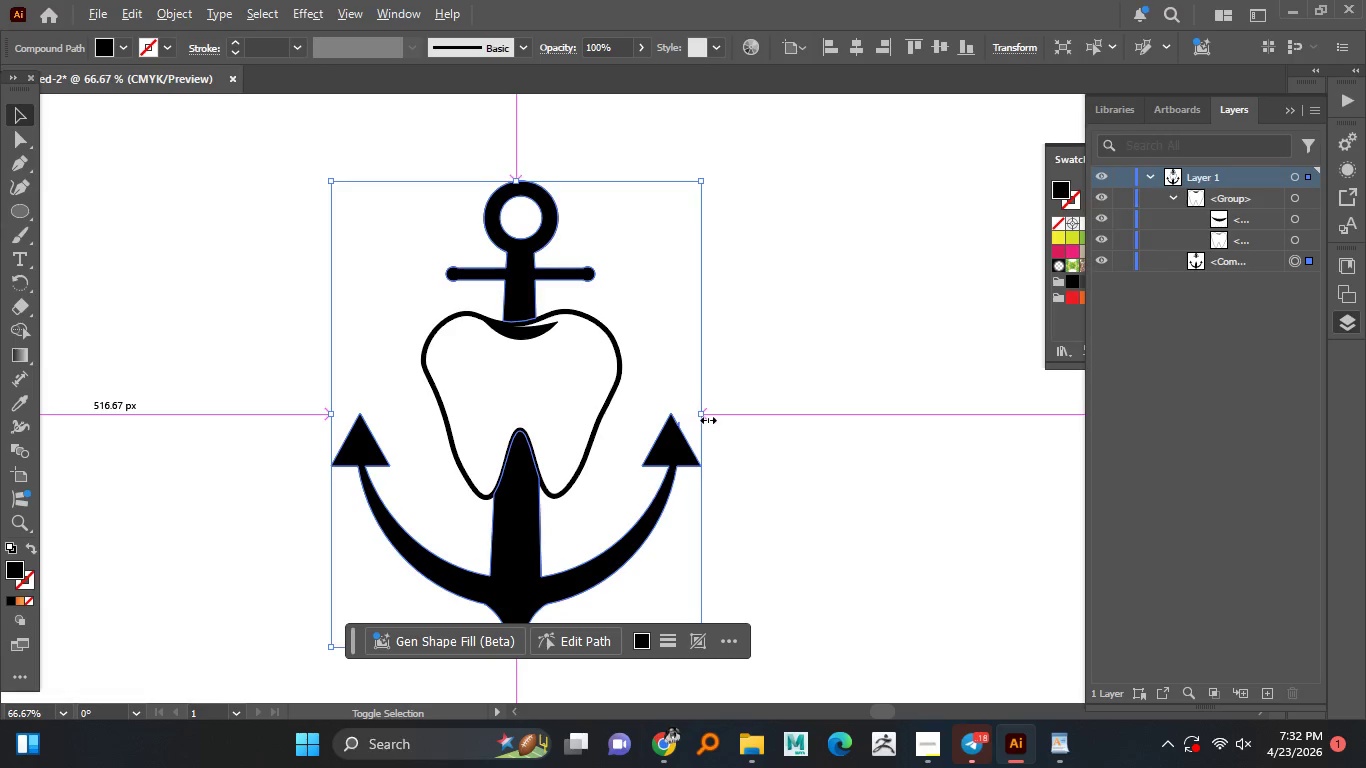 
hold_key(key=AltLeft, duration=4.42)
hold_key(key=ShiftLeft, duration=1.5)
left_click_drag(start_coordinate=[706, 417], to_coordinate=[724, 404])
 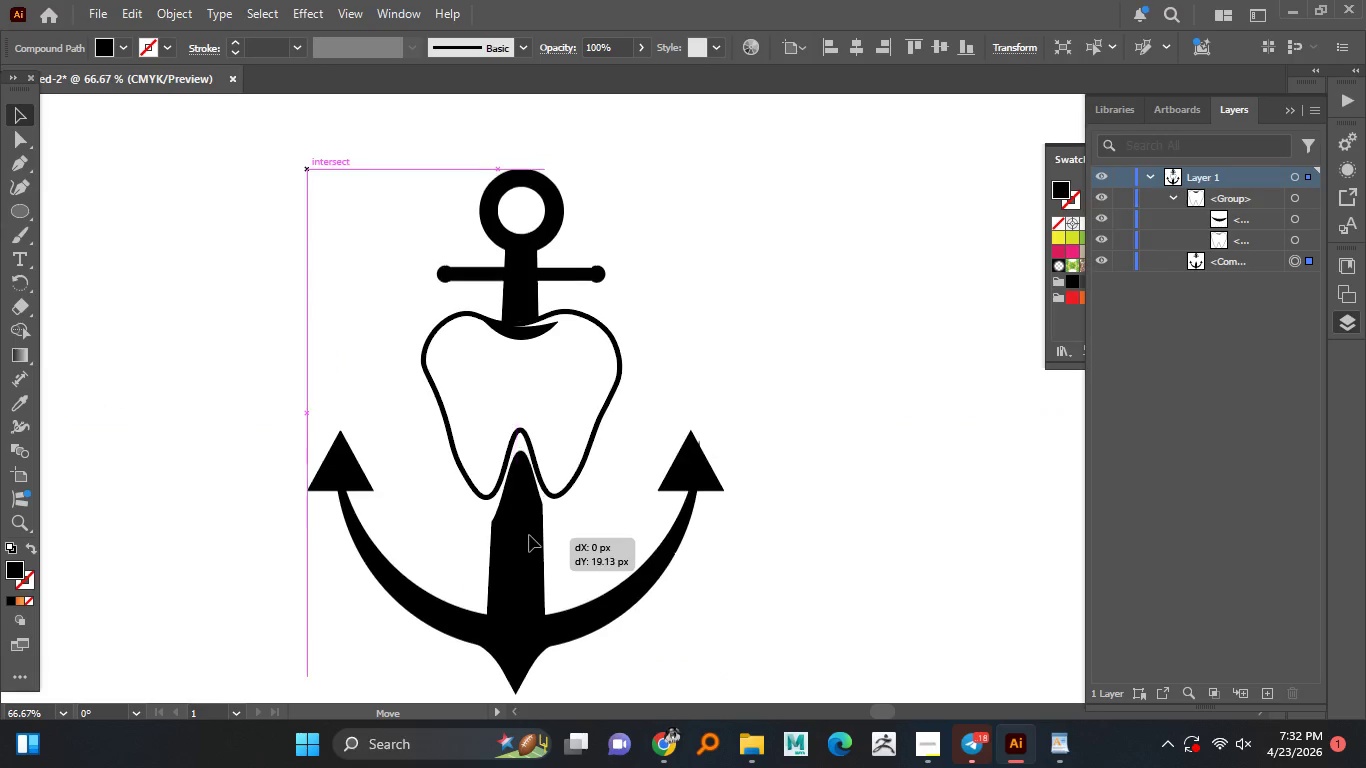 
hold_key(key=ShiftLeft, duration=1.51)
 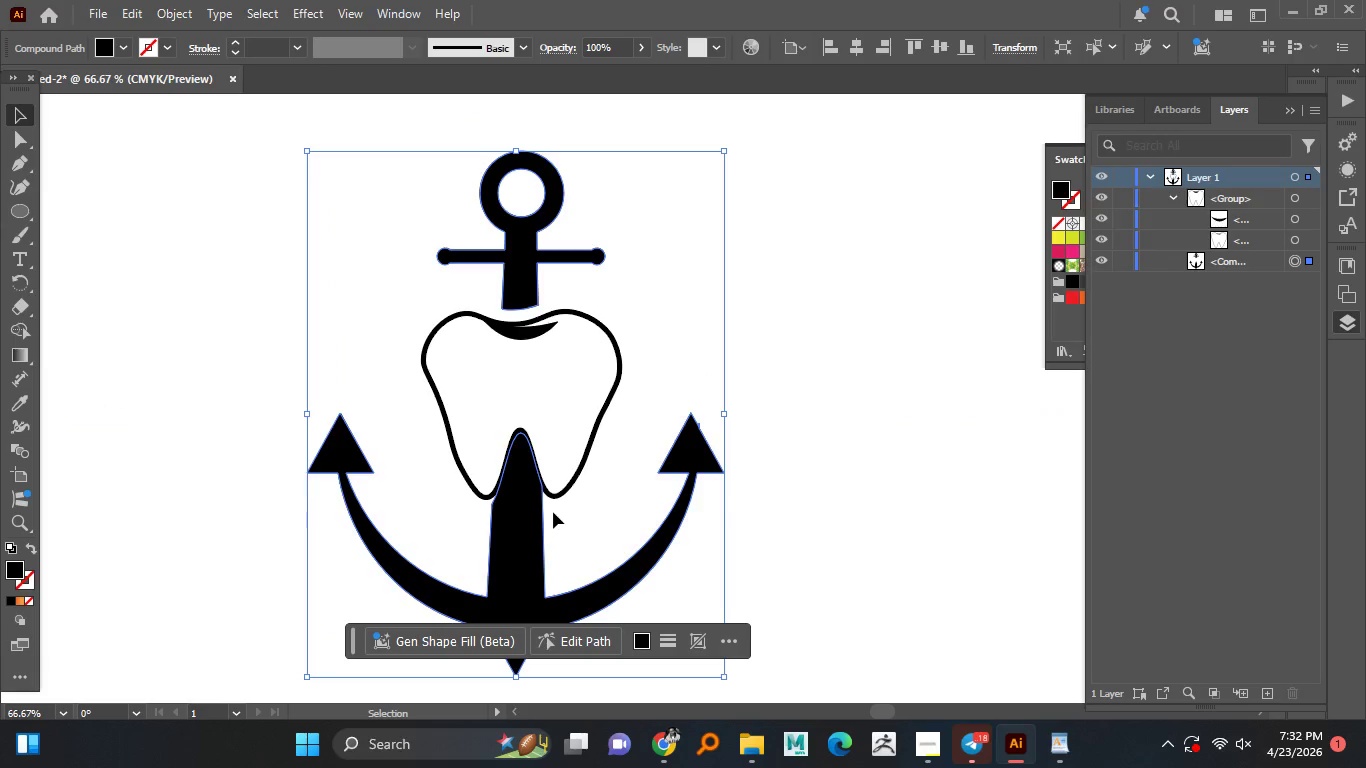 
hold_key(key=ShiftLeft, duration=1.34)
 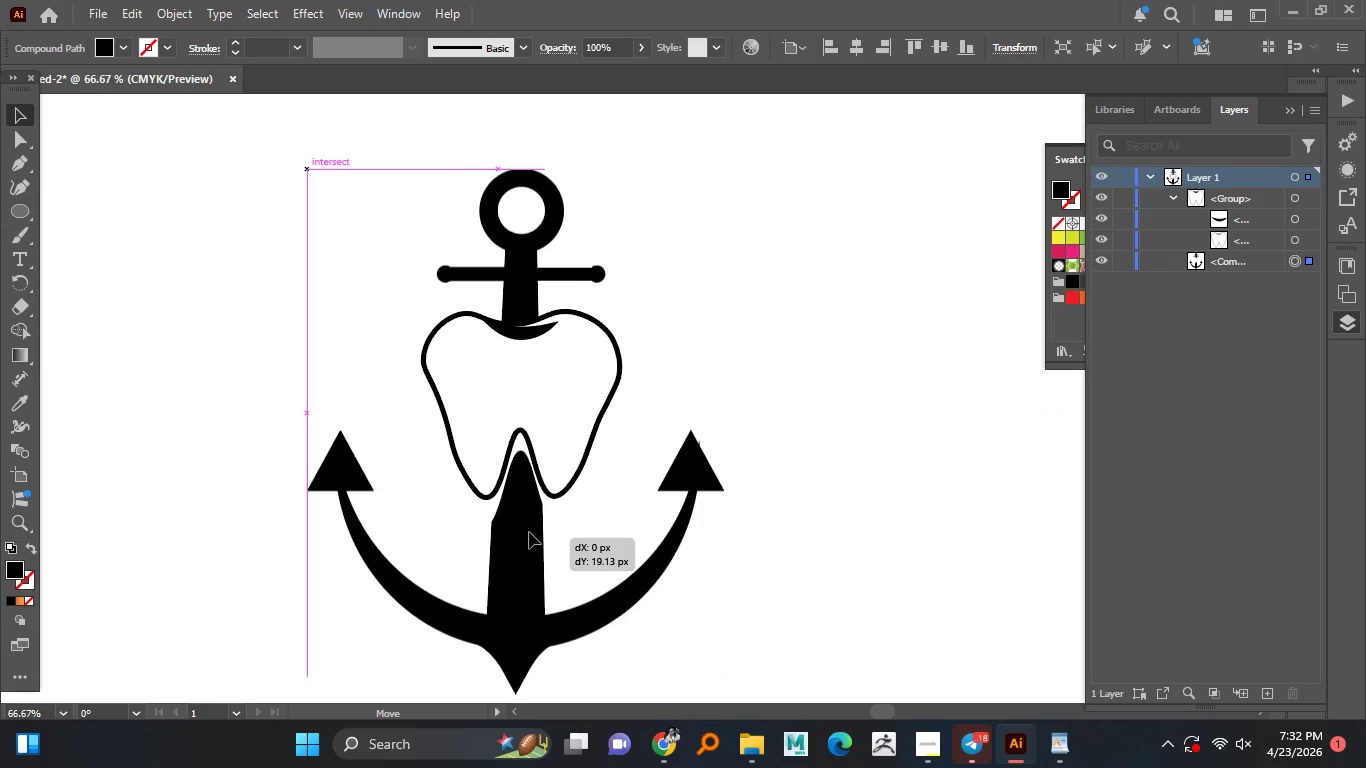 
hold_key(key=ShiftLeft, duration=10.53)
left_click_drag(start_coordinate=[530, 520], to_coordinate=[530, 528])
 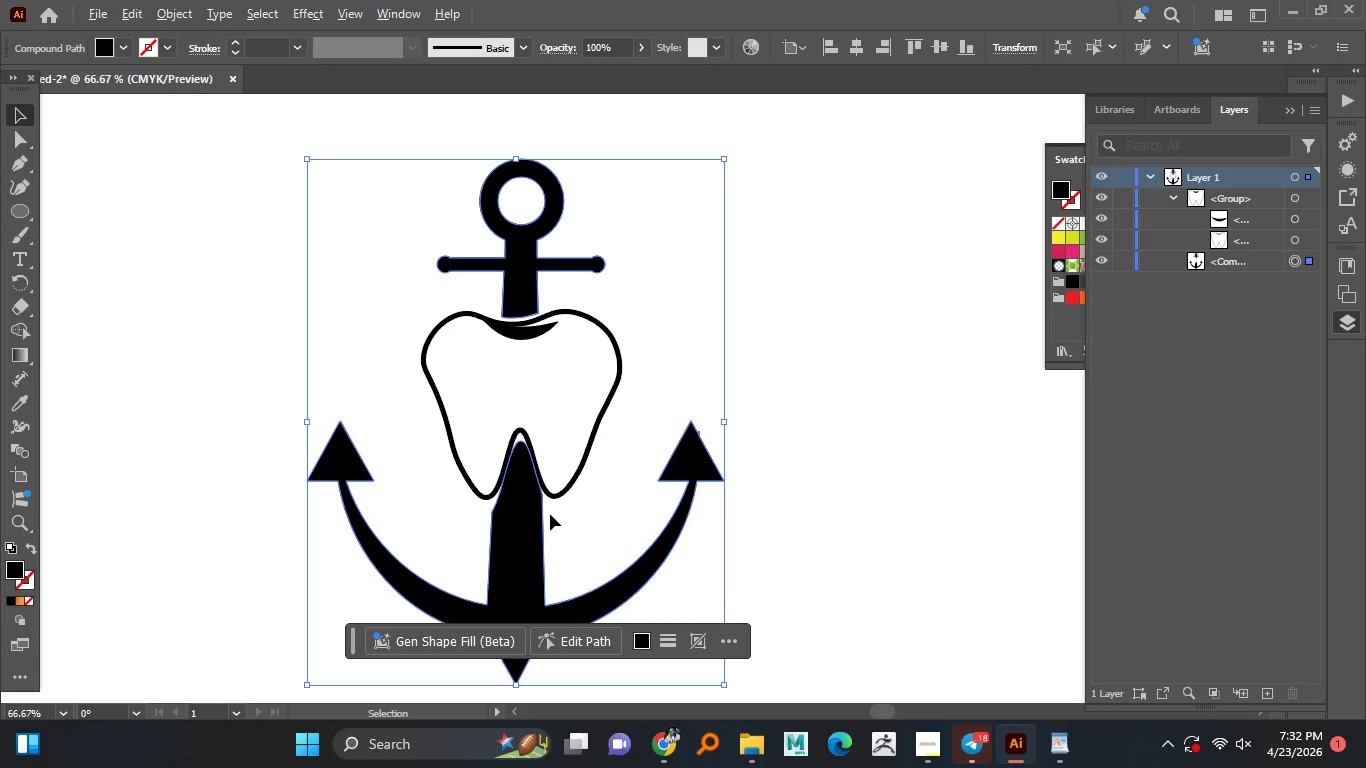 
hold_key(key=AltLeft, duration=1.51)
 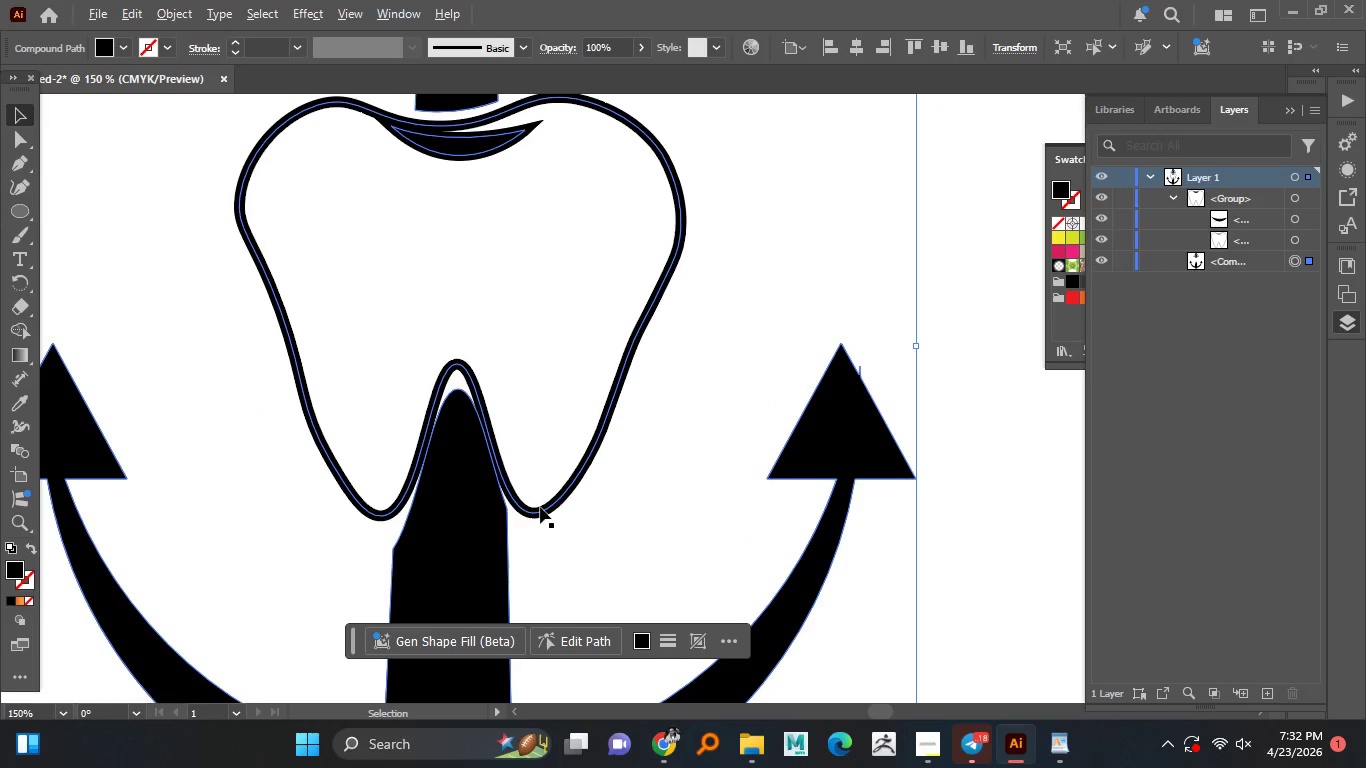 
hold_key(key=AltLeft, duration=1.17)
 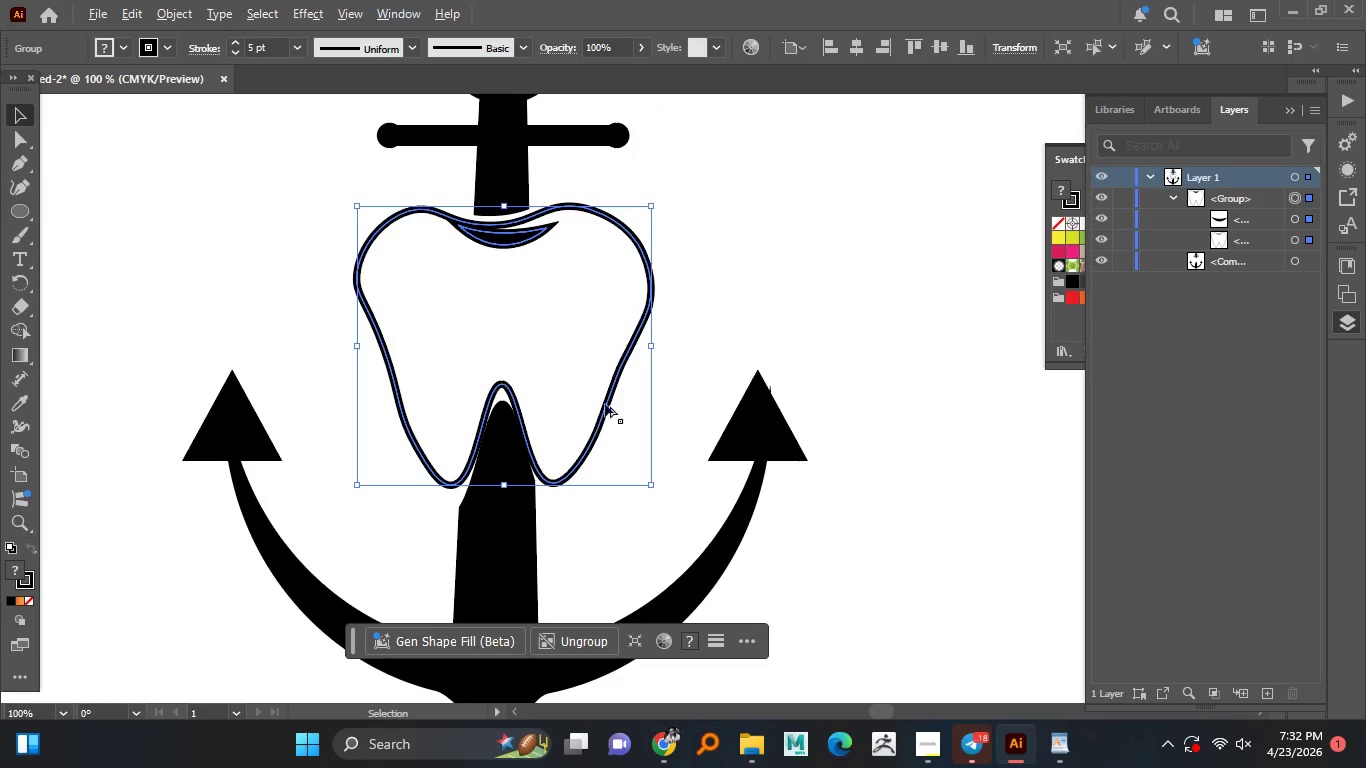 
scroll: coordinate [550, 514], scroll_direction: up, amount: 1.0
 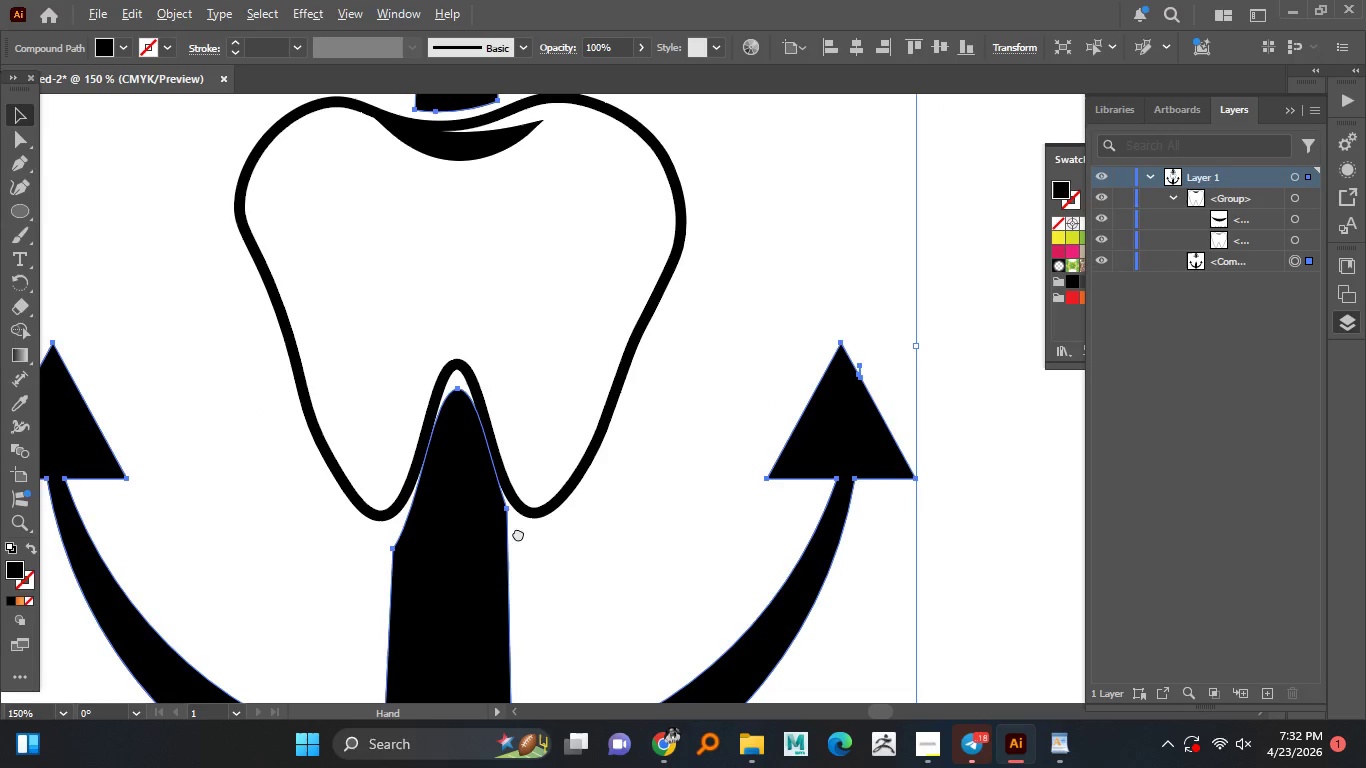 
left_click([540, 507])
 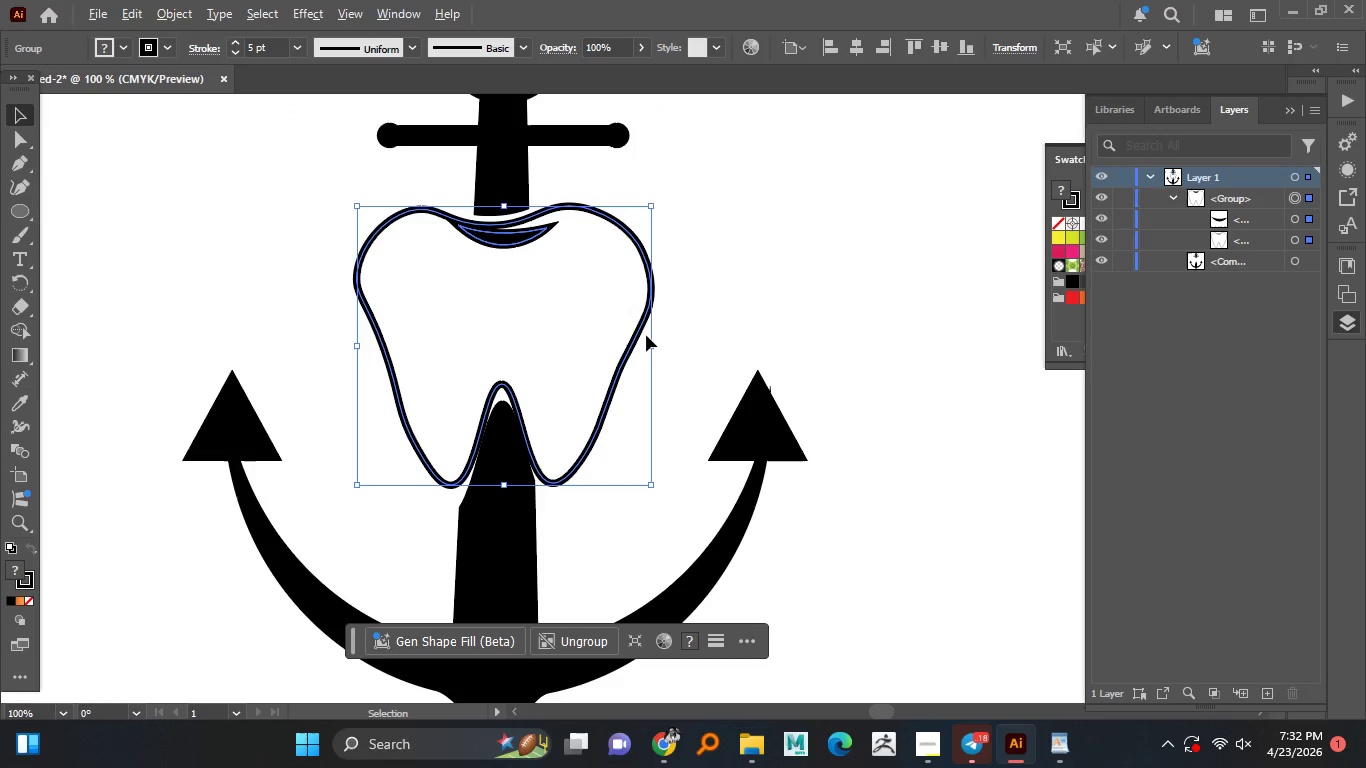 
hold_key(key=AltLeft, duration=1.52)
scroll: coordinate [589, 422], scroll_direction: none, amount: 0.0
 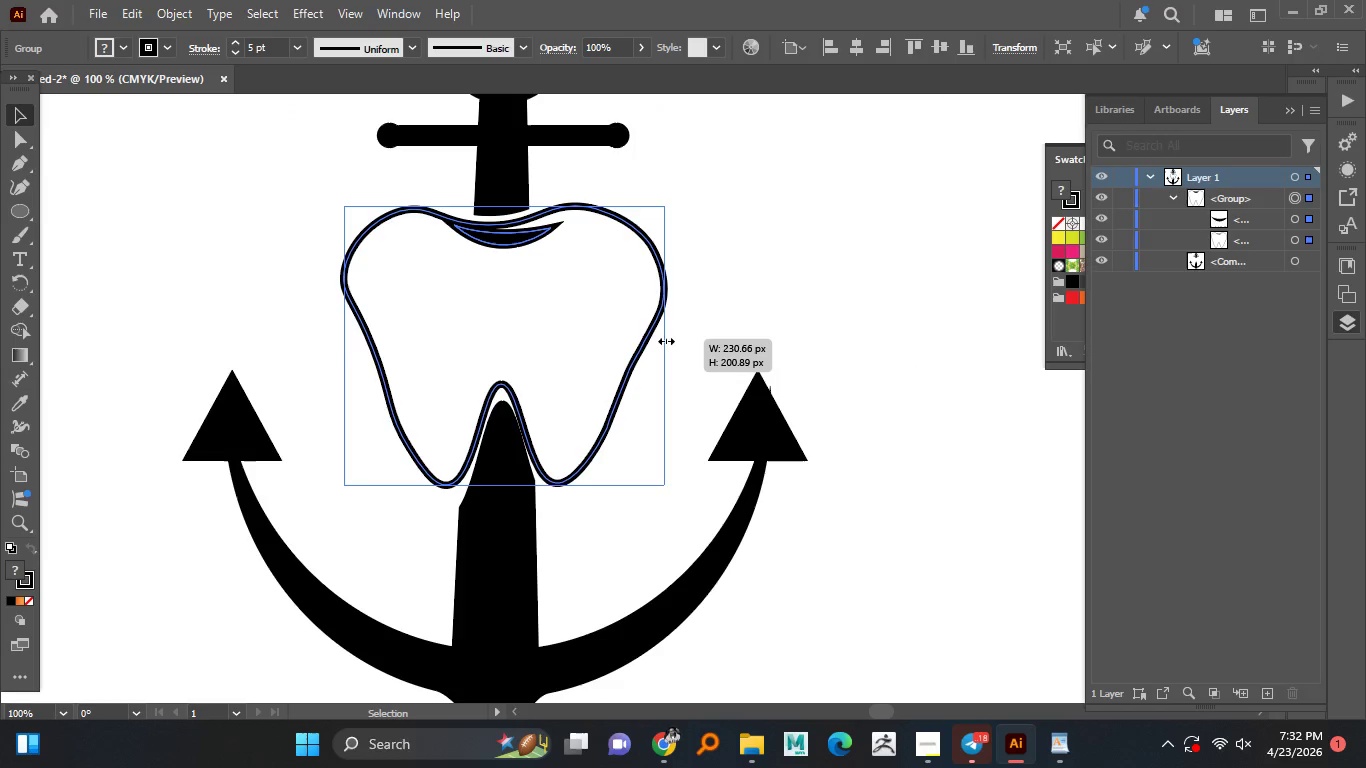 
left_click_drag(start_coordinate=[651, 341], to_coordinate=[663, 339])
 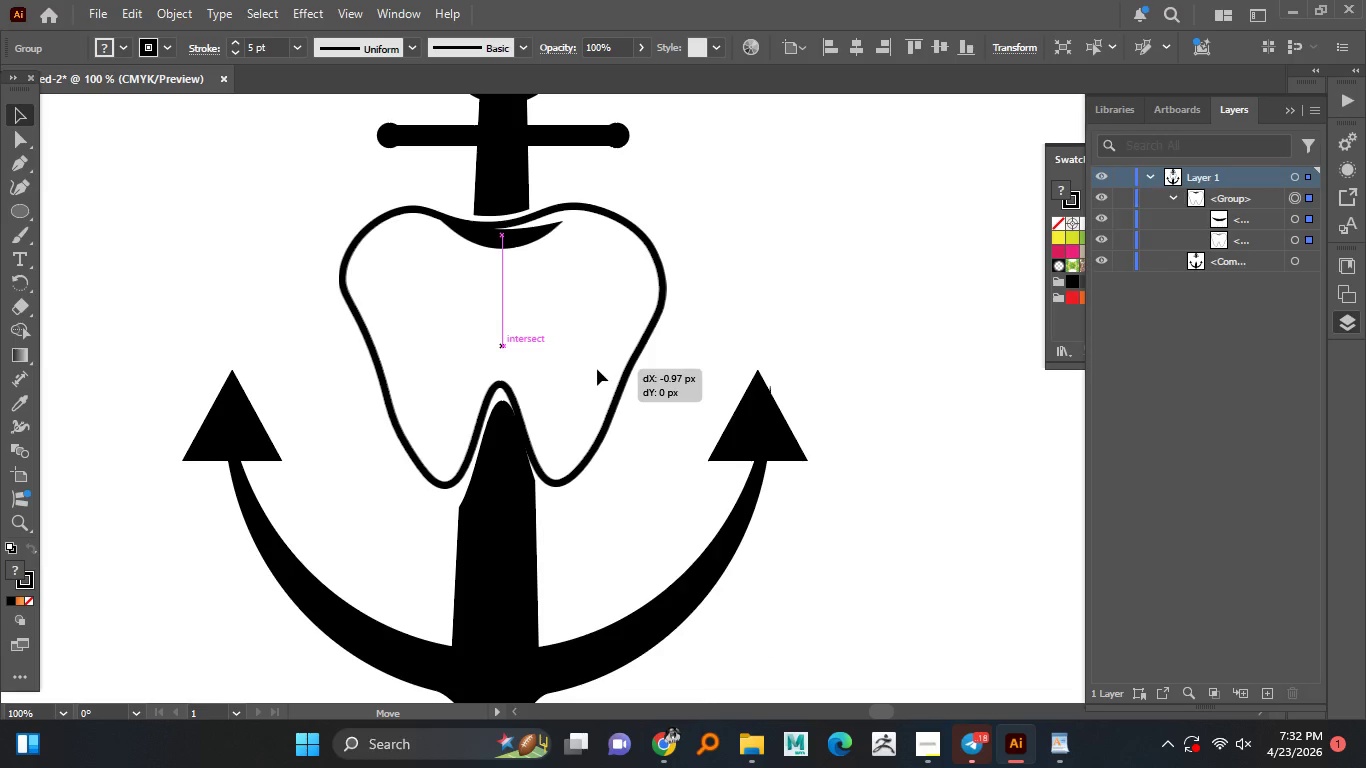 
hold_key(key=AltLeft, duration=5.38)
 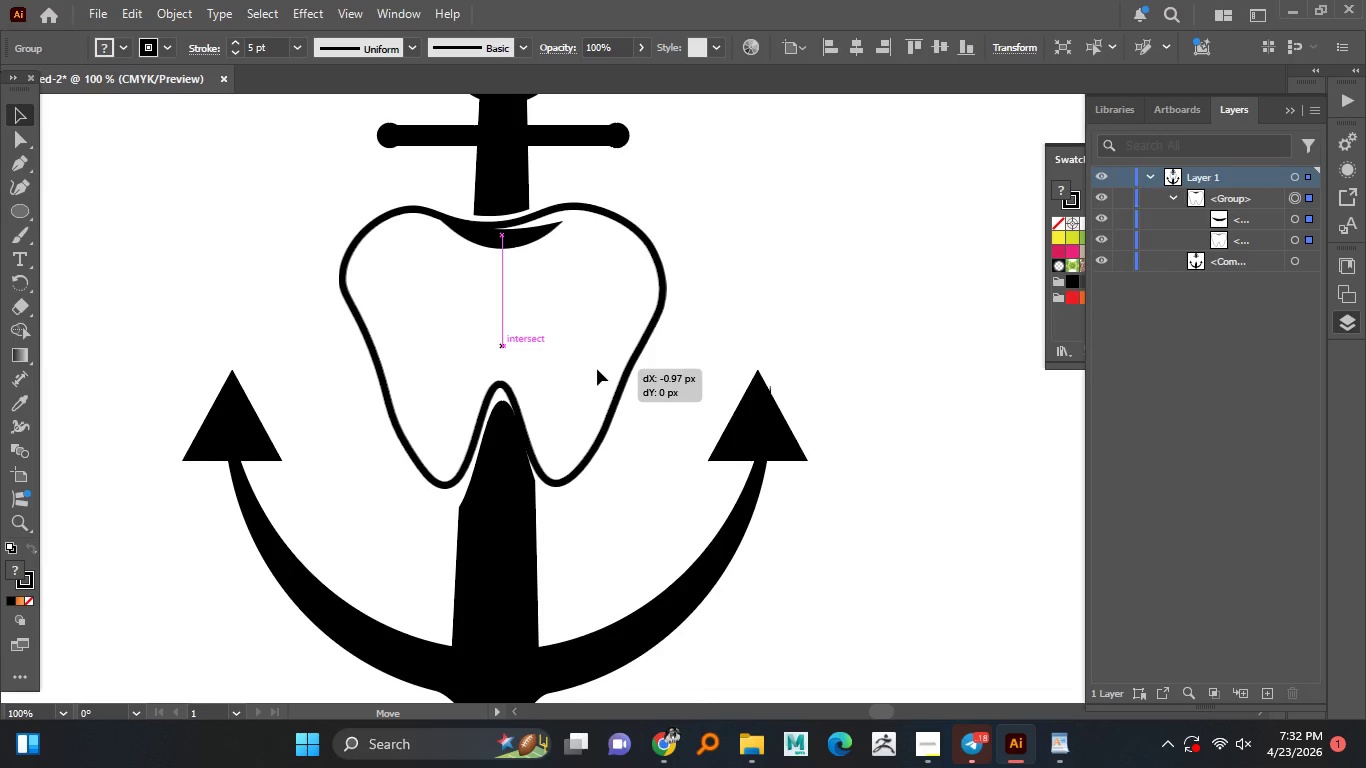 
hold_key(key=ShiftLeft, duration=0.8)
 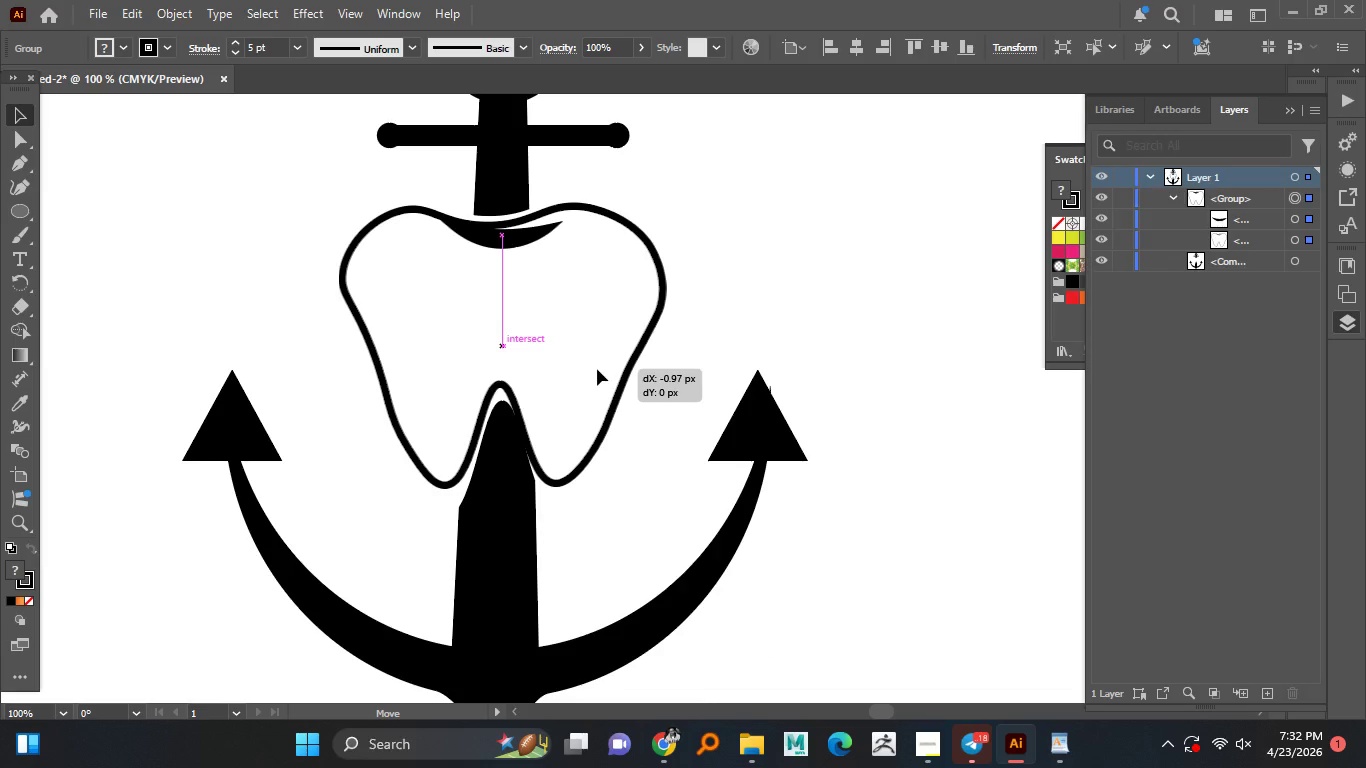 
wait(5.84)
 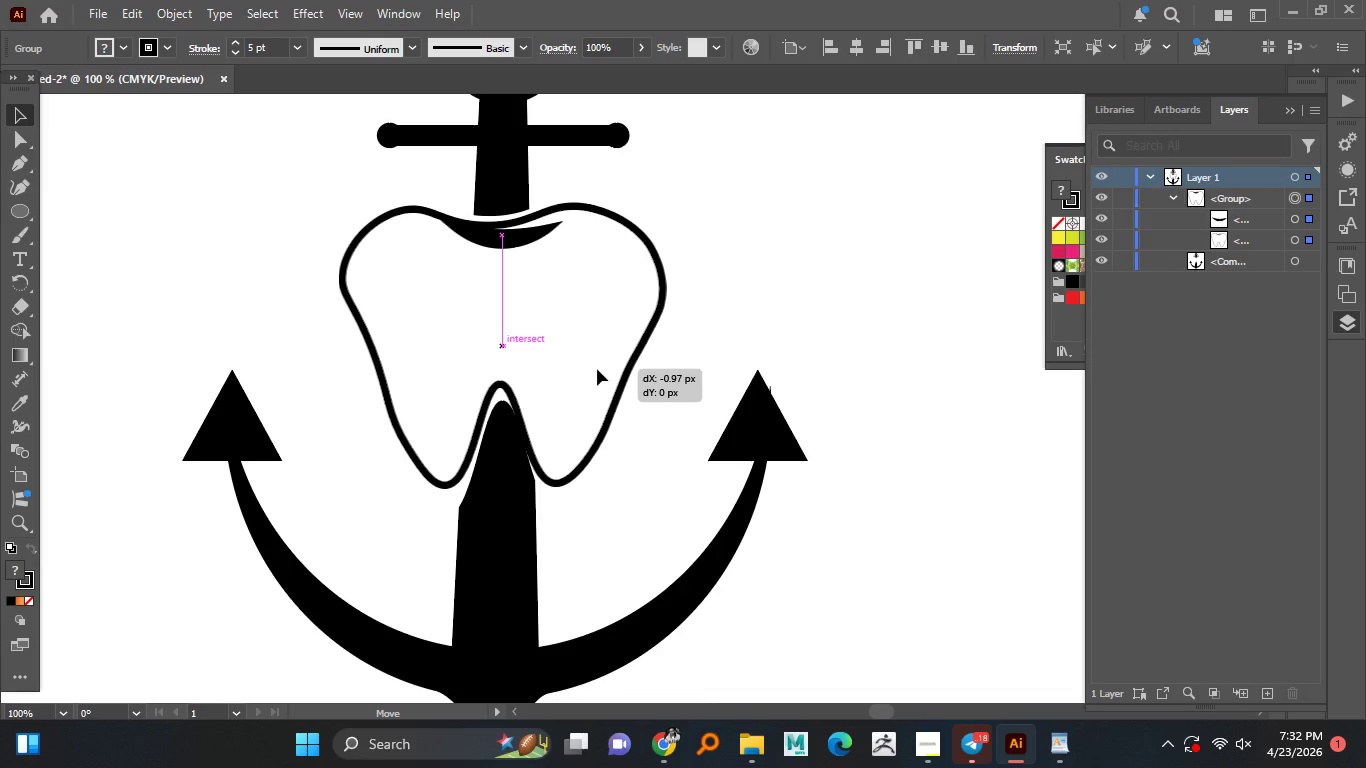 
key(ArrowRight)
 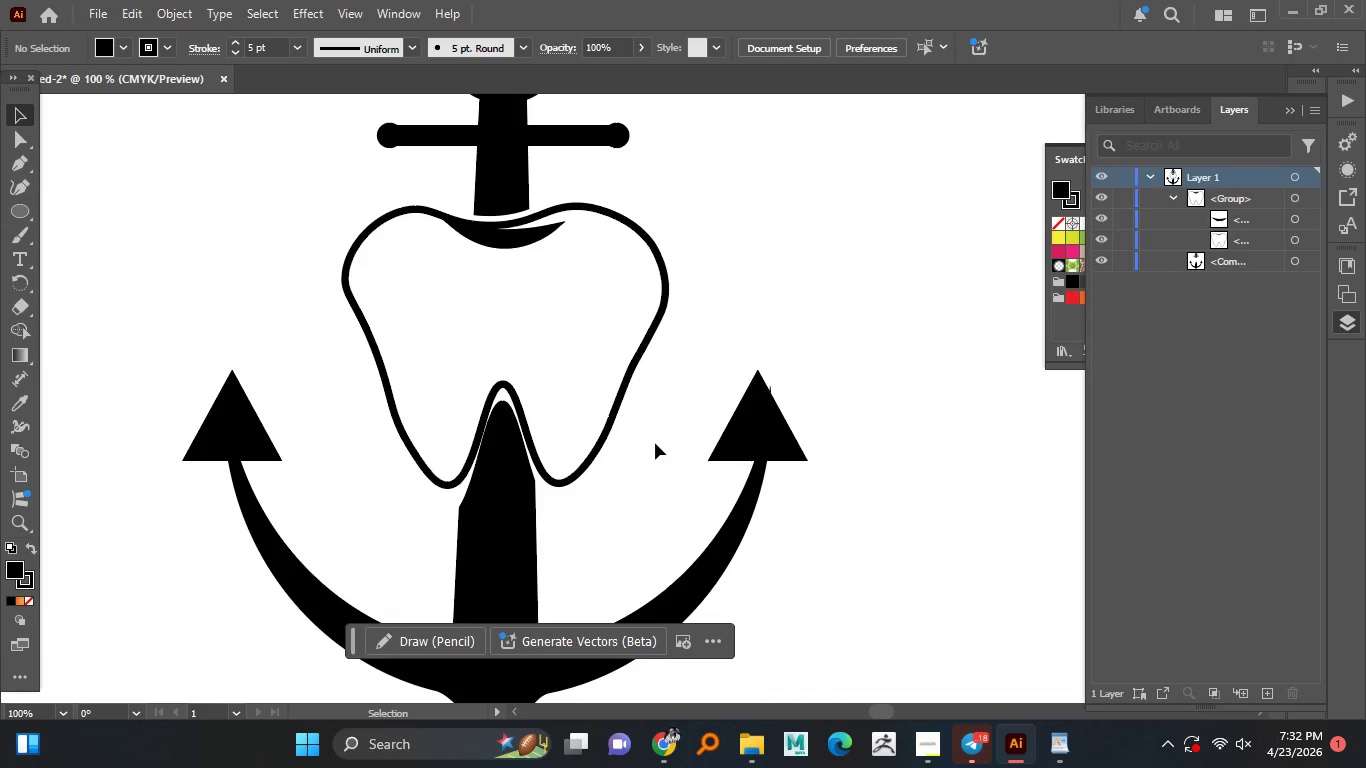 
left_click([792, 310])
 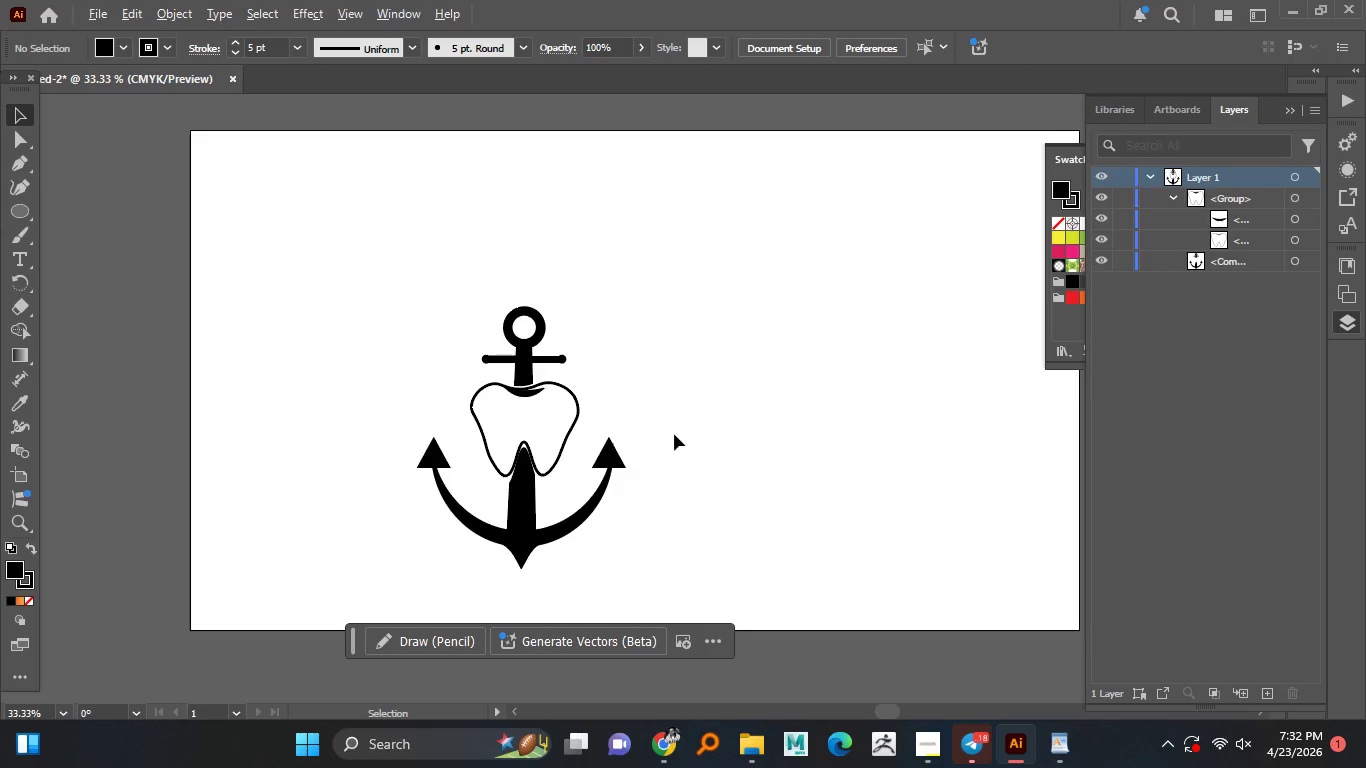 
hold_key(key=AltLeft, duration=1.51)
scroll: coordinate [532, 470], scroll_direction: down, amount: 3.0
 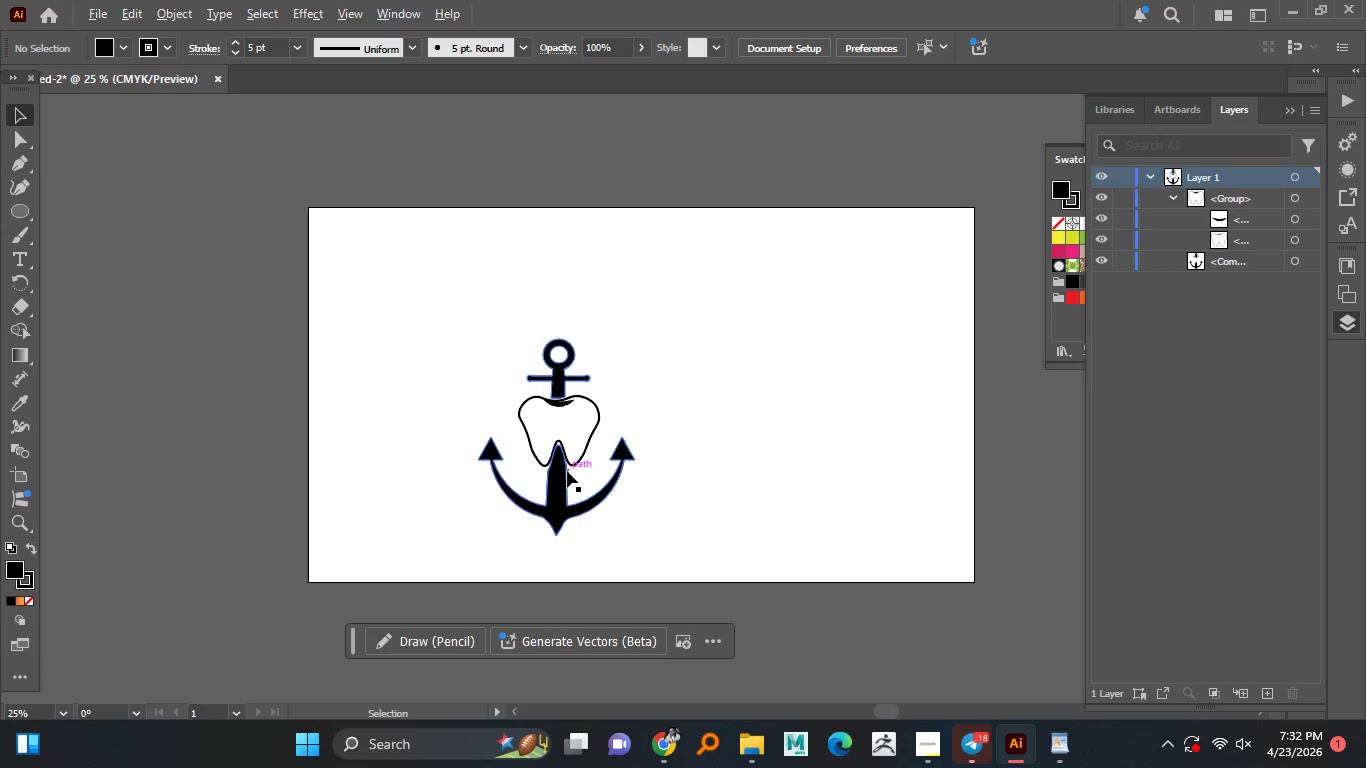 
hold_key(key=AltLeft, duration=1.52)
 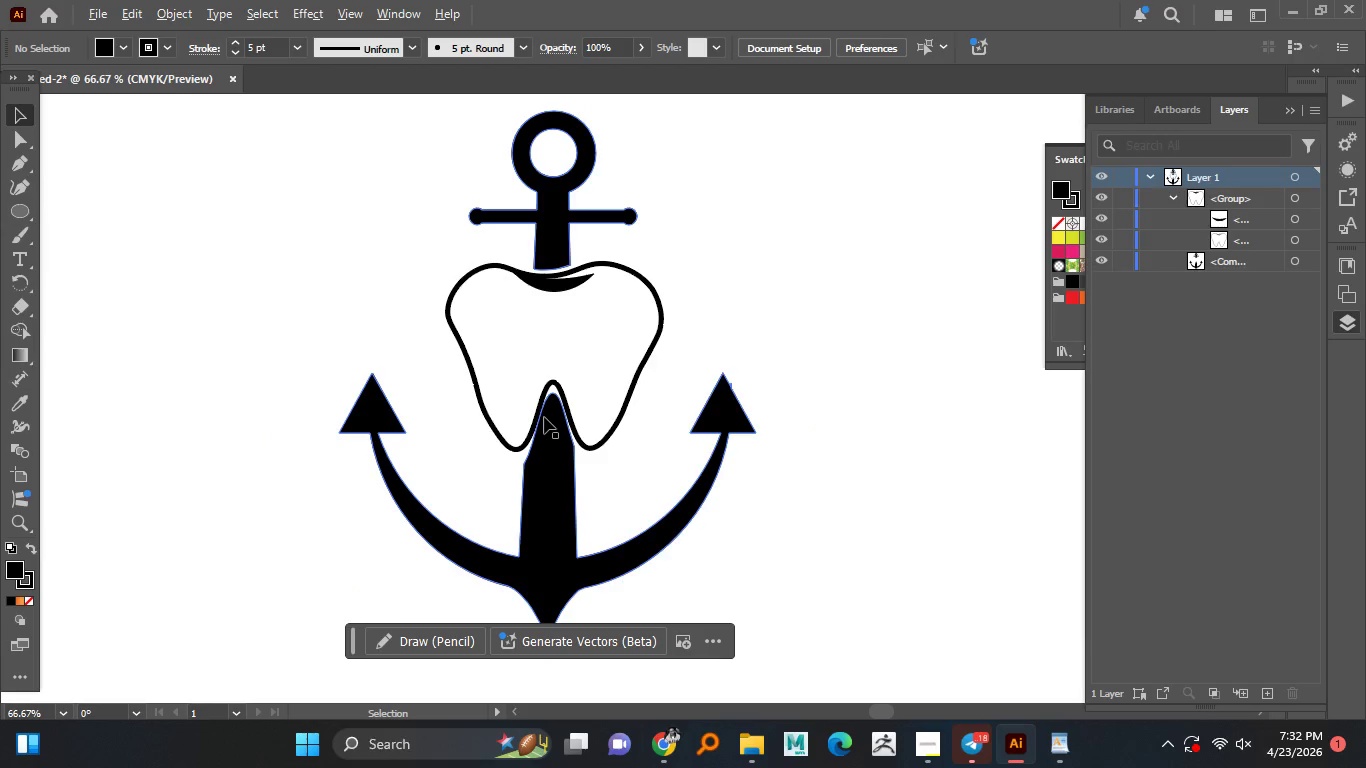 
scroll: coordinate [663, 435], scroll_direction: down, amount: 1.0
 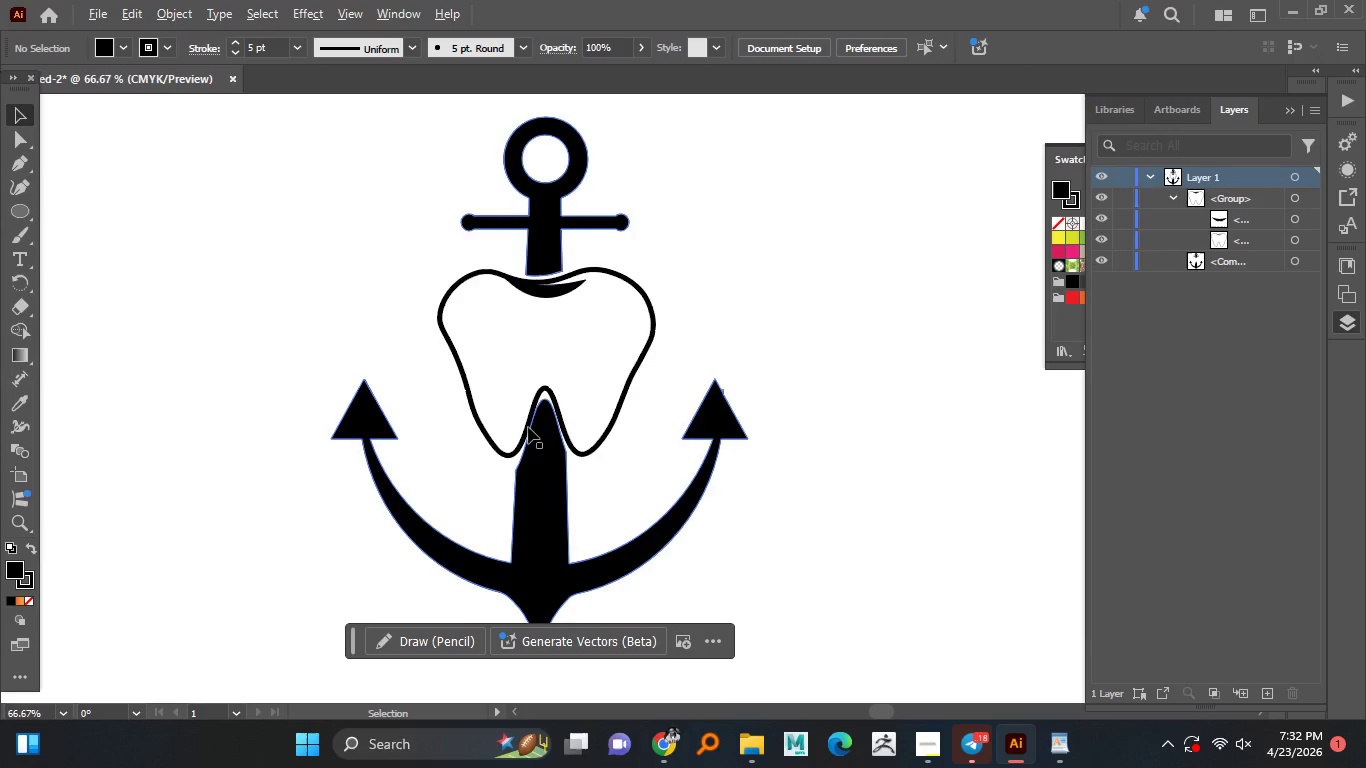 
hold_key(key=AltLeft, duration=1.5)
 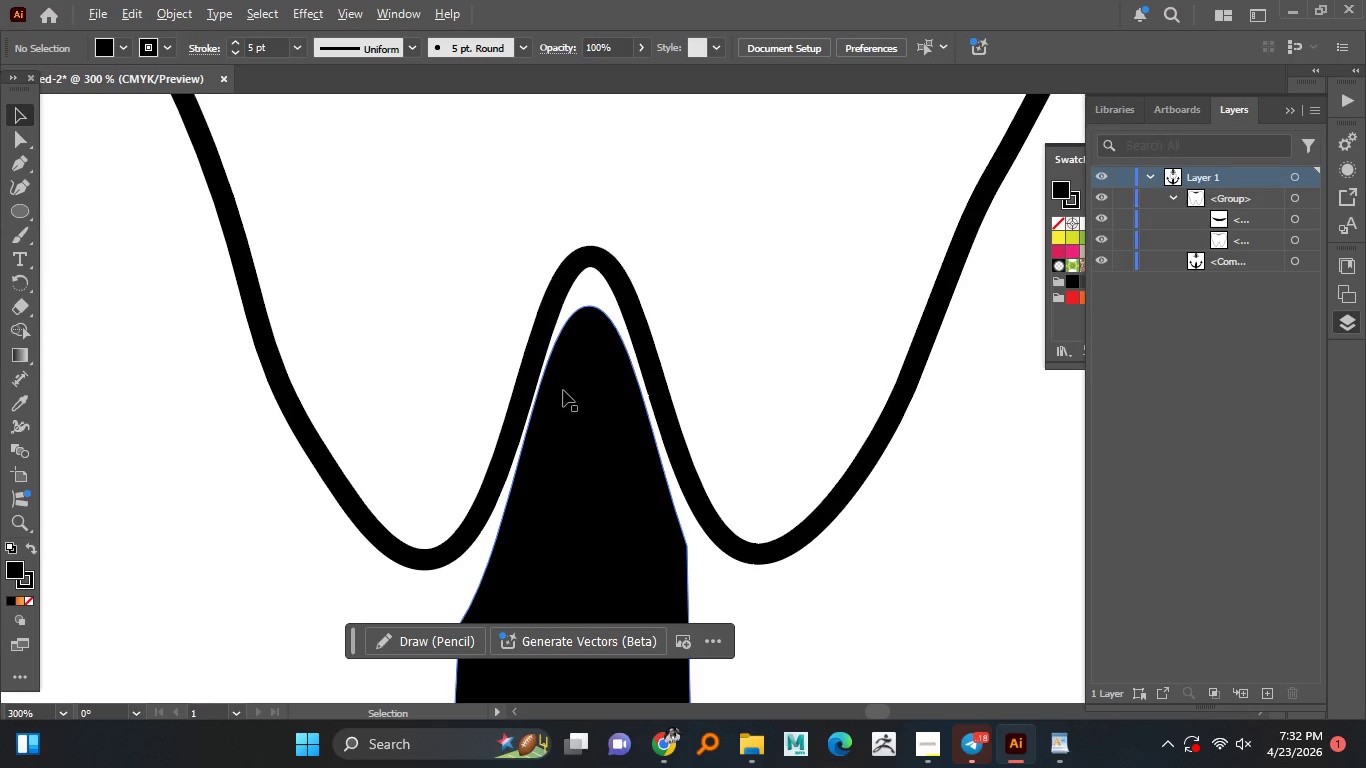 
scroll: coordinate [527, 427], scroll_direction: up, amount: 4.0
 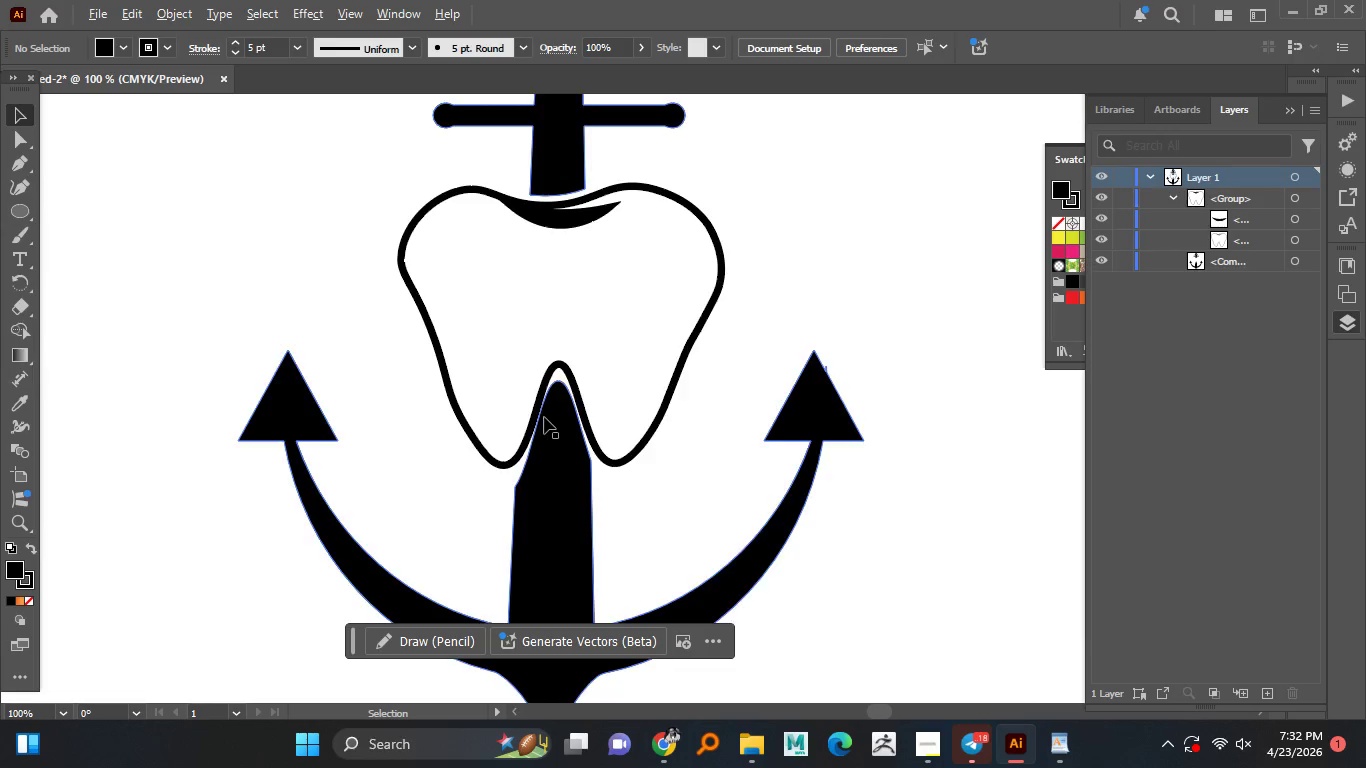 
scroll: coordinate [544, 417], scroll_direction: down, amount: 1.0
 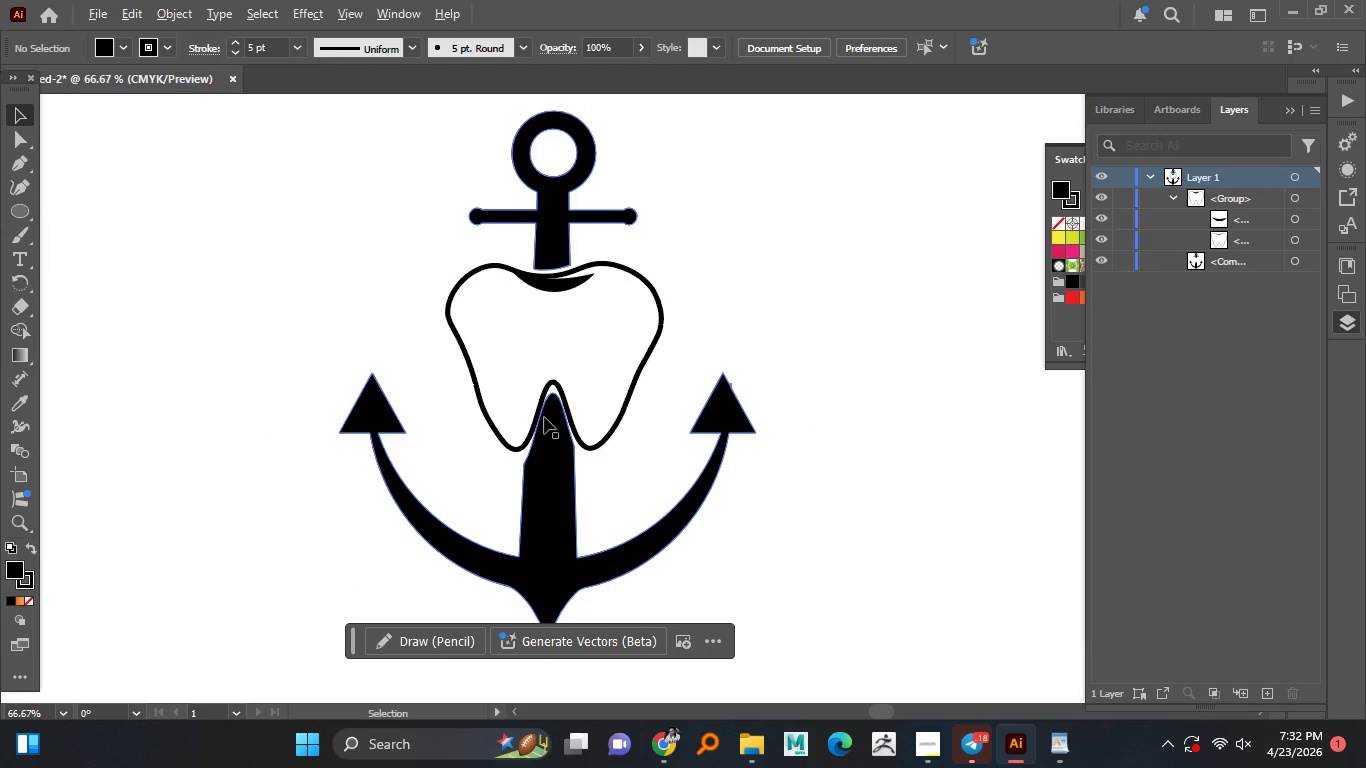 
hold_key(key=AltLeft, duration=1.5)
 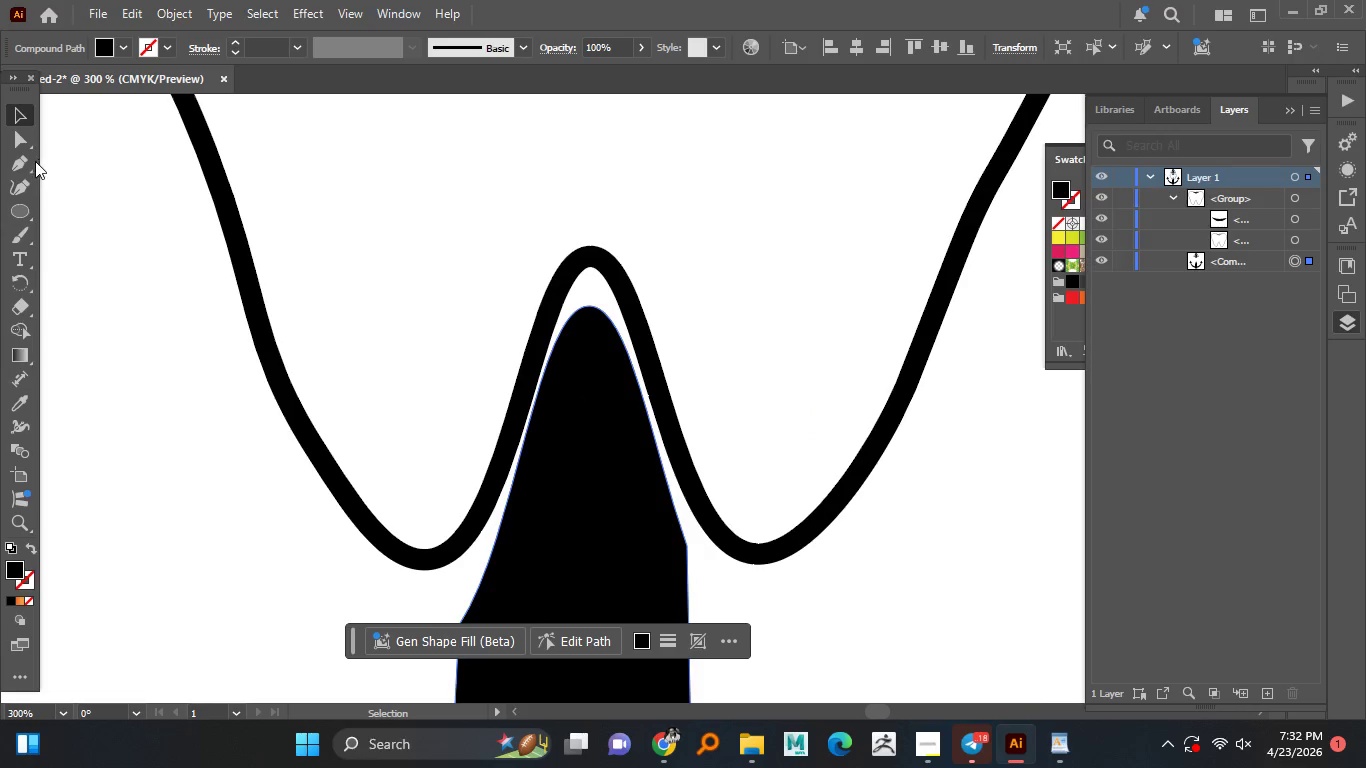 
hold_key(key=AltLeft, duration=0.5)
 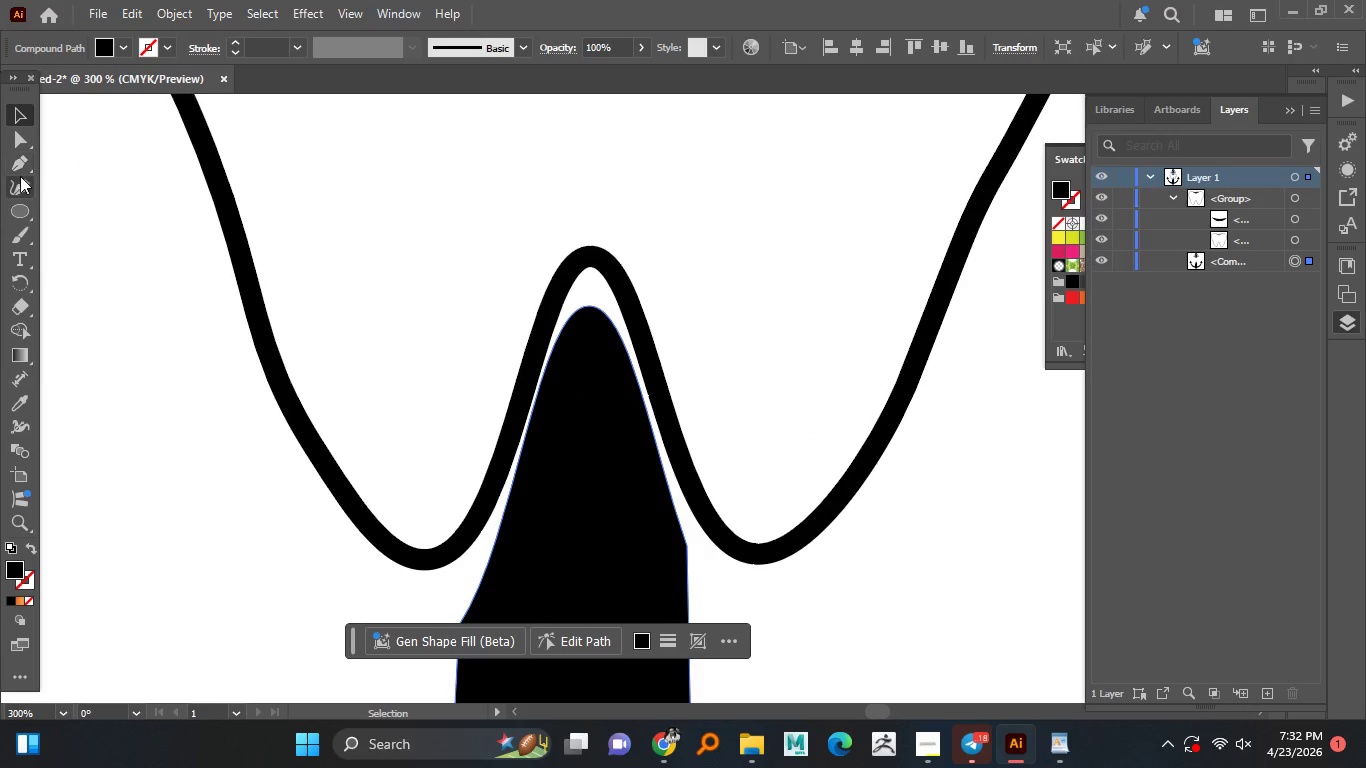 
scroll: coordinate [544, 417], scroll_direction: up, amount: 3.0
 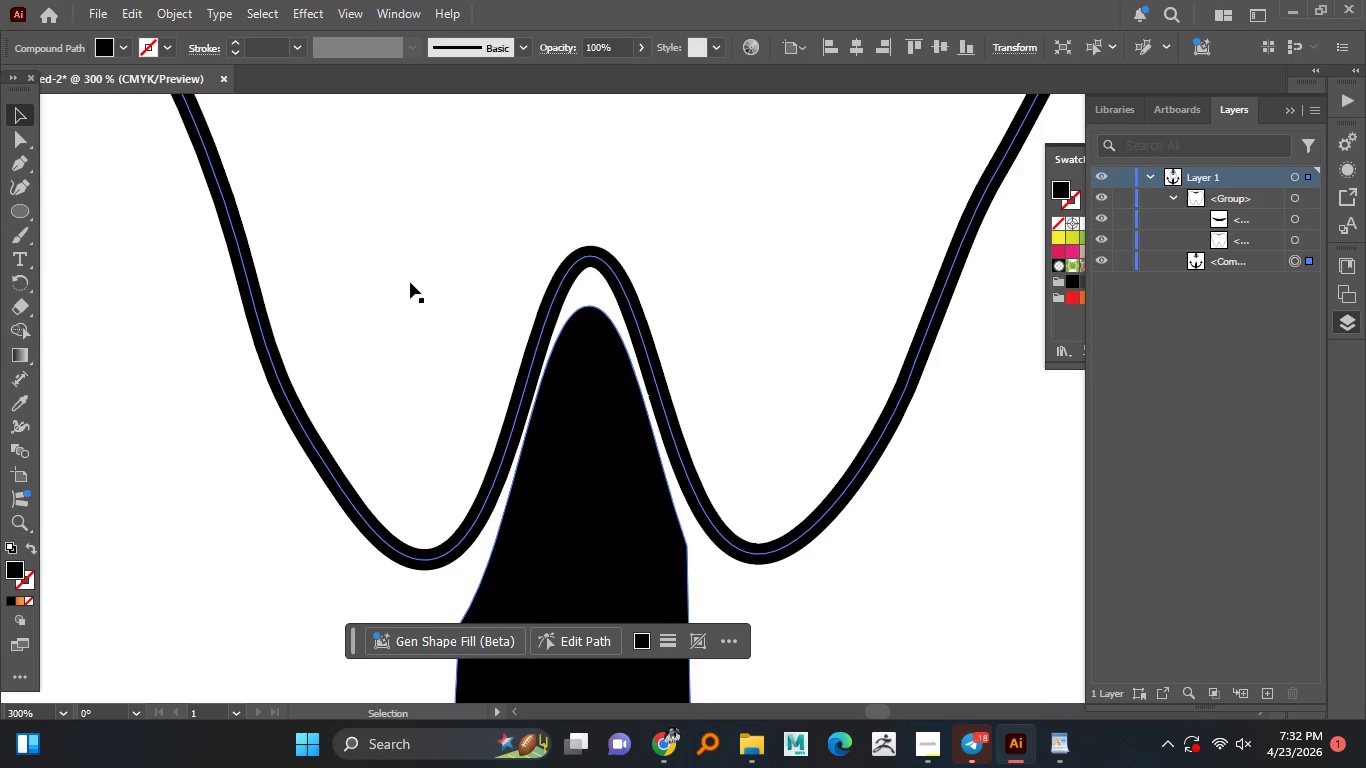 
left_click([563, 390])
 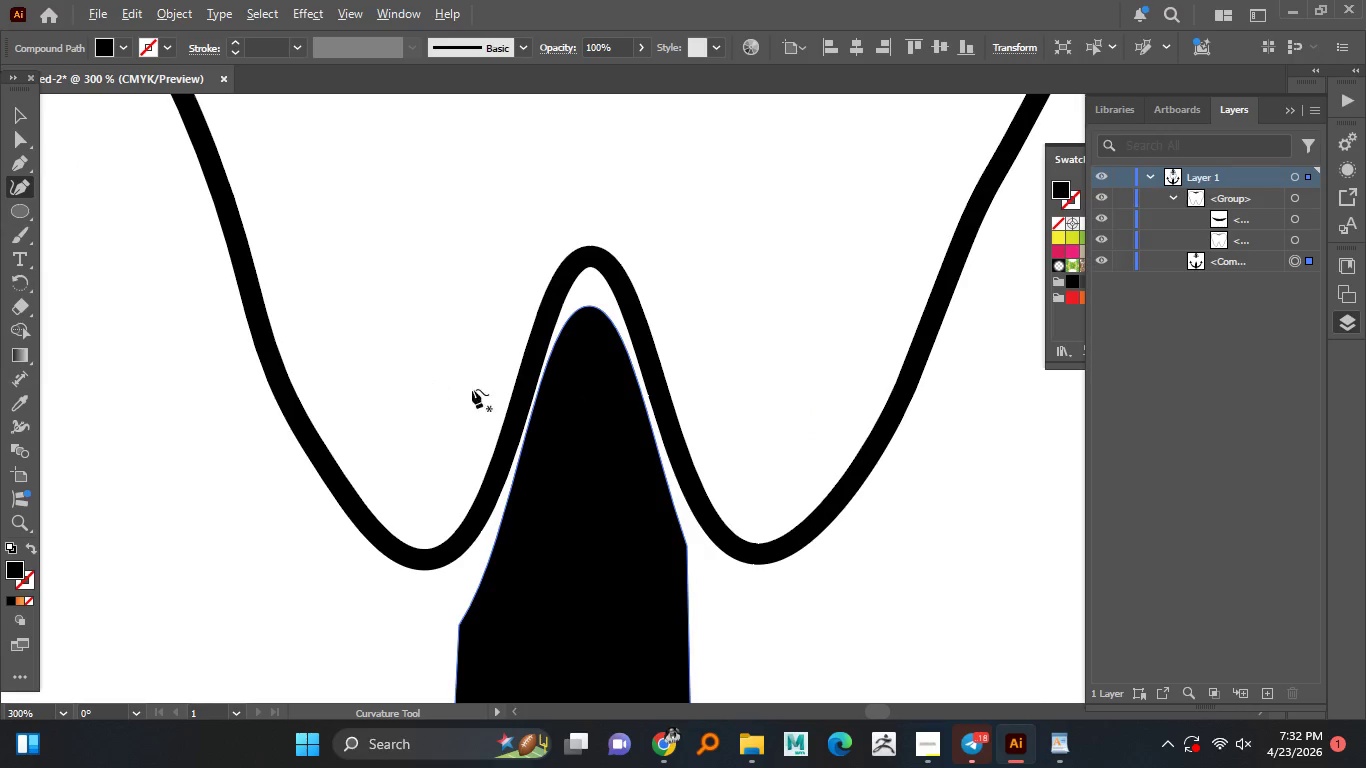 
left_click([20, 185])
 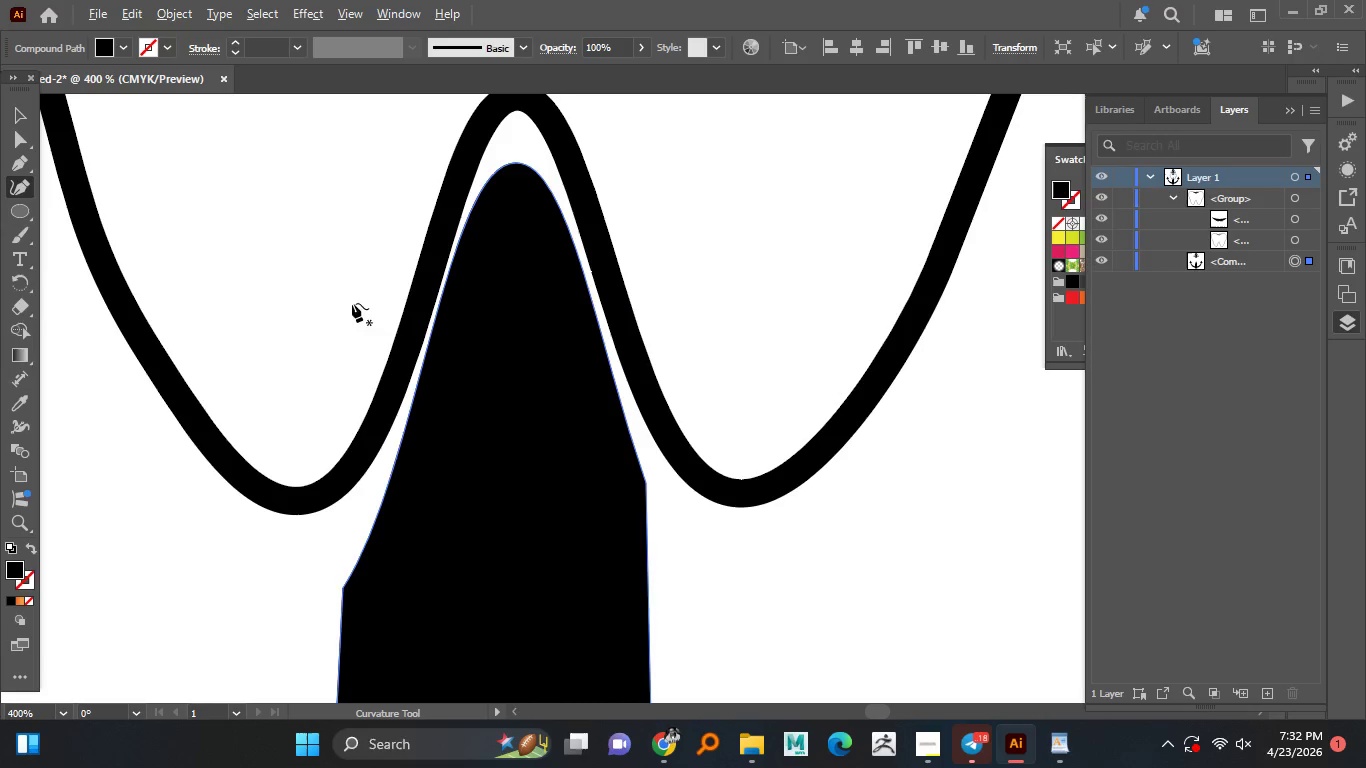 
hold_key(key=AltLeft, duration=1.05)
scroll: coordinate [498, 356], scroll_direction: up, amount: 1.0
 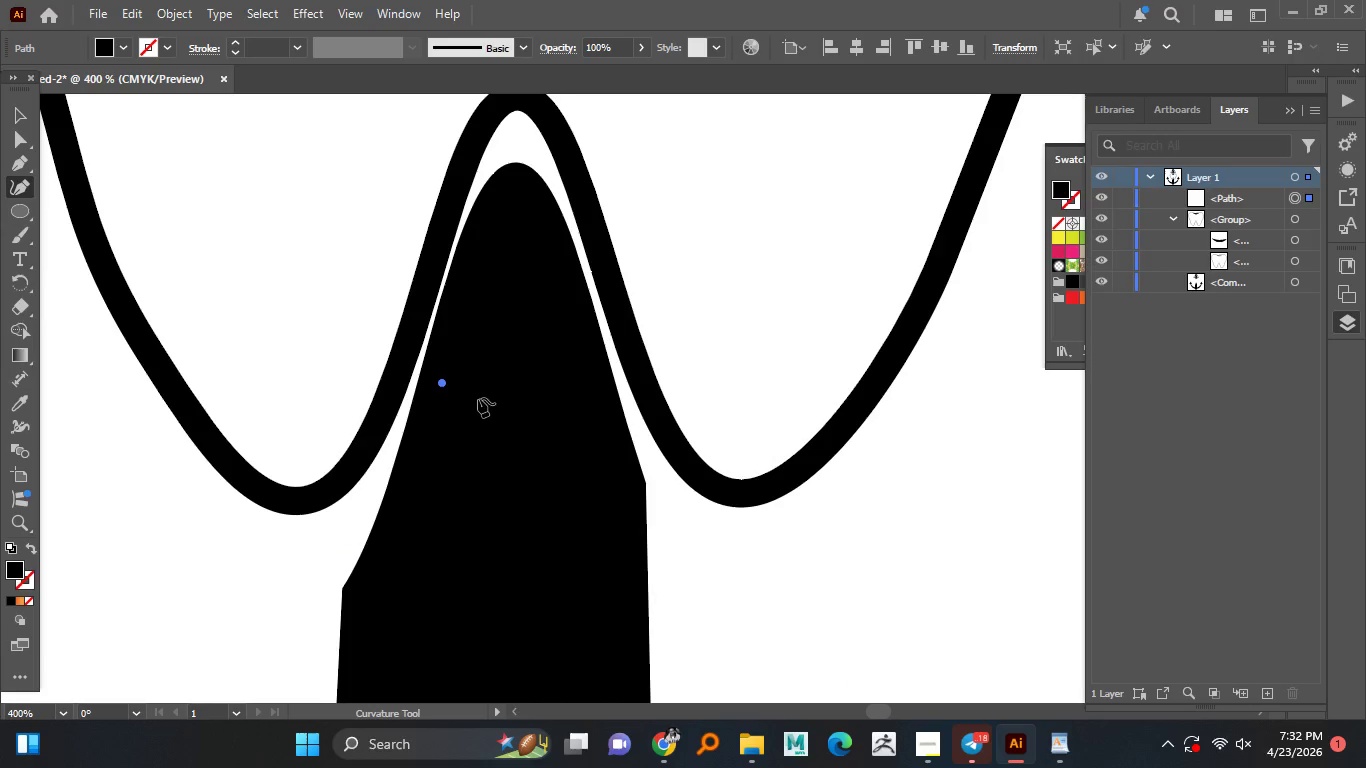 
left_click([442, 383])
 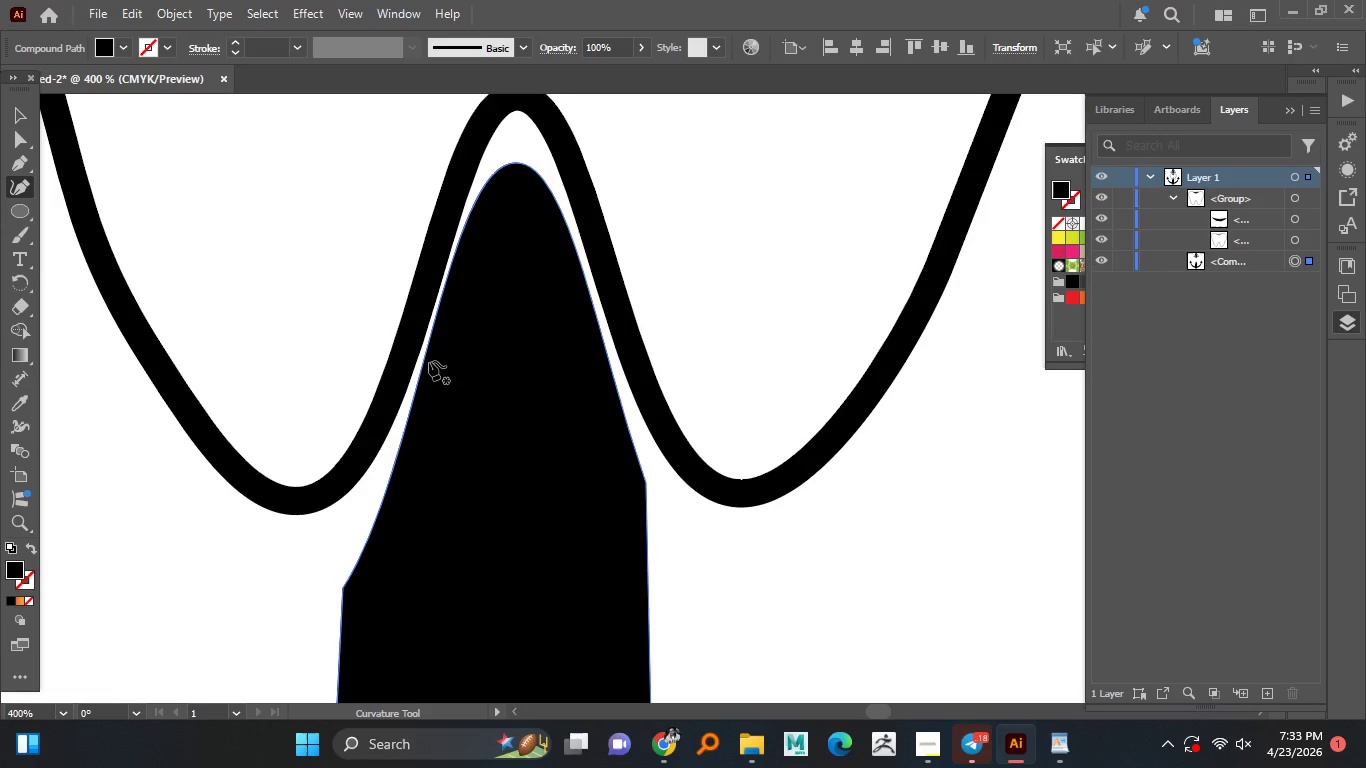 
key(Control+Z)
 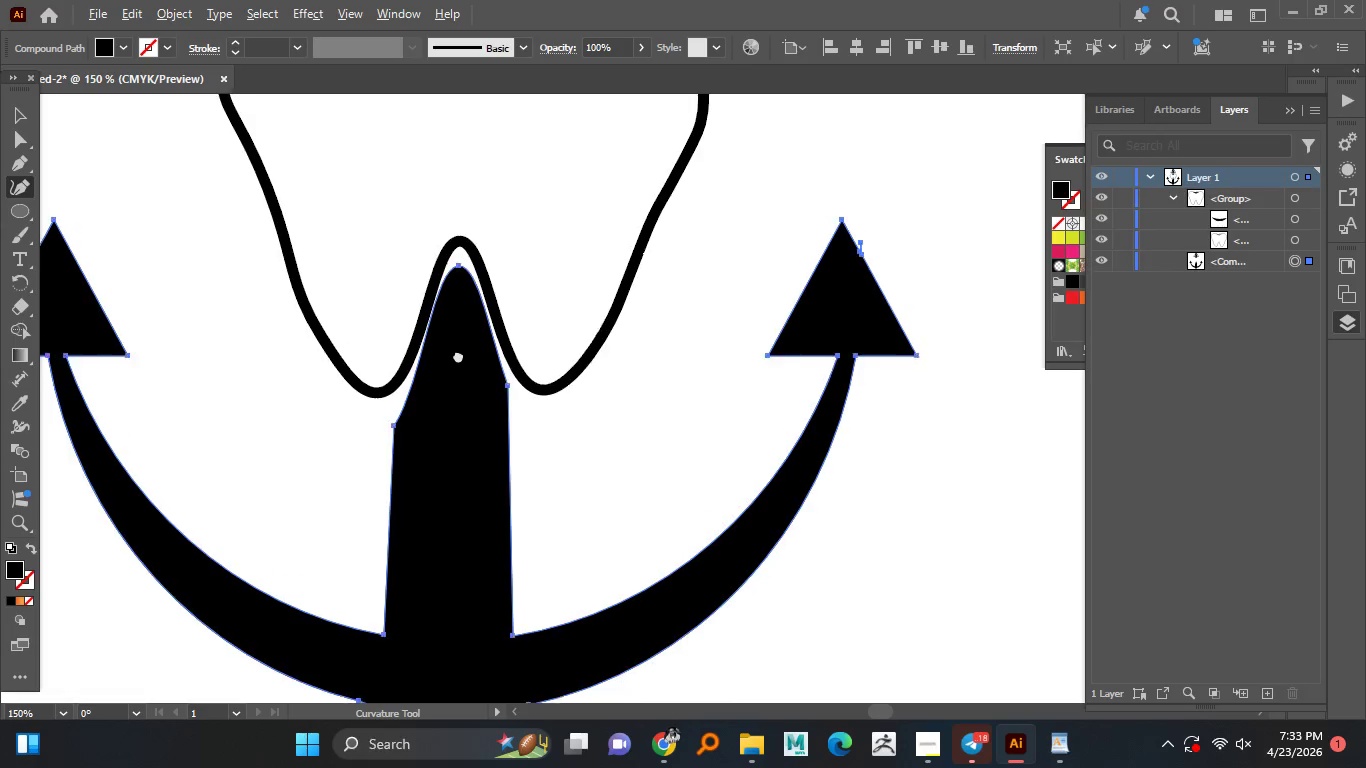 
hold_key(key=AltLeft, duration=1.19)
scroll: coordinate [421, 297], scroll_direction: down, amount: 2.0
 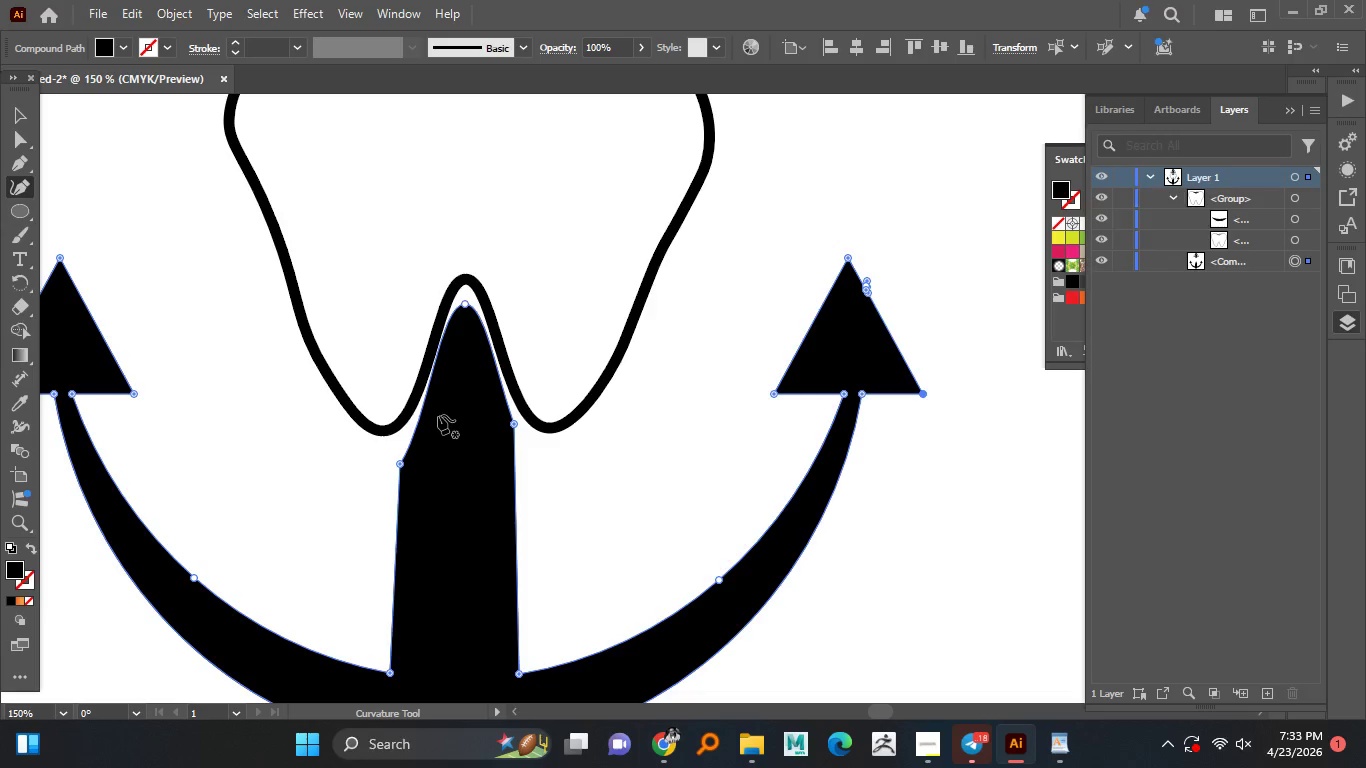 
left_click([422, 409])
 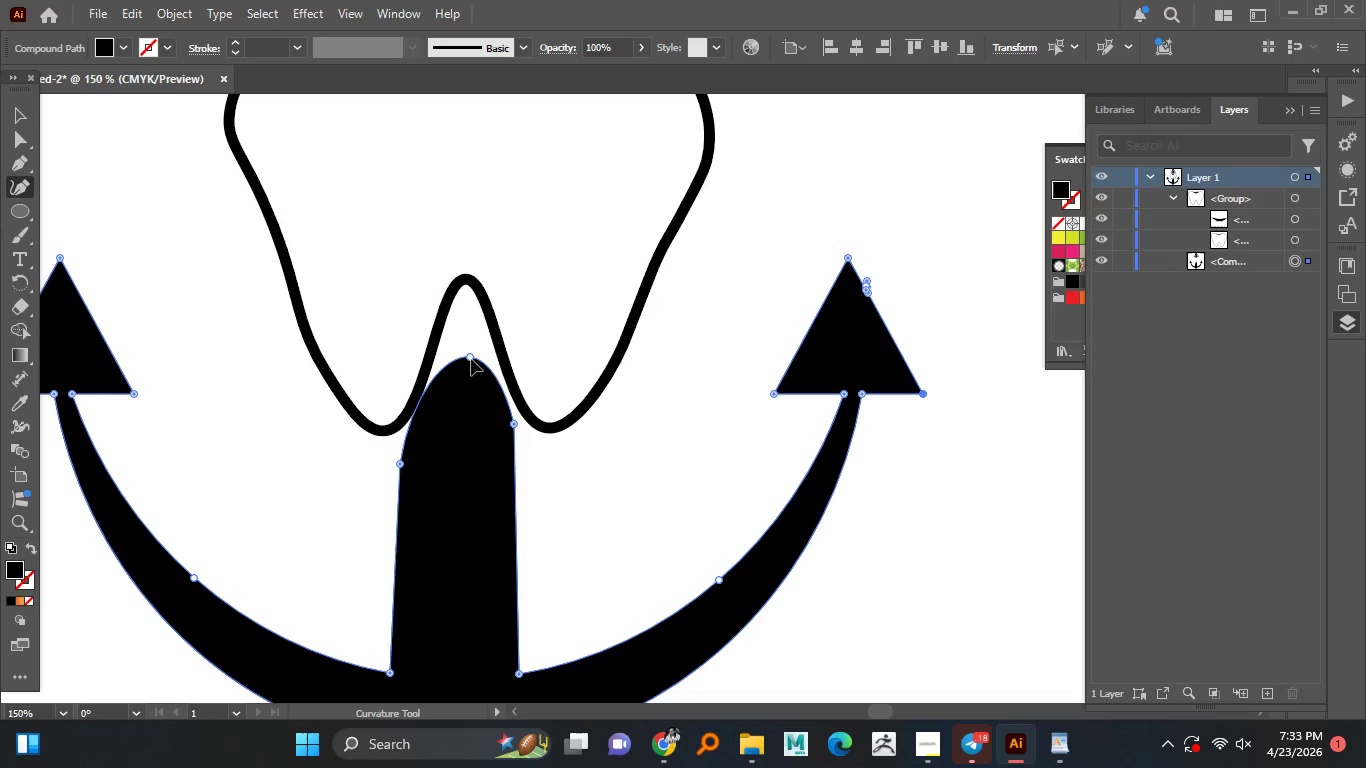 
left_click_drag(start_coordinate=[462, 303], to_coordinate=[470, 329])
 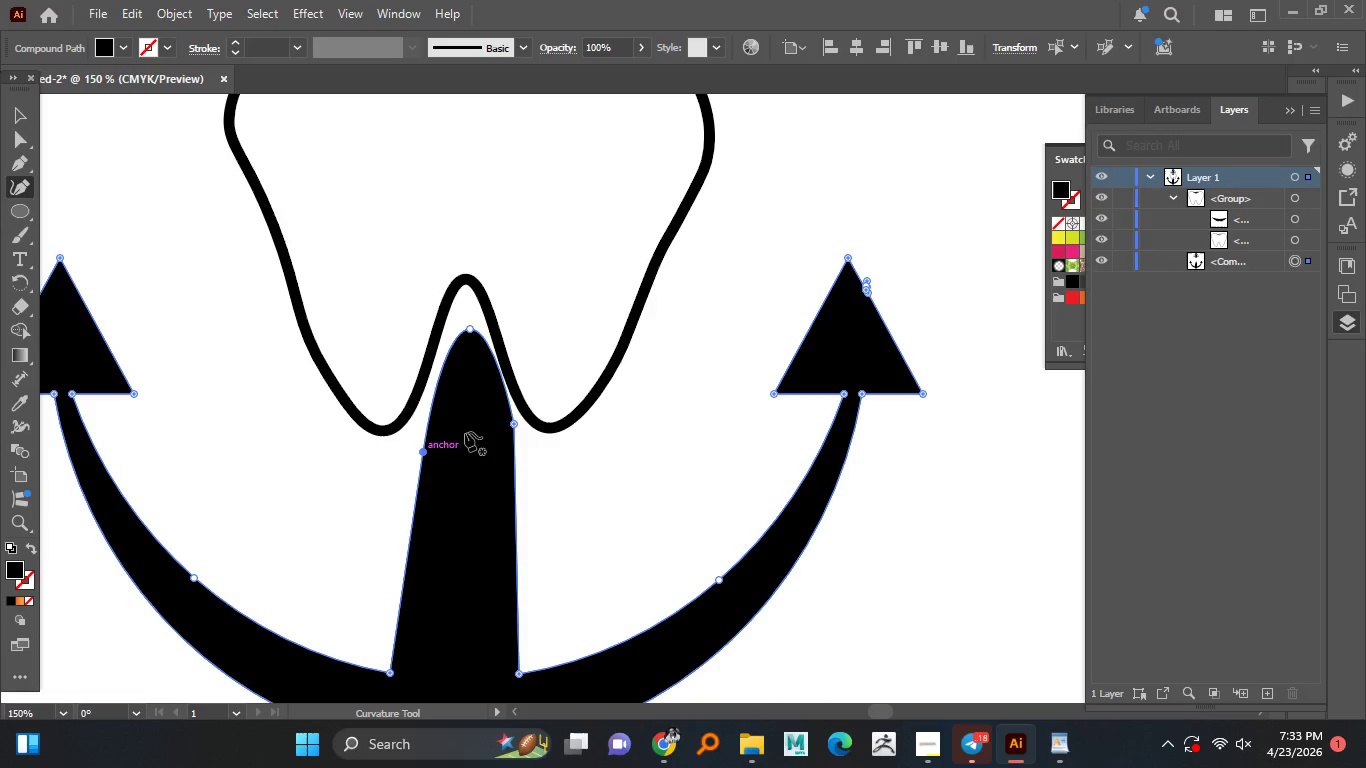 
left_click_drag(start_coordinate=[399, 462], to_coordinate=[423, 452])
 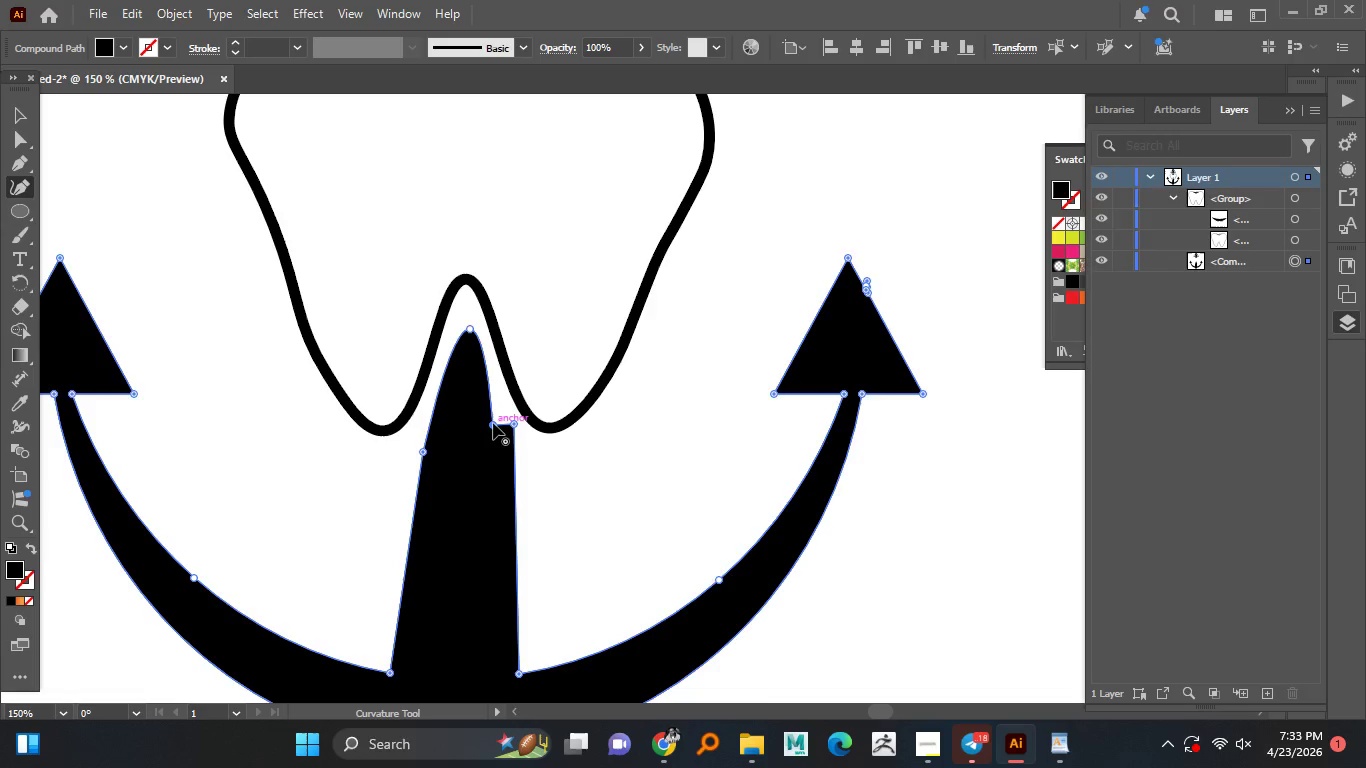 
left_click_drag(start_coordinate=[509, 422], to_coordinate=[493, 425])
 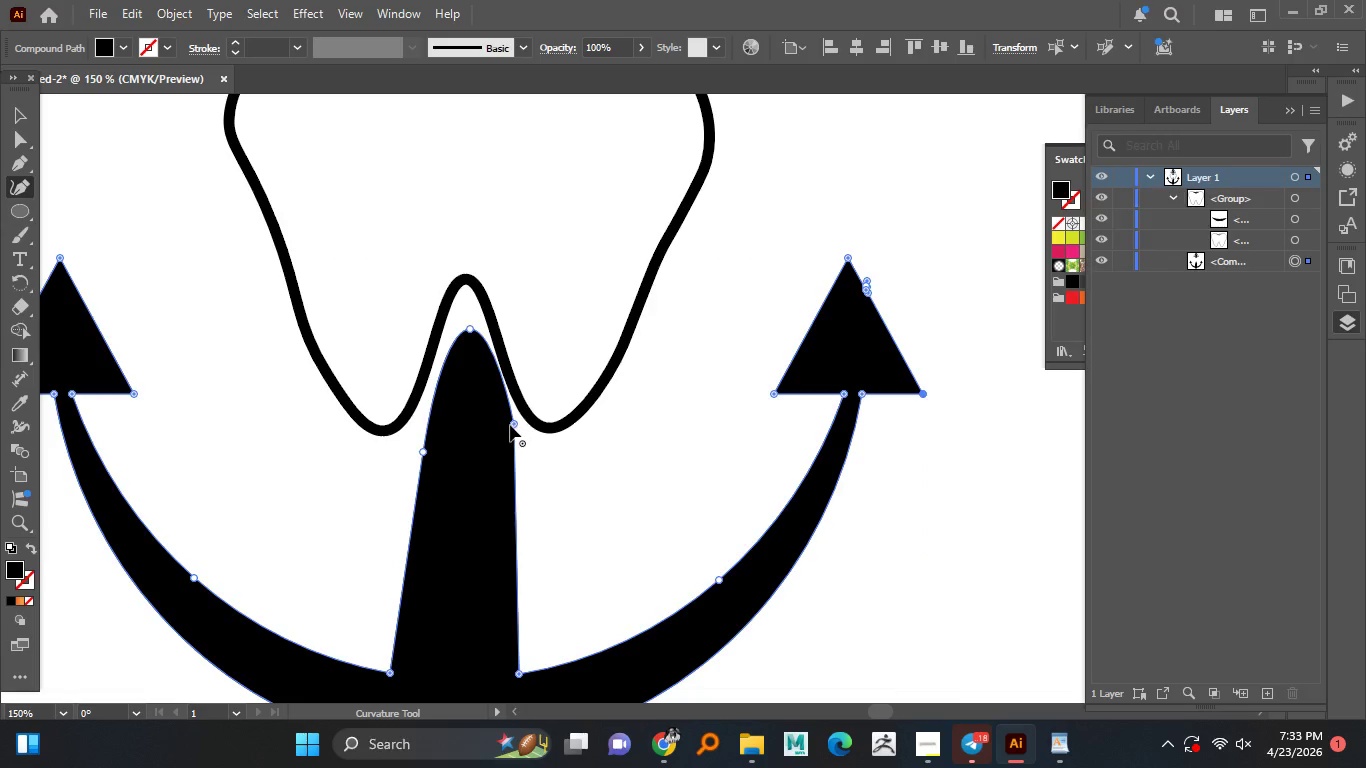 
key(Control+Z)
 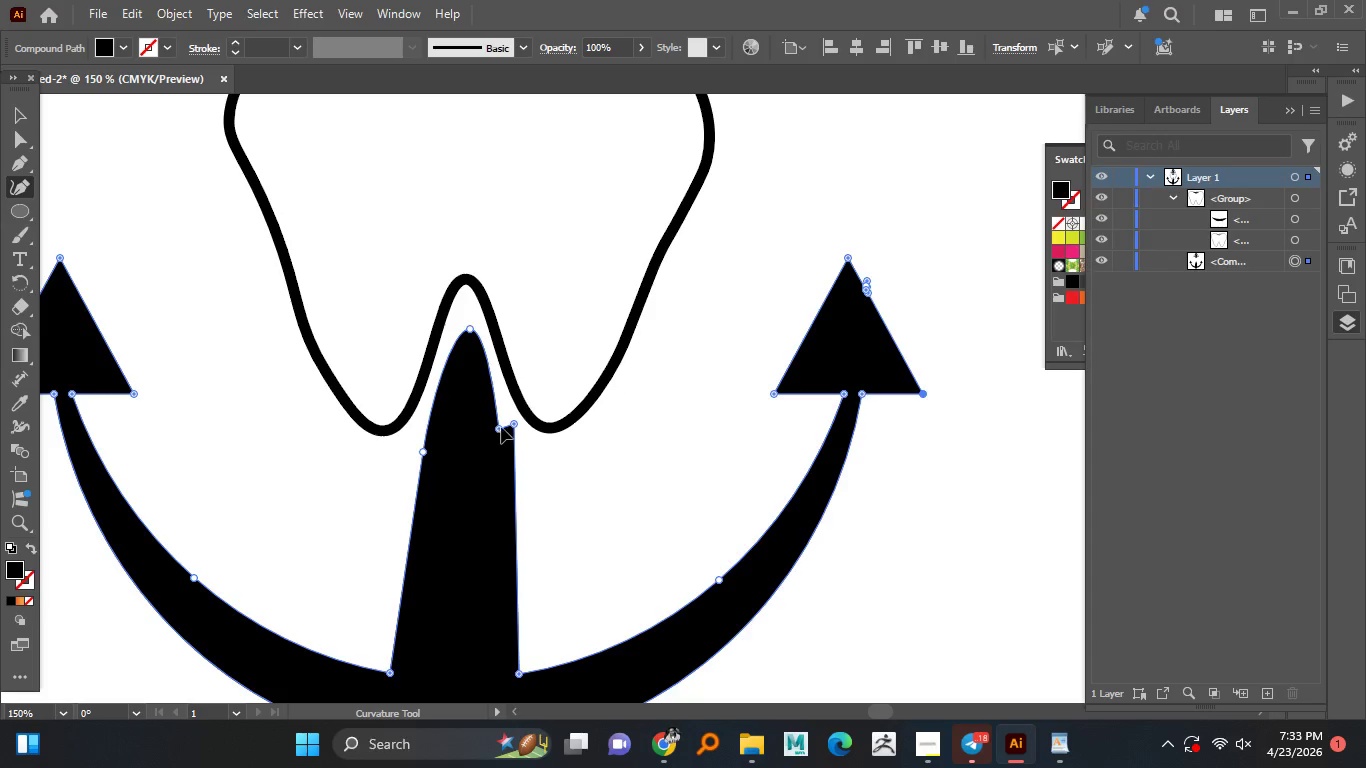 
left_click_drag(start_coordinate=[511, 424], to_coordinate=[501, 427])
 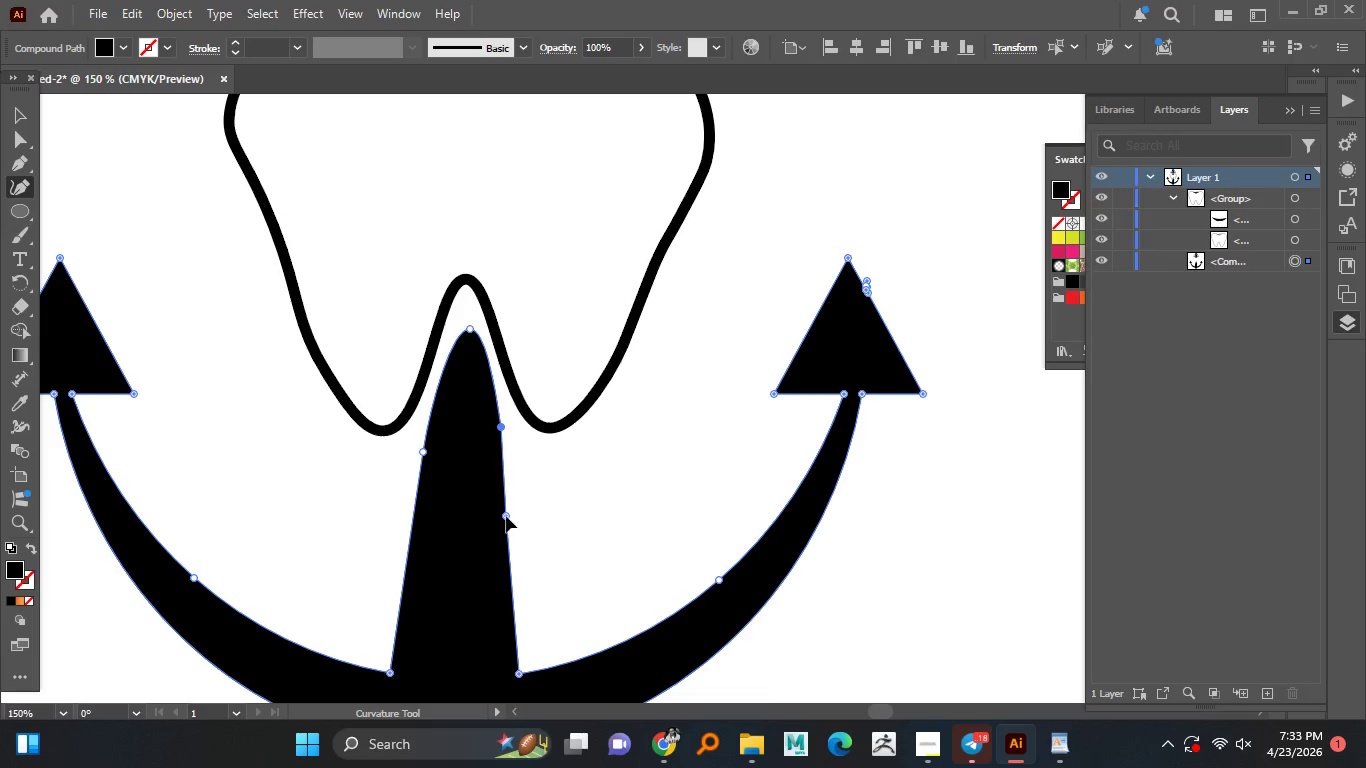 
left_click_drag(start_coordinate=[517, 424], to_coordinate=[506, 518])
 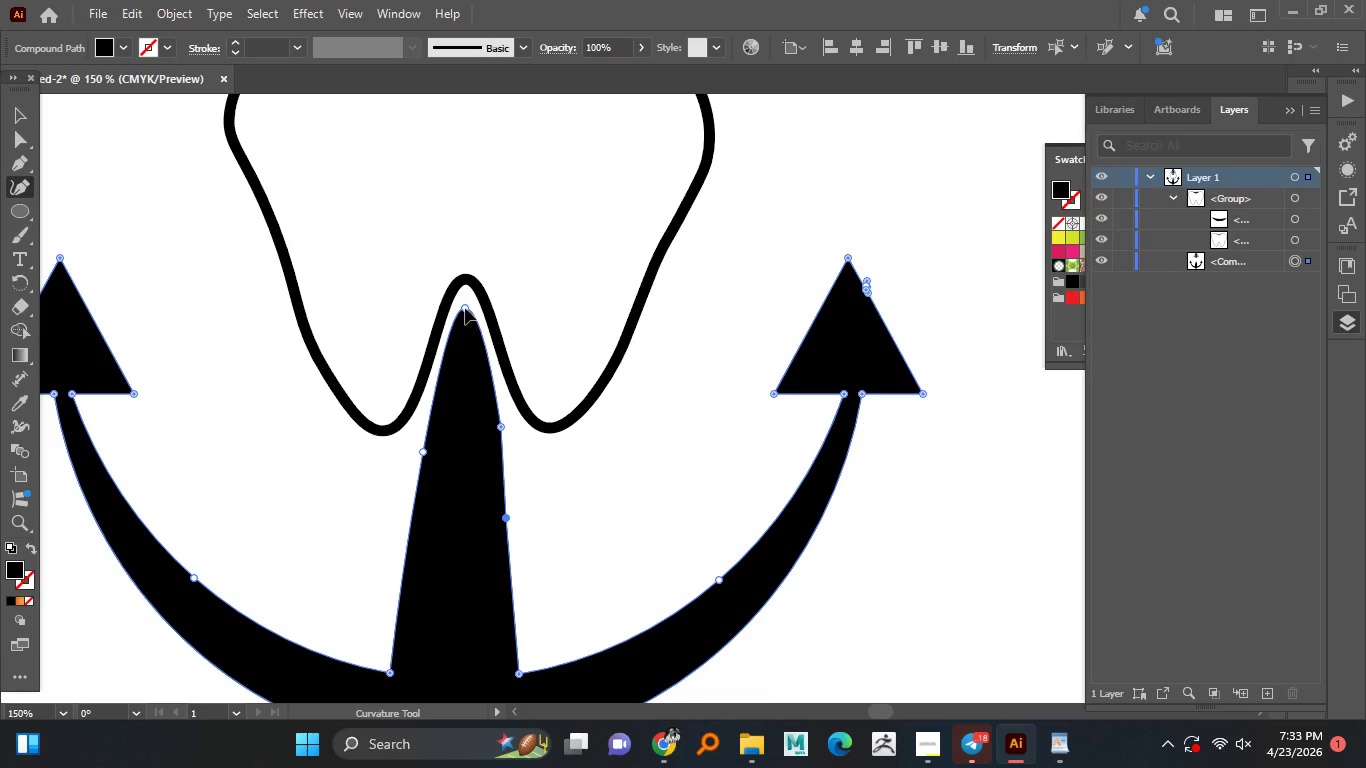 
left_click_drag(start_coordinate=[470, 327], to_coordinate=[467, 305])
 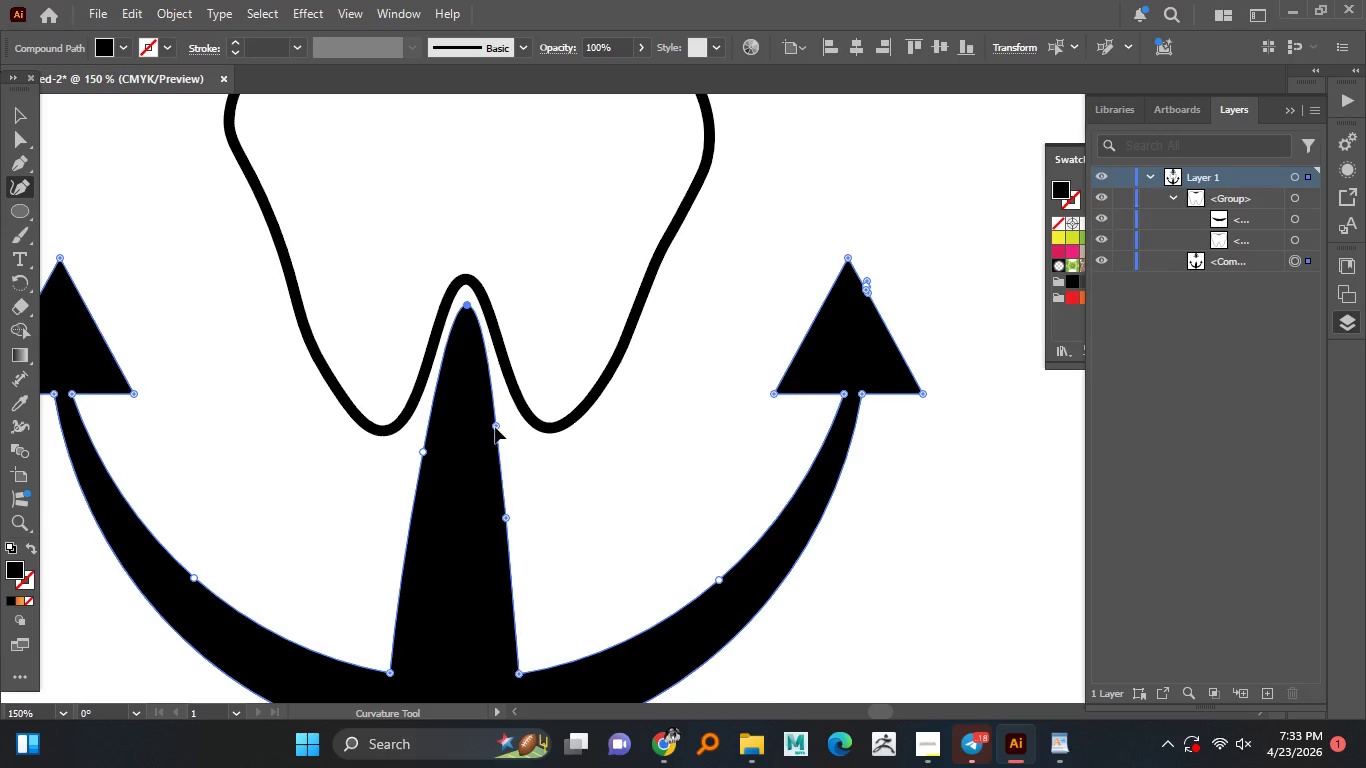 
left_click_drag(start_coordinate=[500, 426], to_coordinate=[492, 402])
 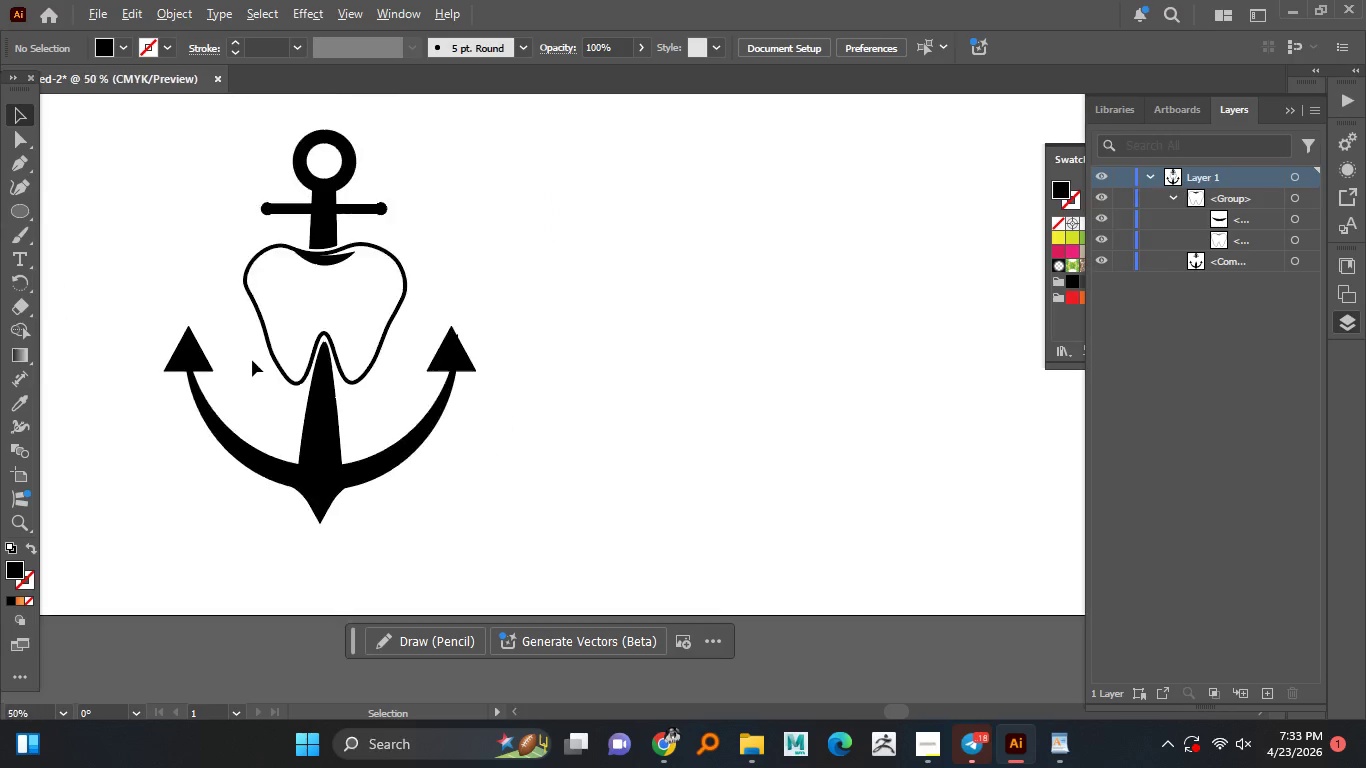 
hold_key(key=AltLeft, duration=1.5)
scroll: coordinate [252, 360], scroll_direction: down, amount: 3.0
 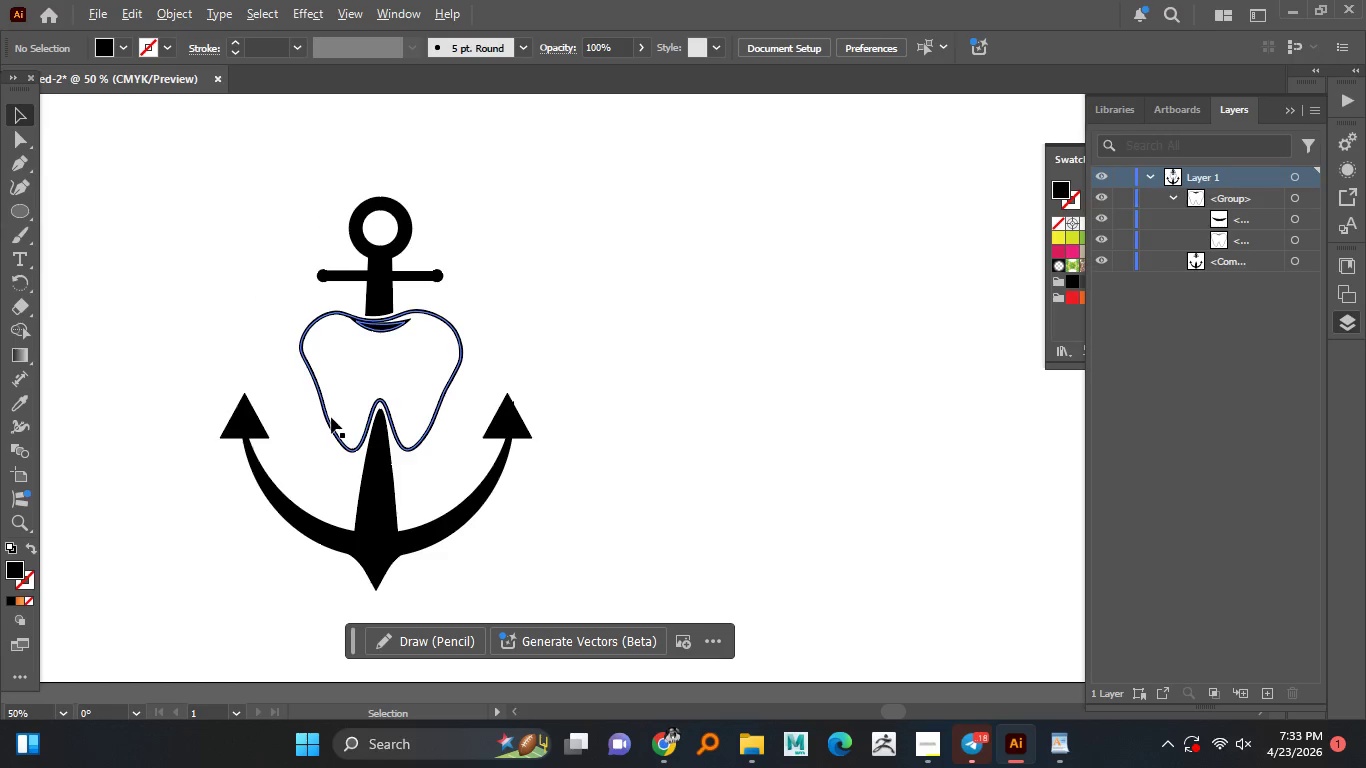 
hold_key(key=AltLeft, duration=1.16)
 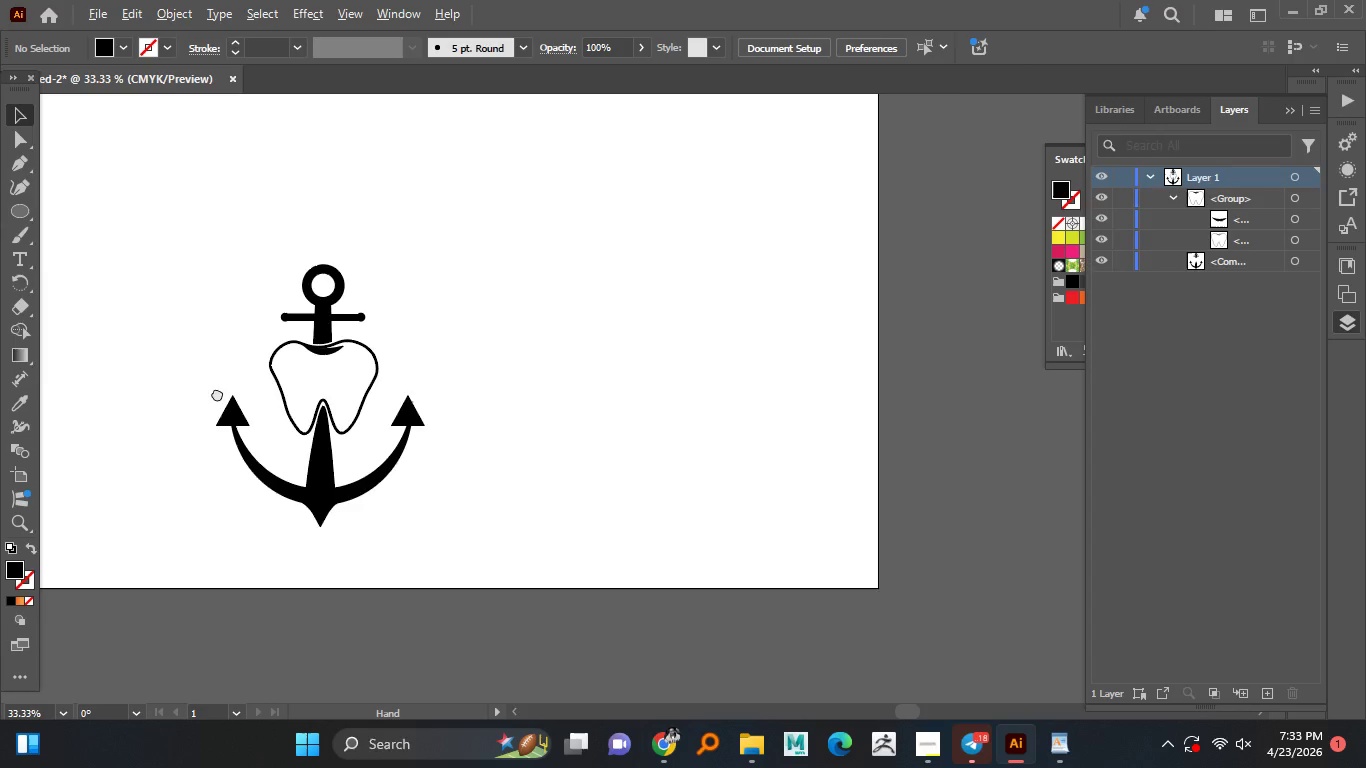 
hold_key(key=AltLeft, duration=1.51)
scroll: coordinate [180, 403], scroll_direction: down, amount: 1.0
 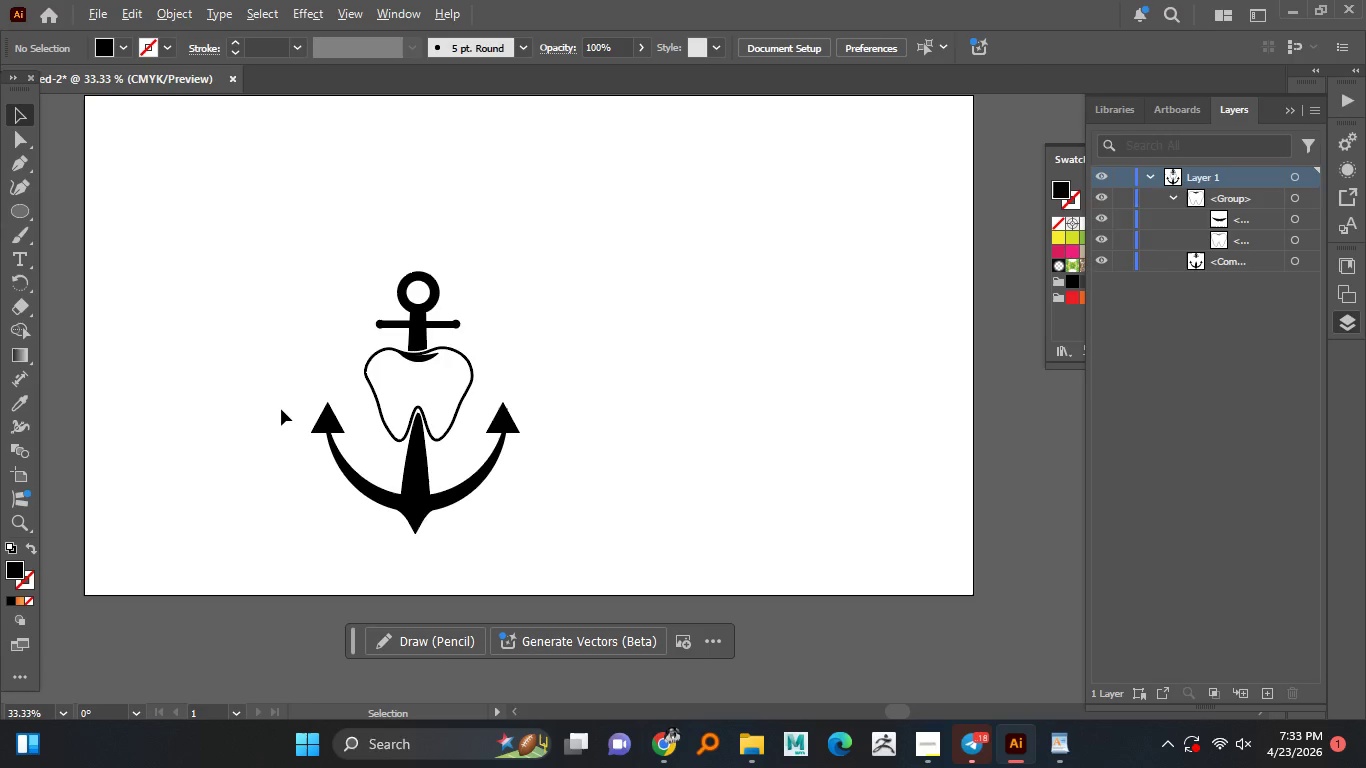 
hold_key(key=AltLeft, duration=1.0)
scroll: coordinate [281, 409], scroll_direction: down, amount: 1.0
 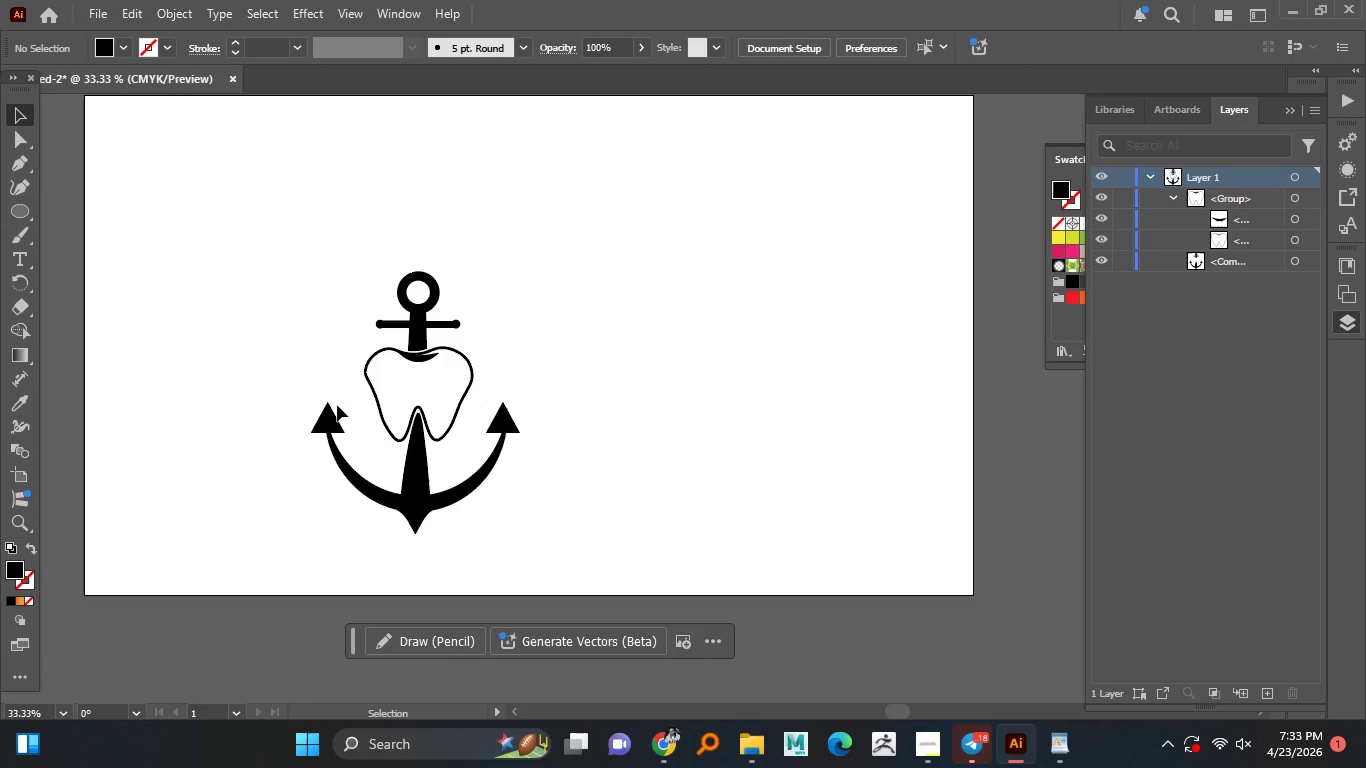 
hold_key(key=AltLeft, duration=7.53)
 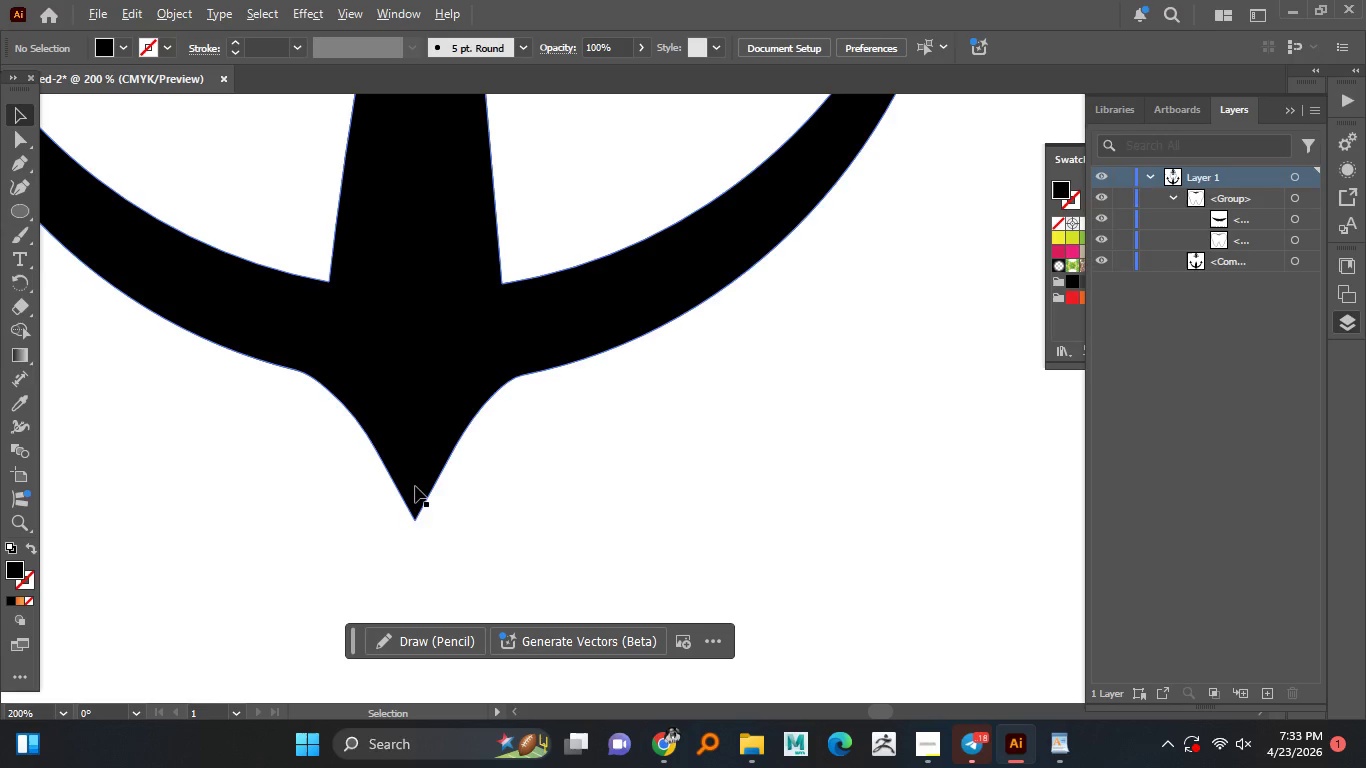 
hold_key(key=AltLeft, duration=1.51)
 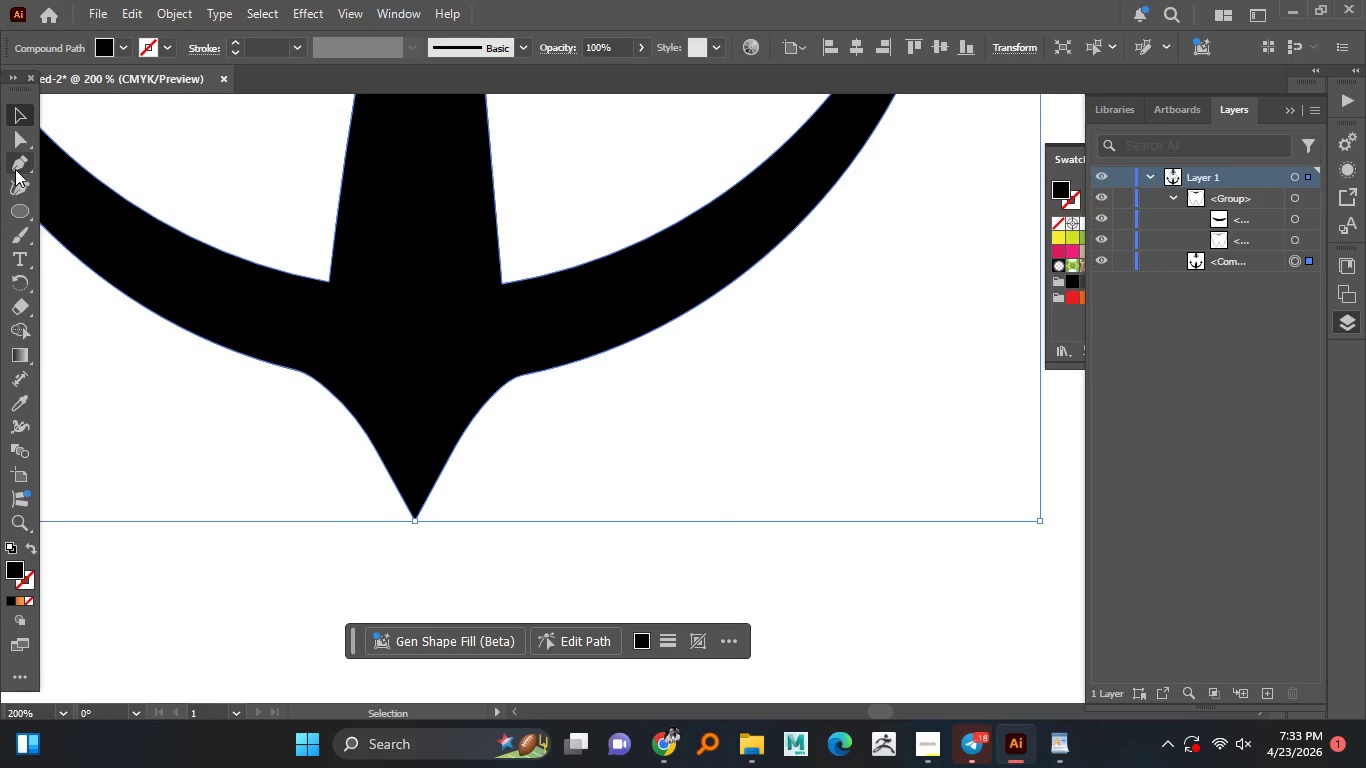 
key(Alt+AltLeft)
 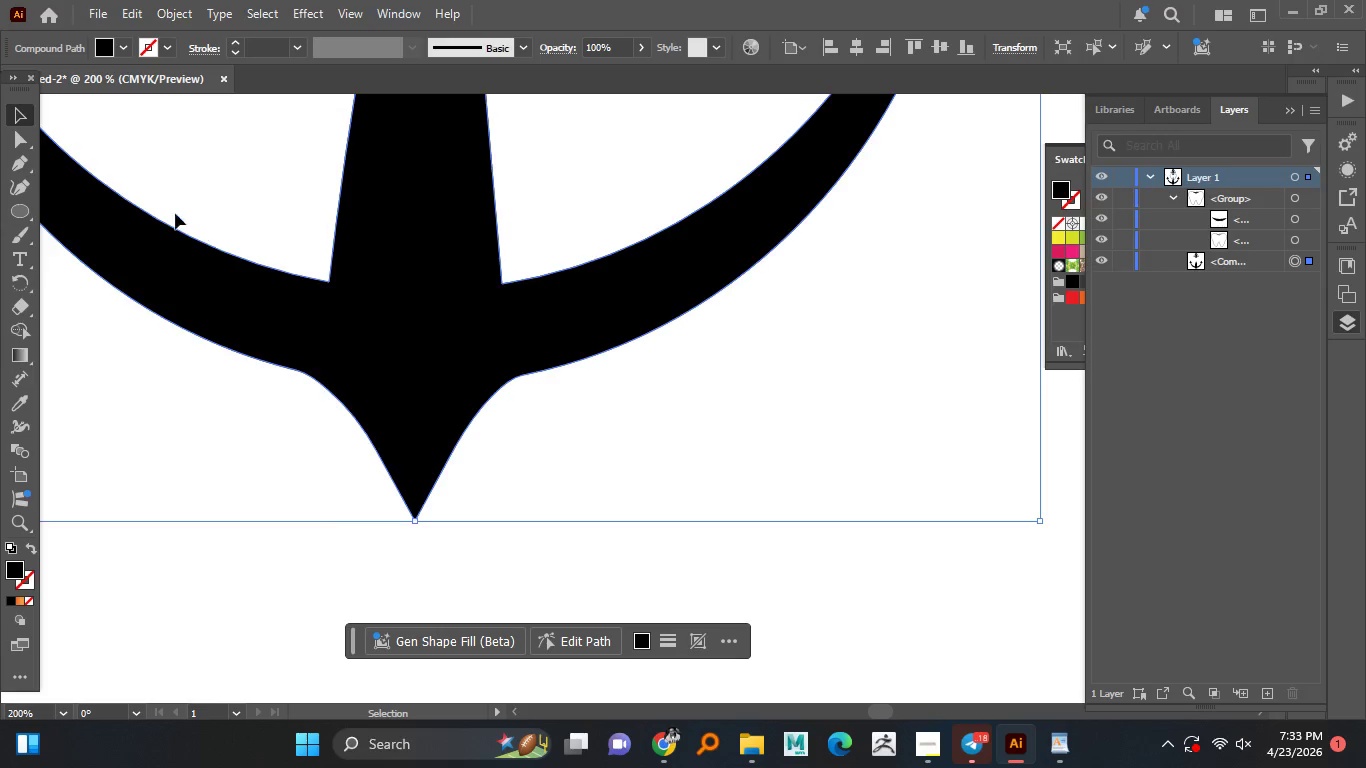 
key(Alt+AltLeft)
 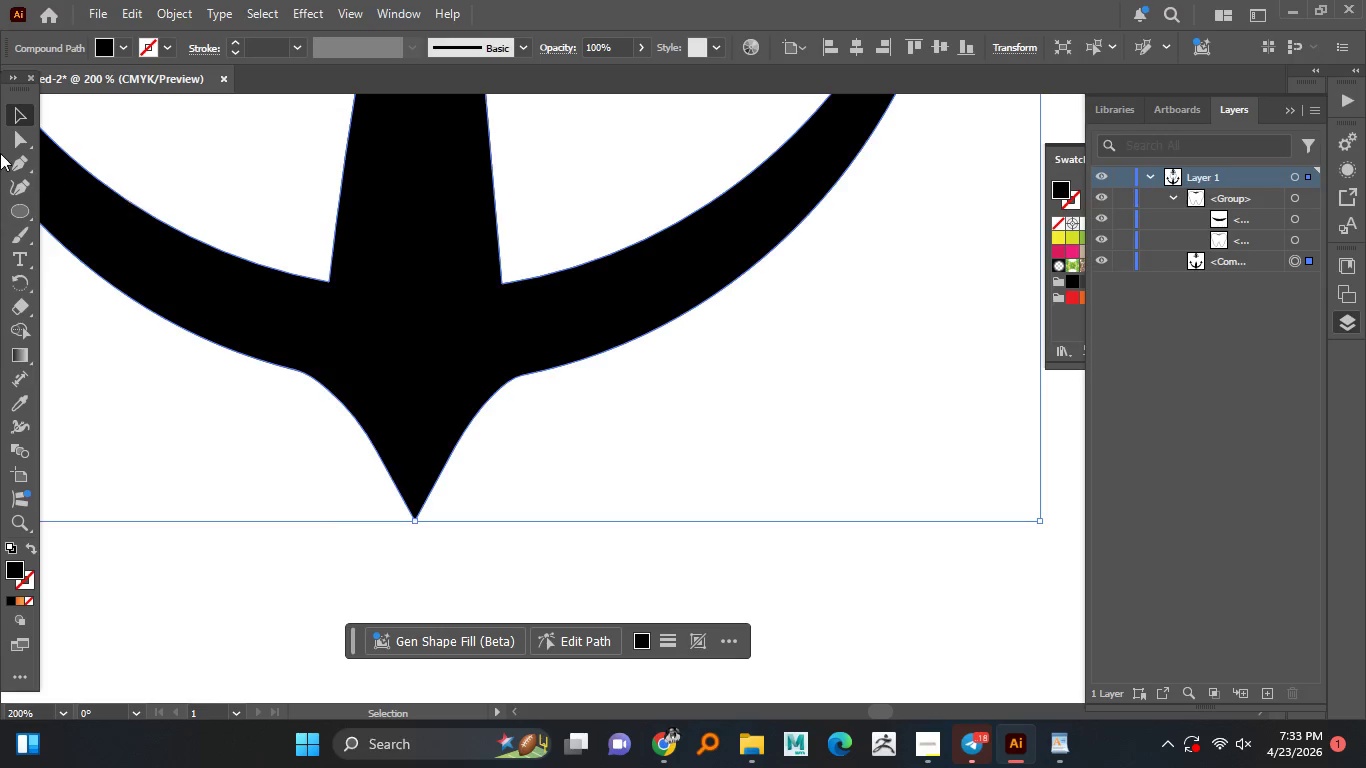 
scroll: coordinate [370, 471], scroll_direction: up, amount: 5.0
 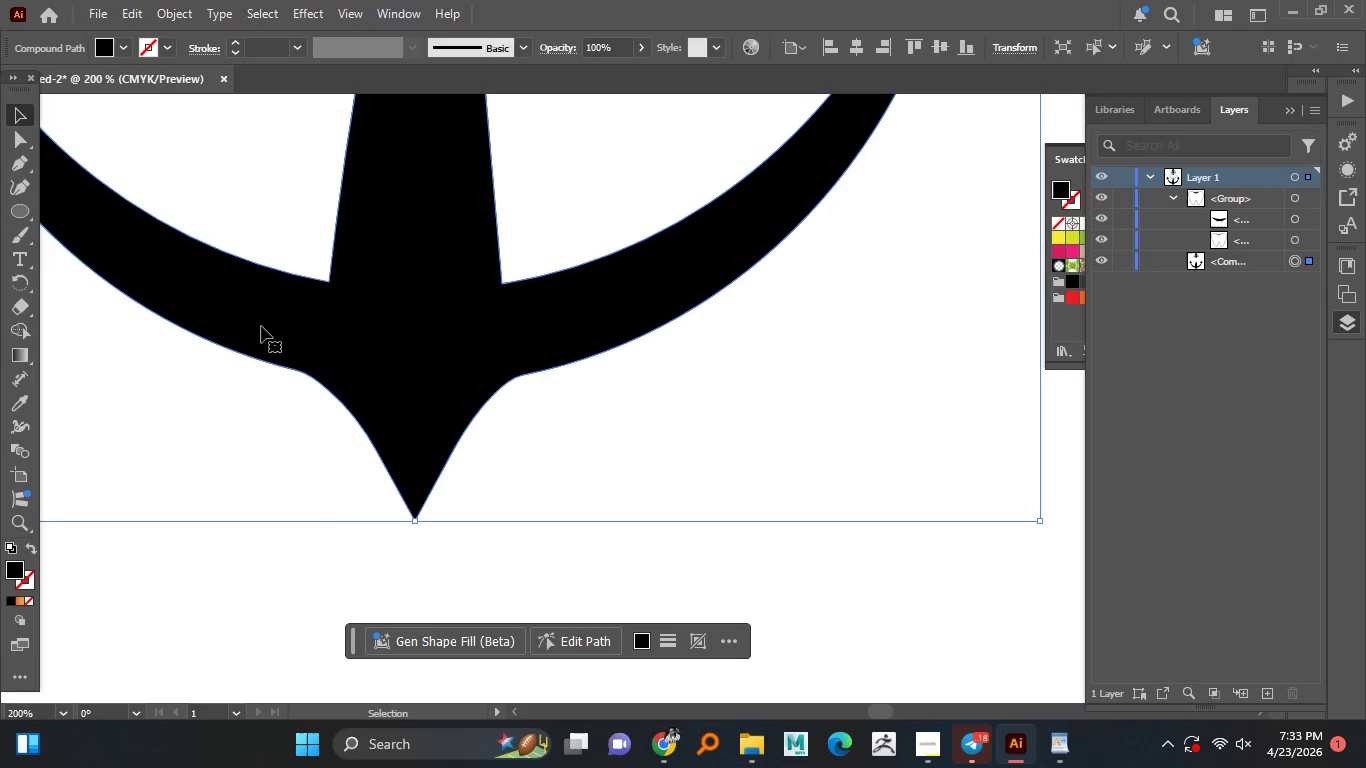 
left_click([414, 486])
 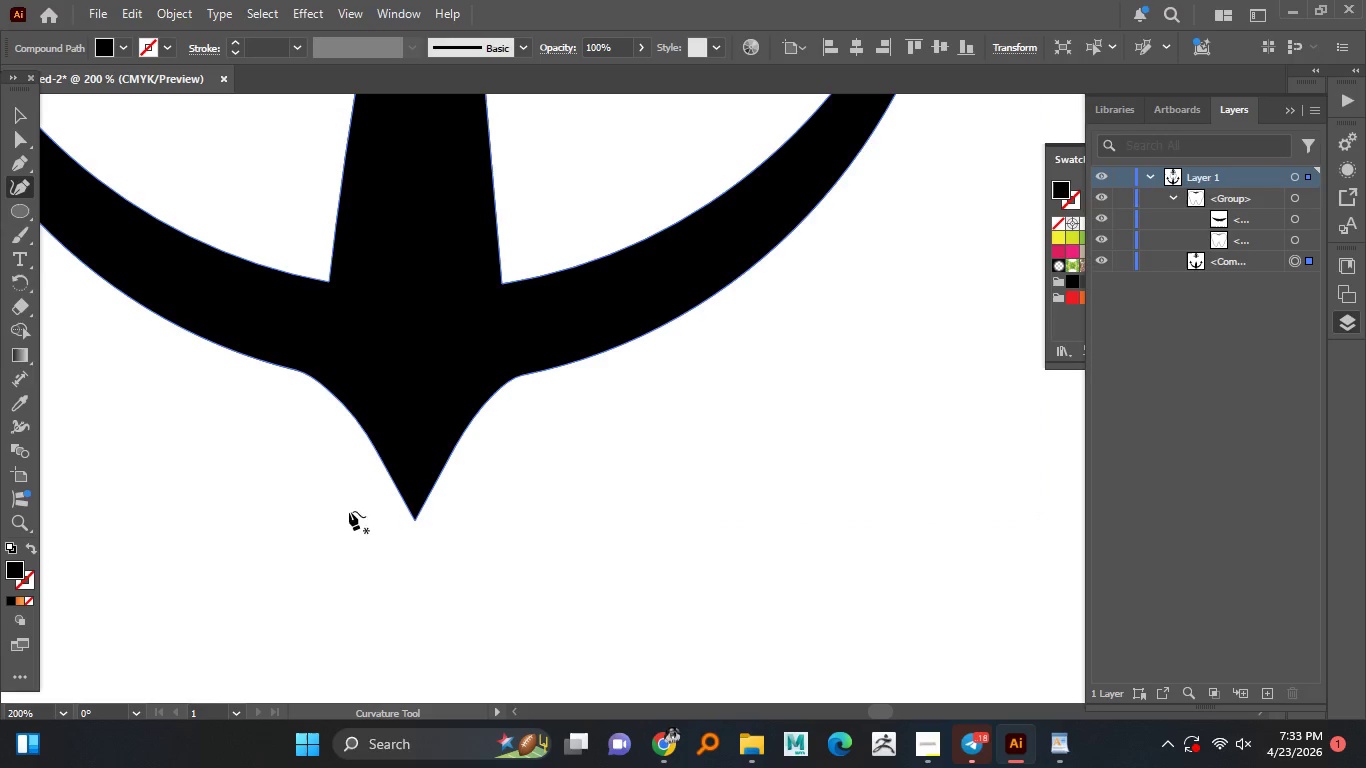 
left_click([21, 191])
 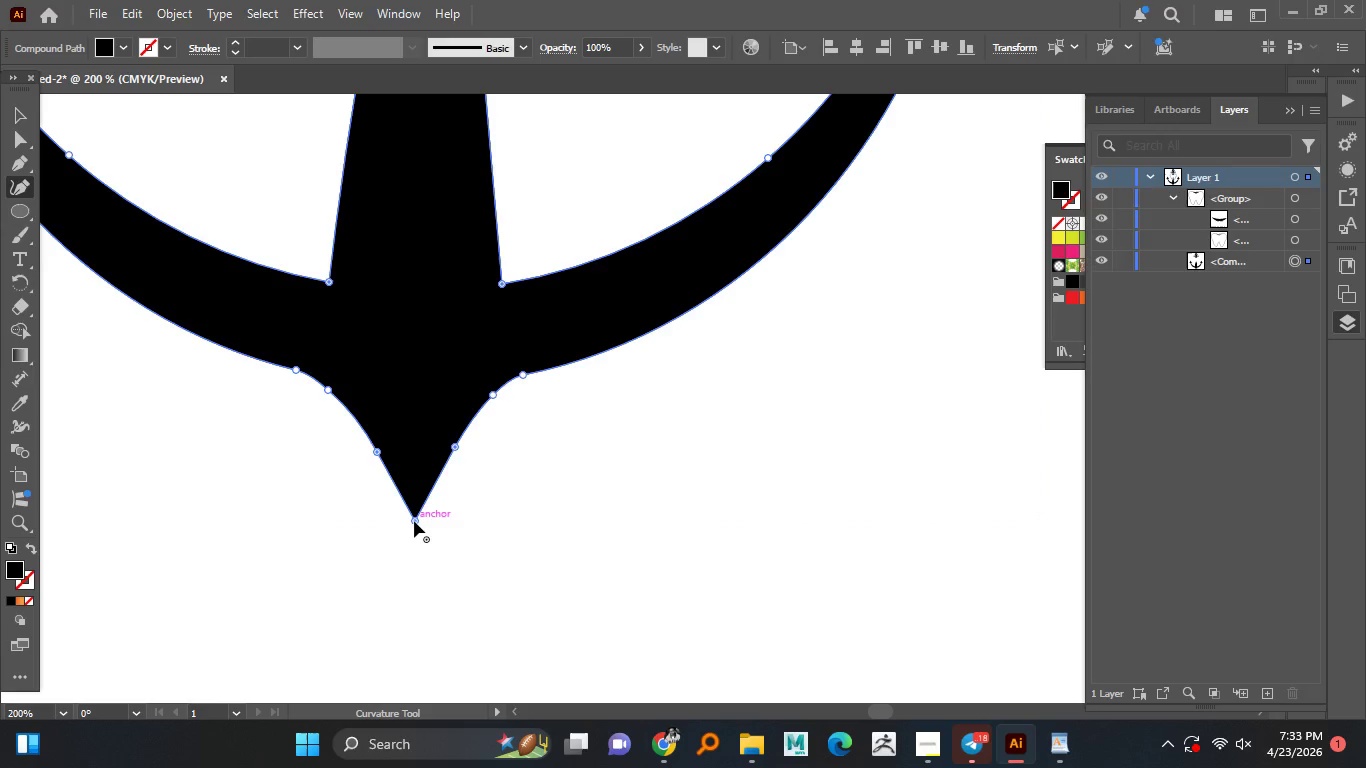 
left_click([414, 519])
 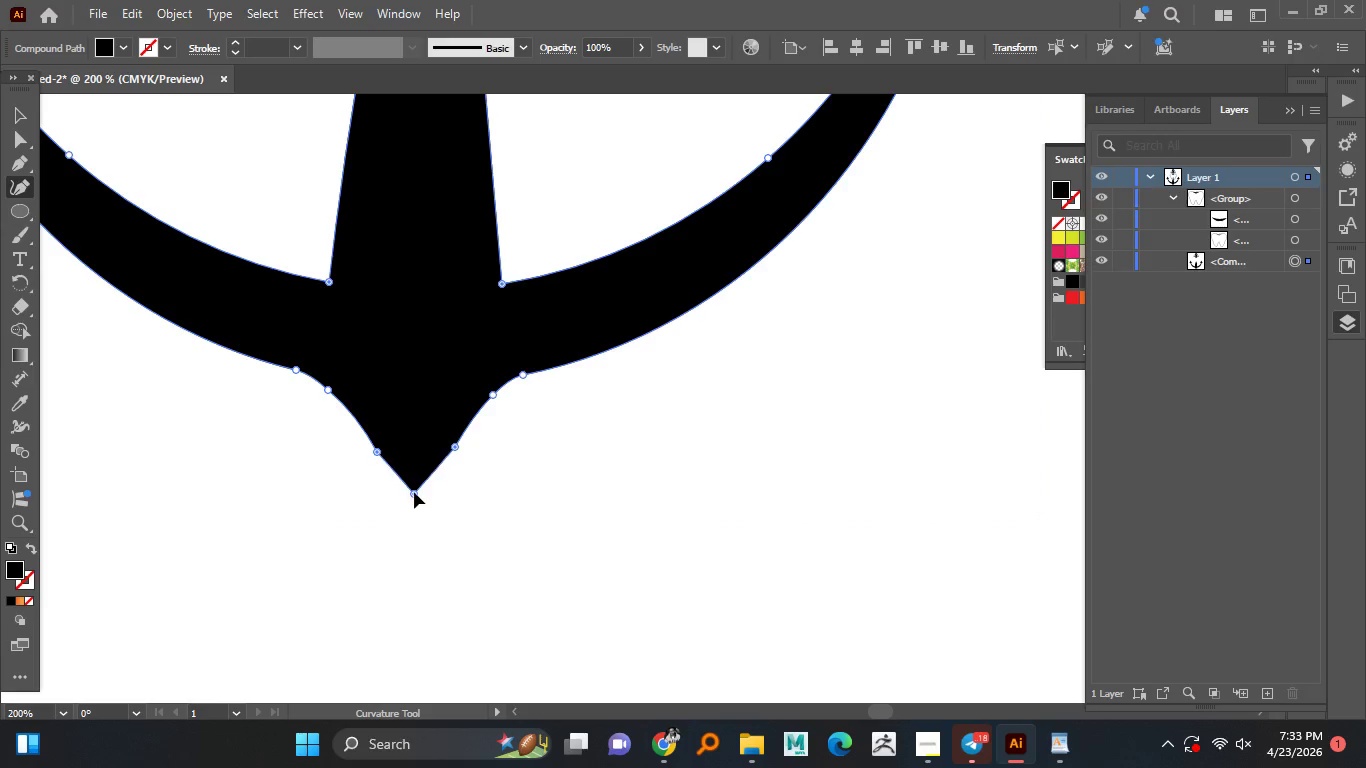 
left_click_drag(start_coordinate=[414, 519], to_coordinate=[412, 497])
 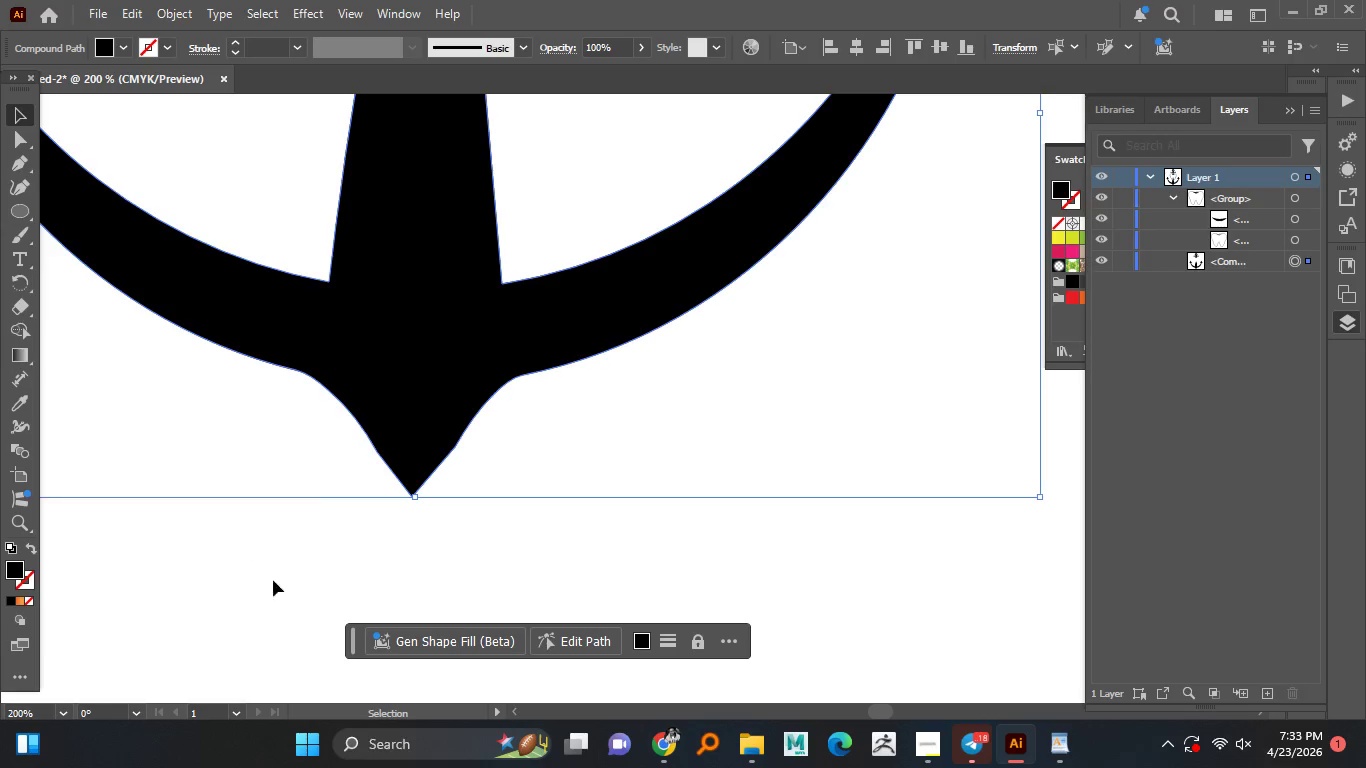 
hold_key(key=ShiftLeft, duration=1.51)
 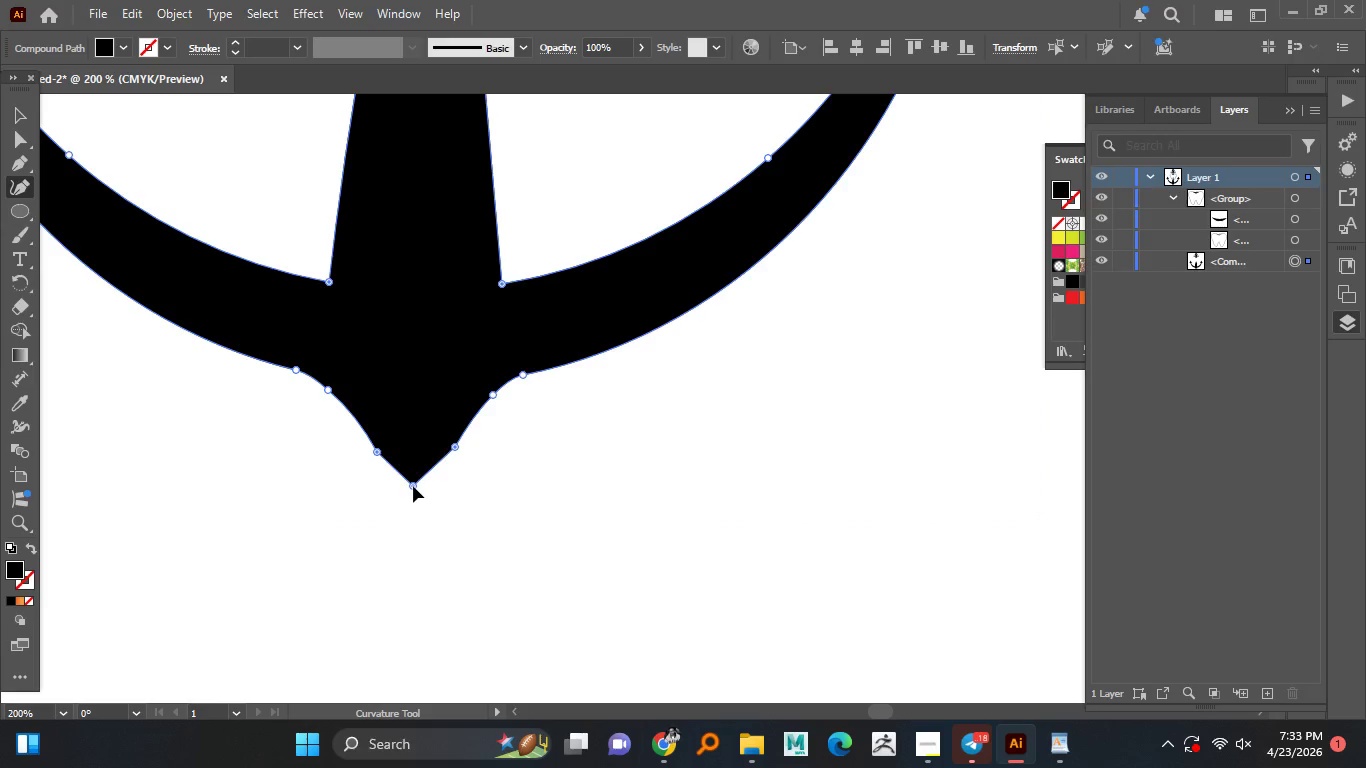 
hold_key(key=ShiftLeft, duration=1.5)
 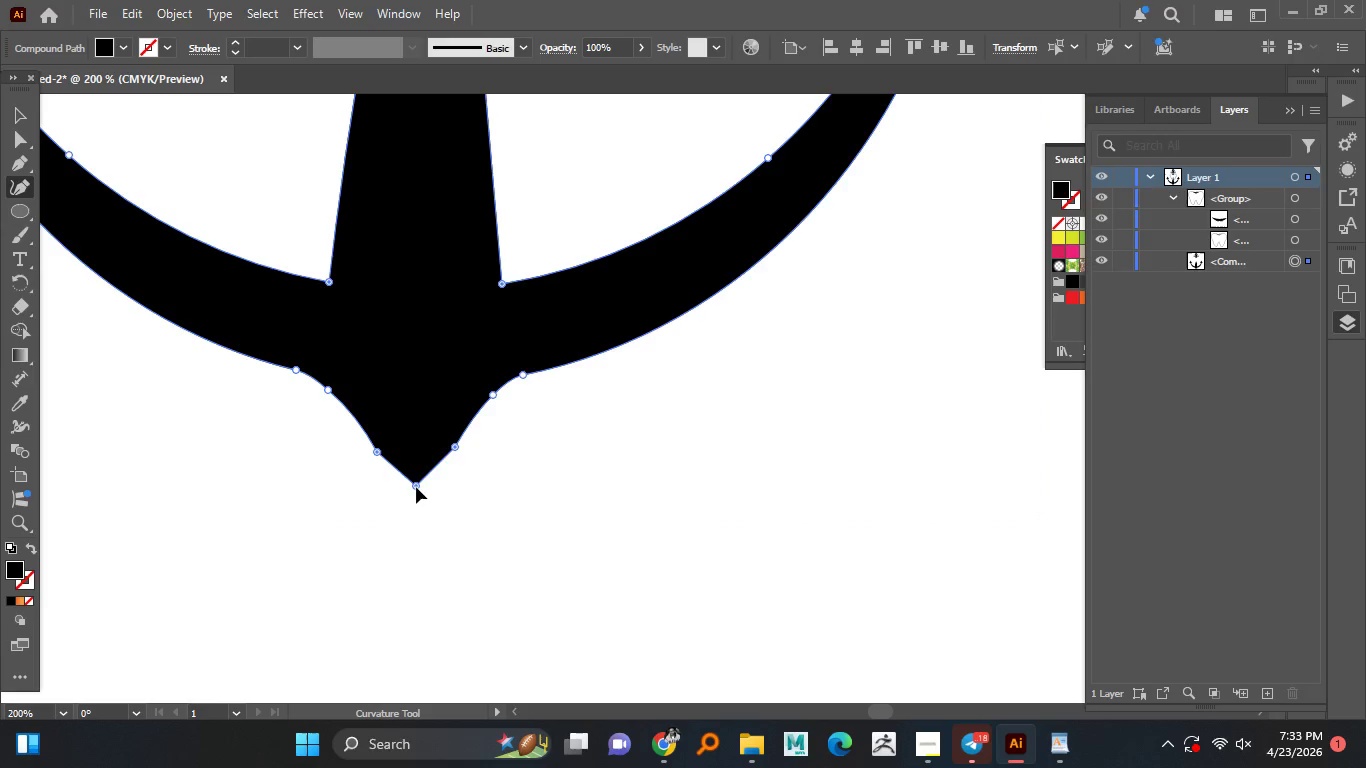 
hold_key(key=ShiftLeft, duration=0.44)
 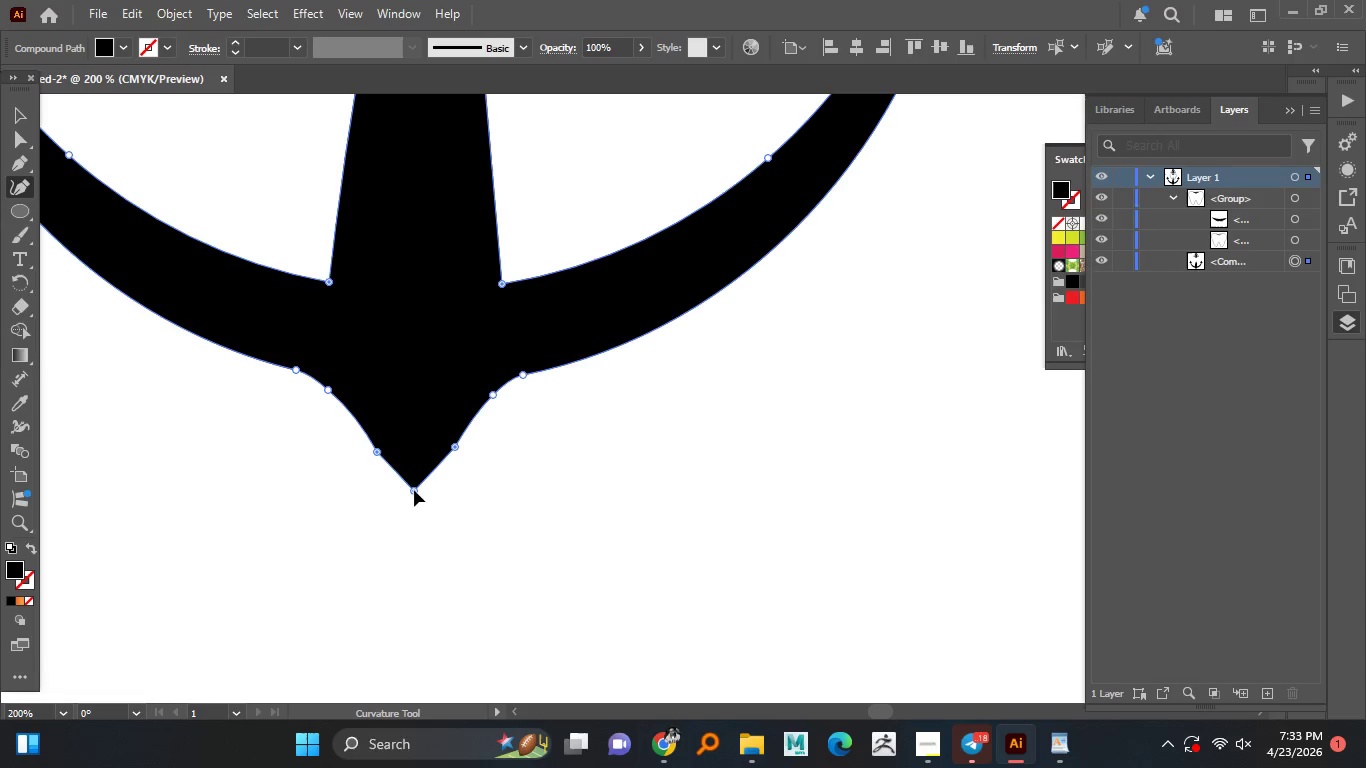 
hold_key(key=ShiftLeft, duration=1.52)
 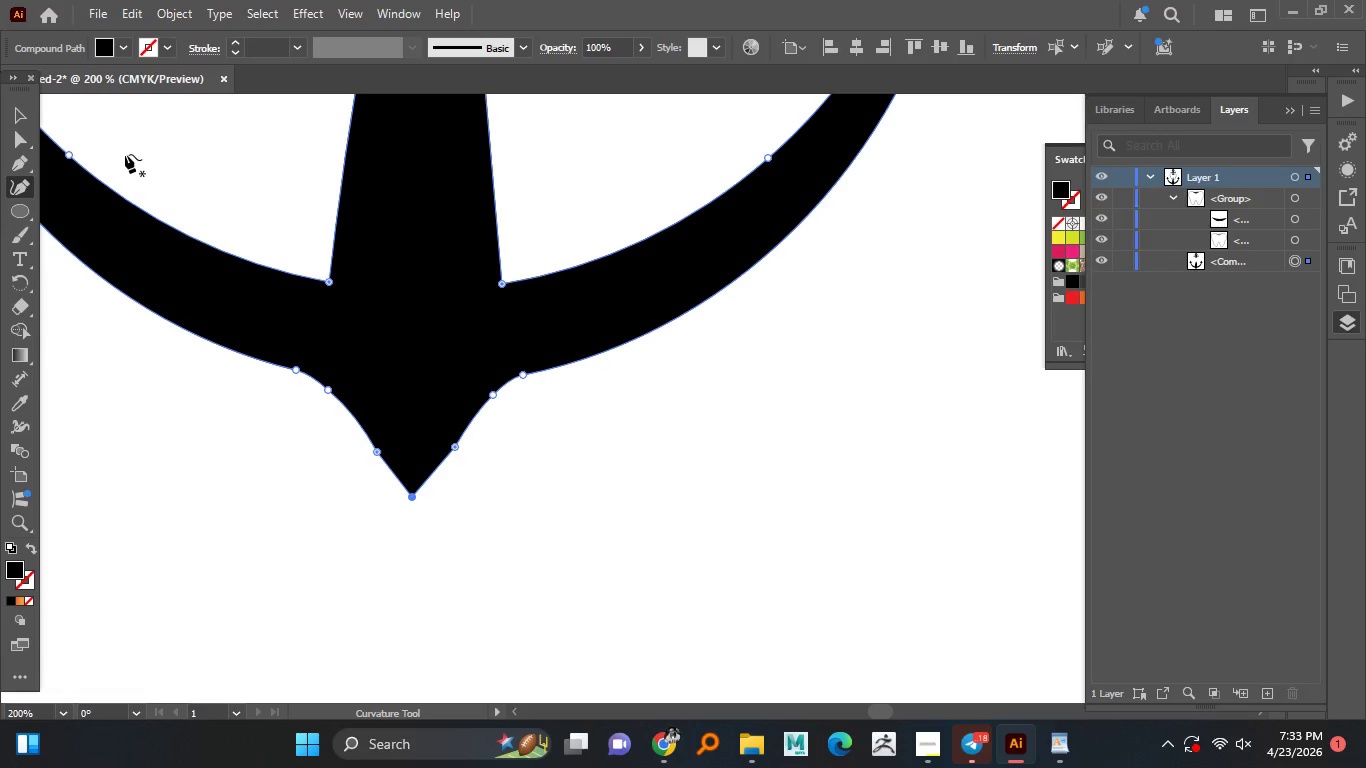 
hold_key(key=ShiftLeft, duration=1.45)
 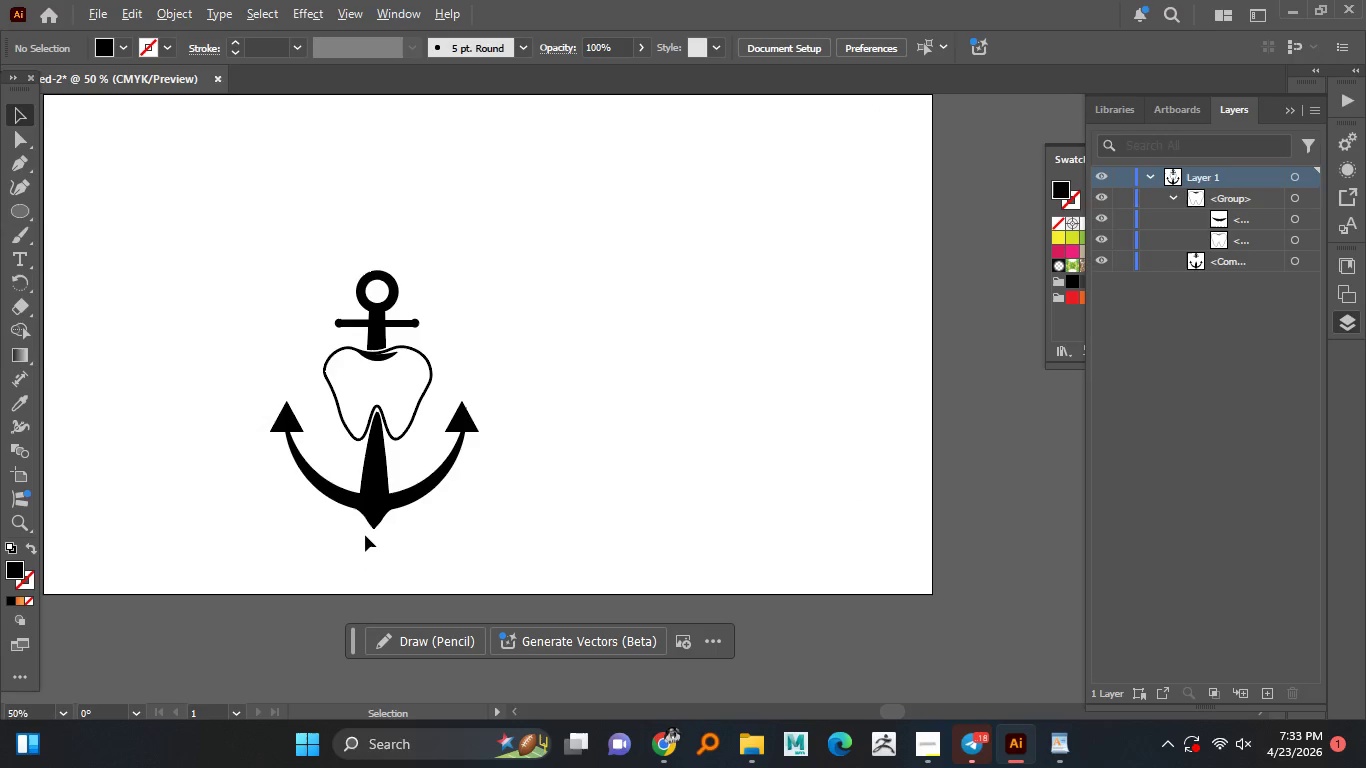 
hold_key(key=AltLeft, duration=1.51)
 